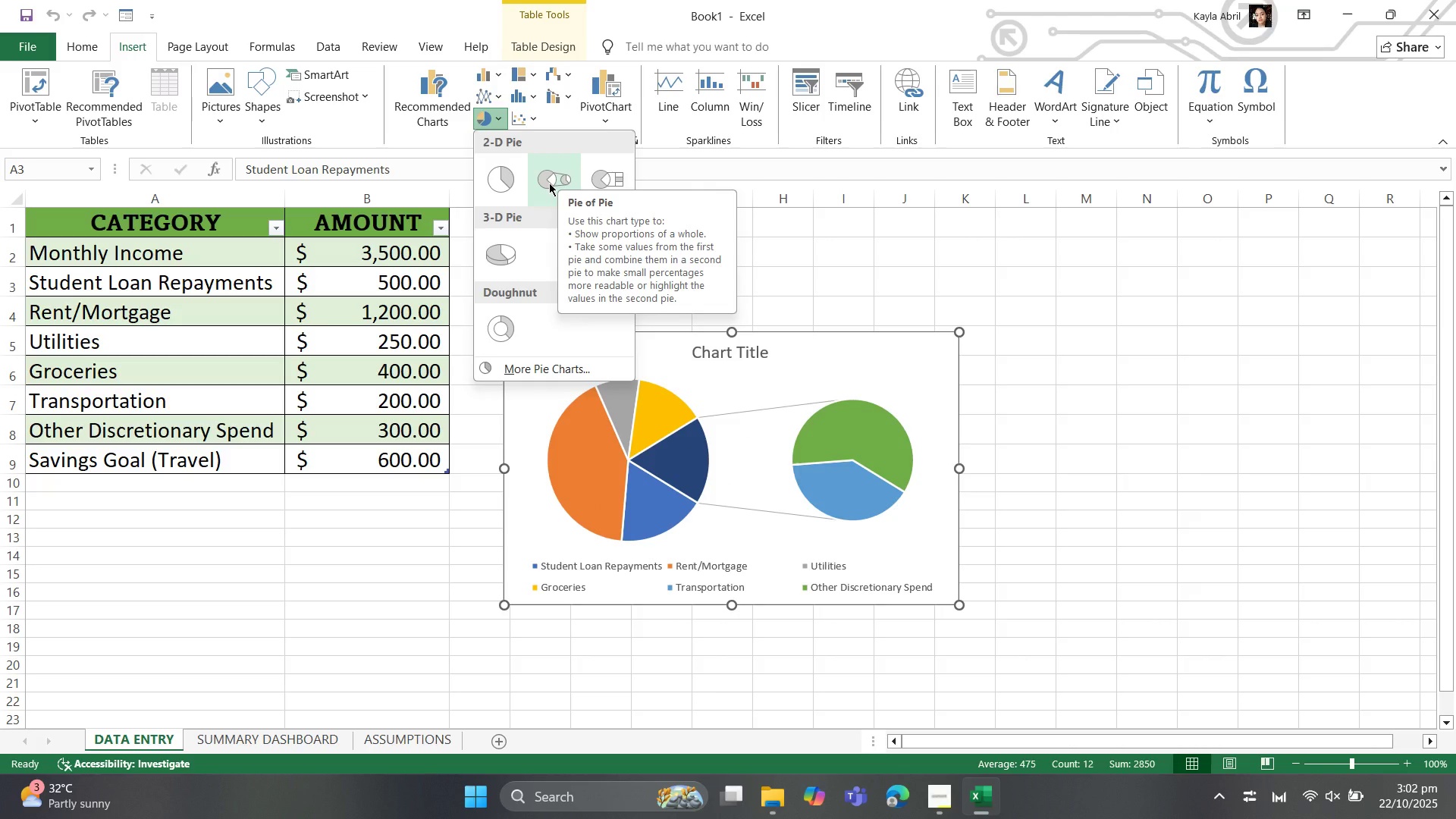 
mouse_move([501, 243])
 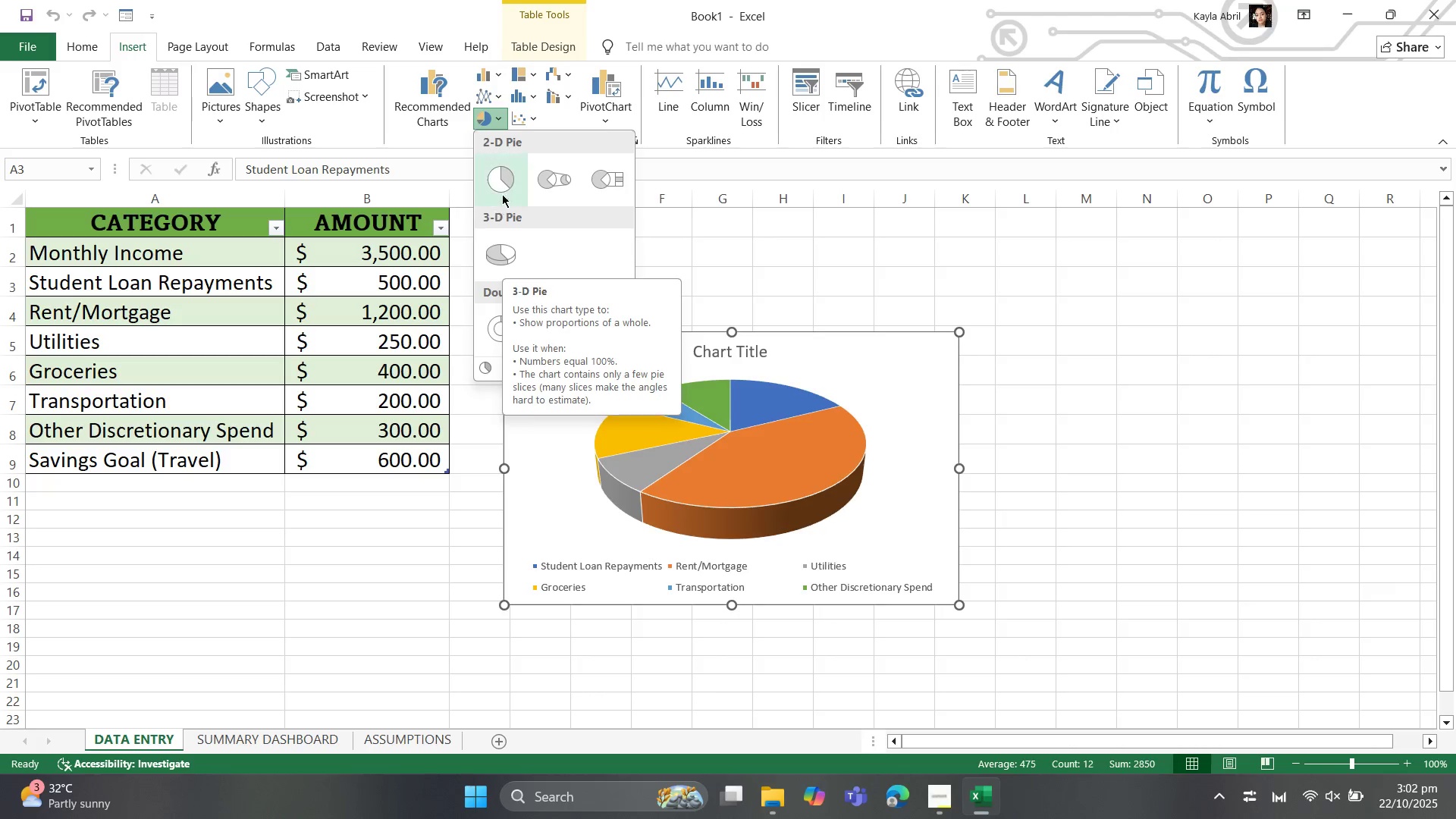 
mouse_move([508, 209])
 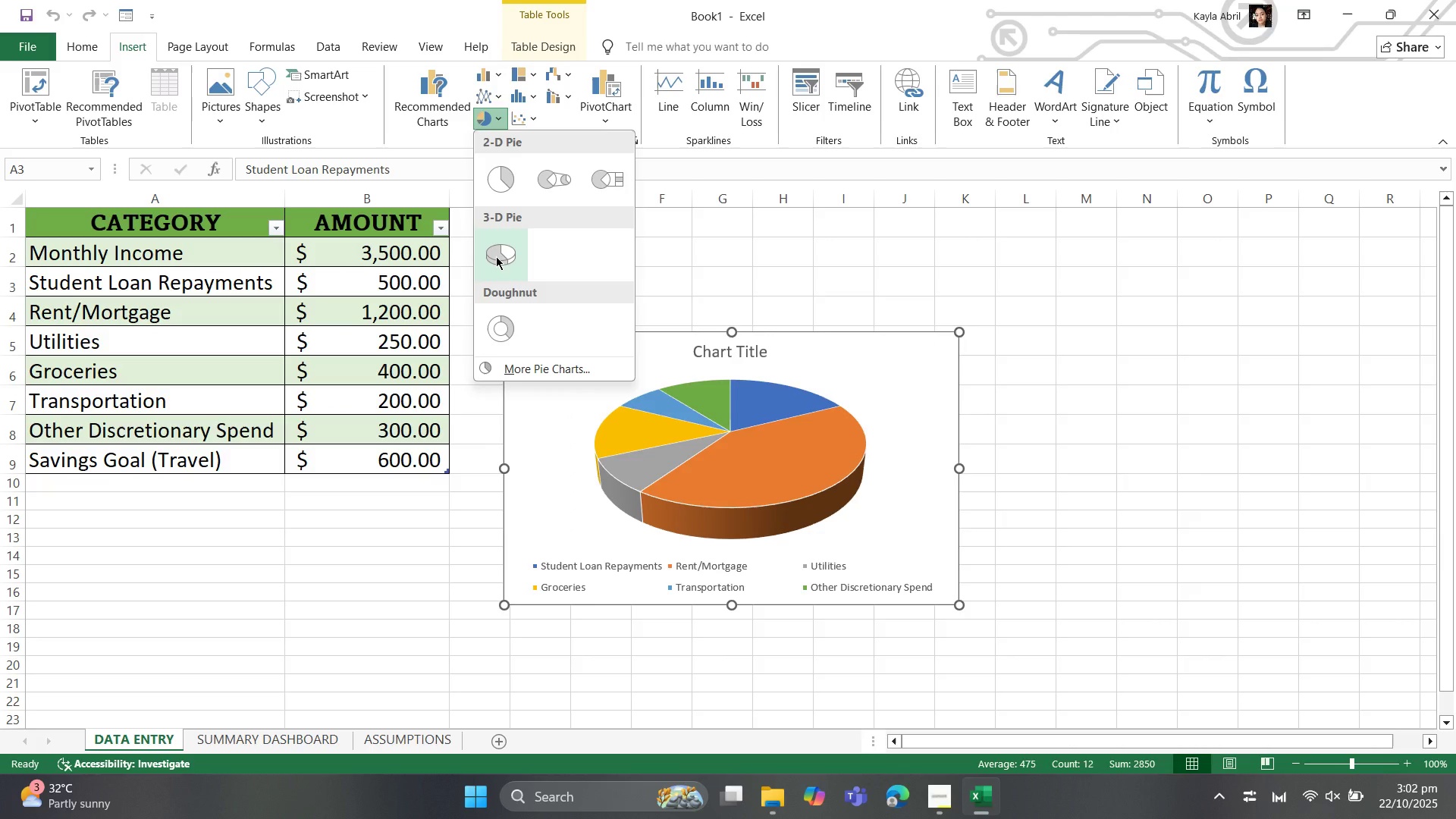 
wait(8.06)
 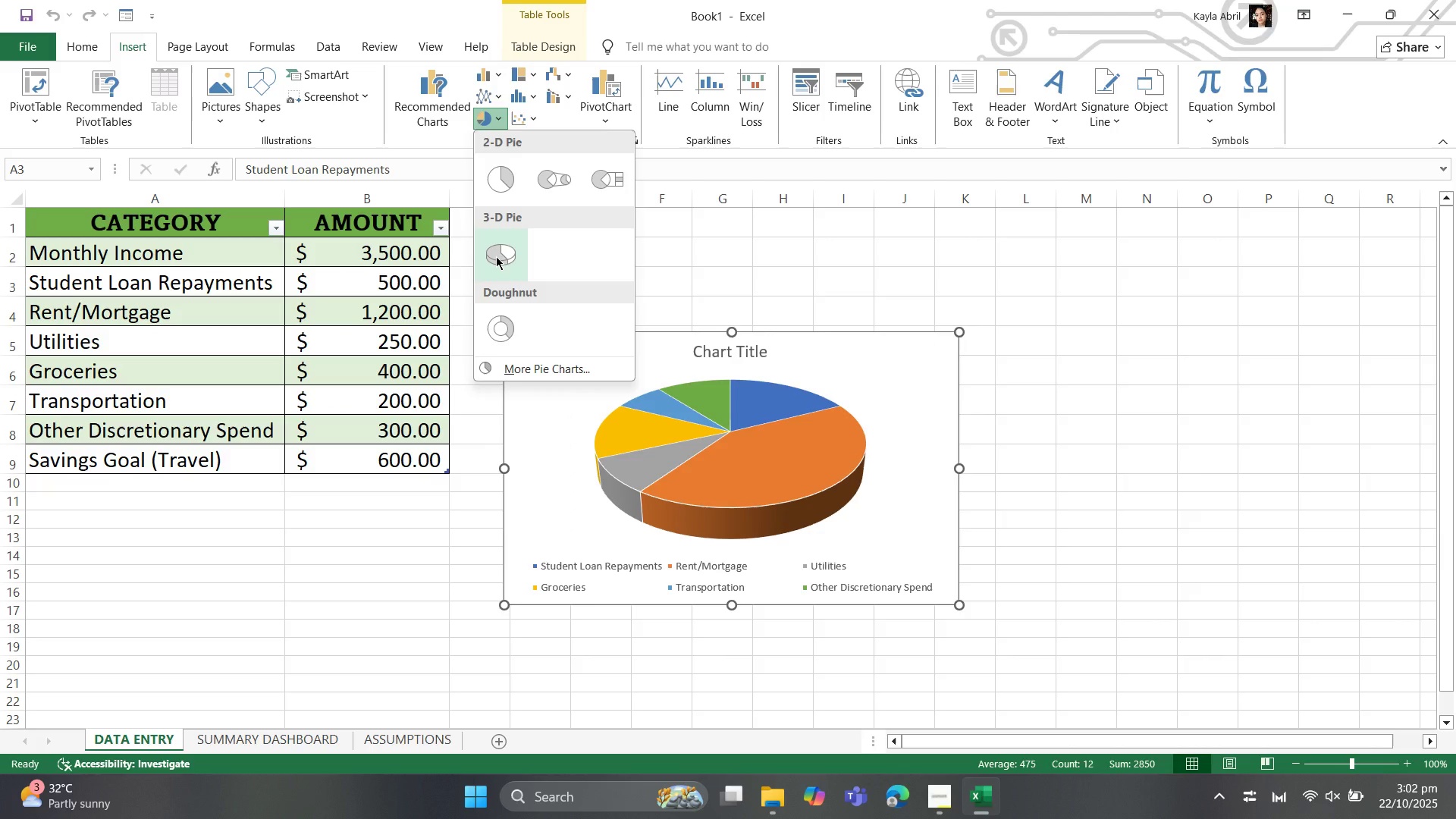 
left_click([496, 256])
 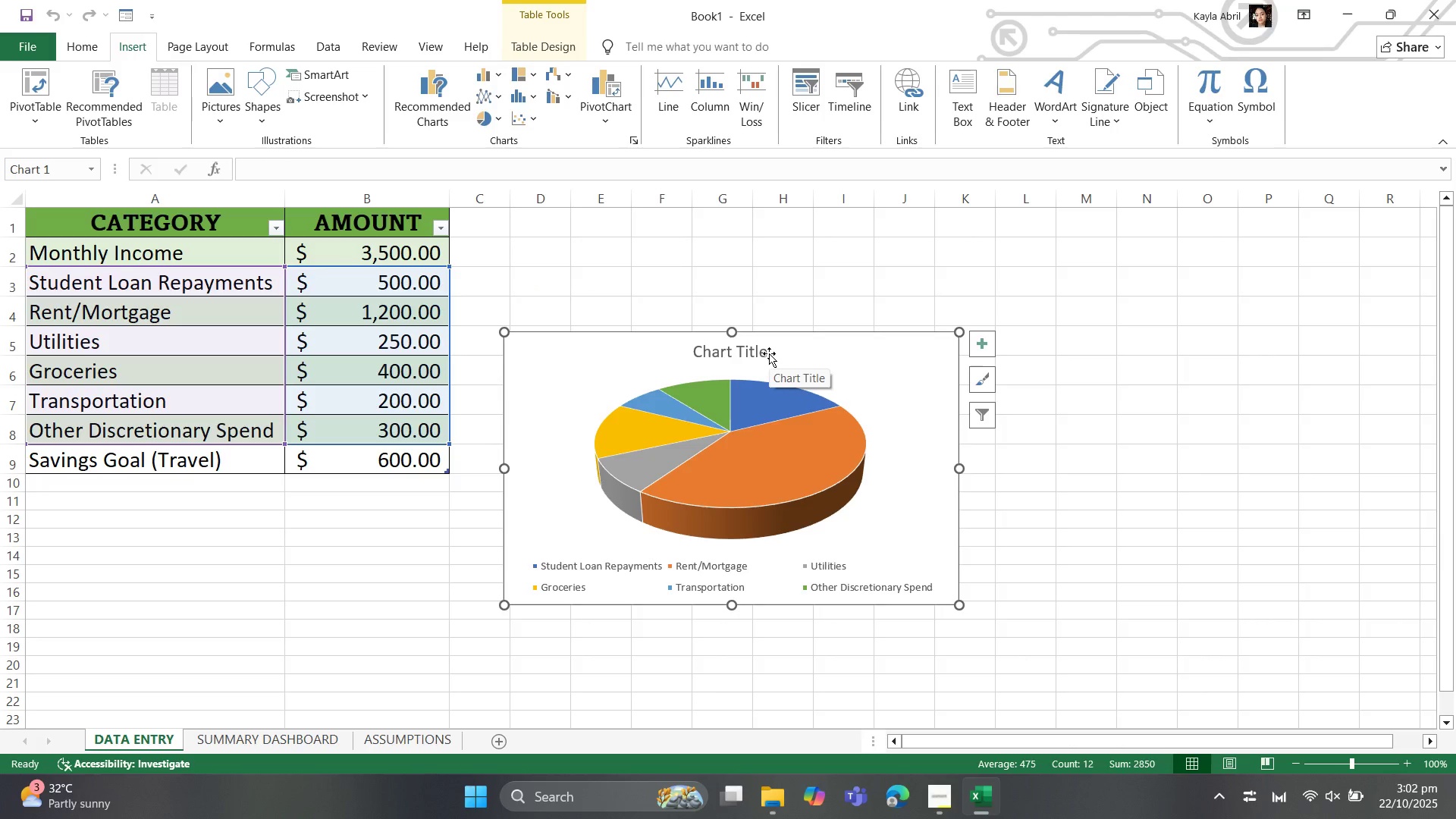 
mouse_move([673, 477])
 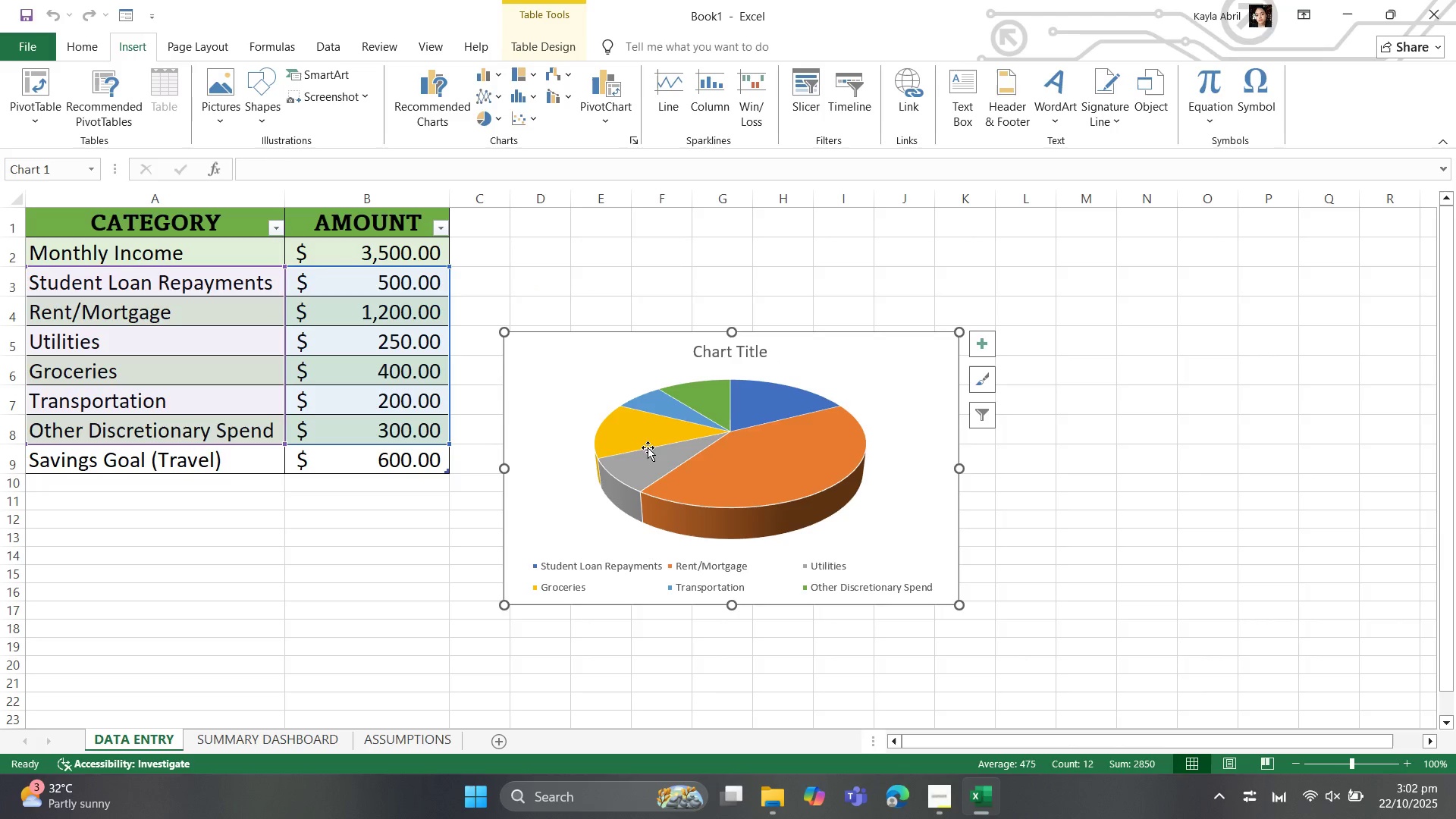 
wait(10.14)
 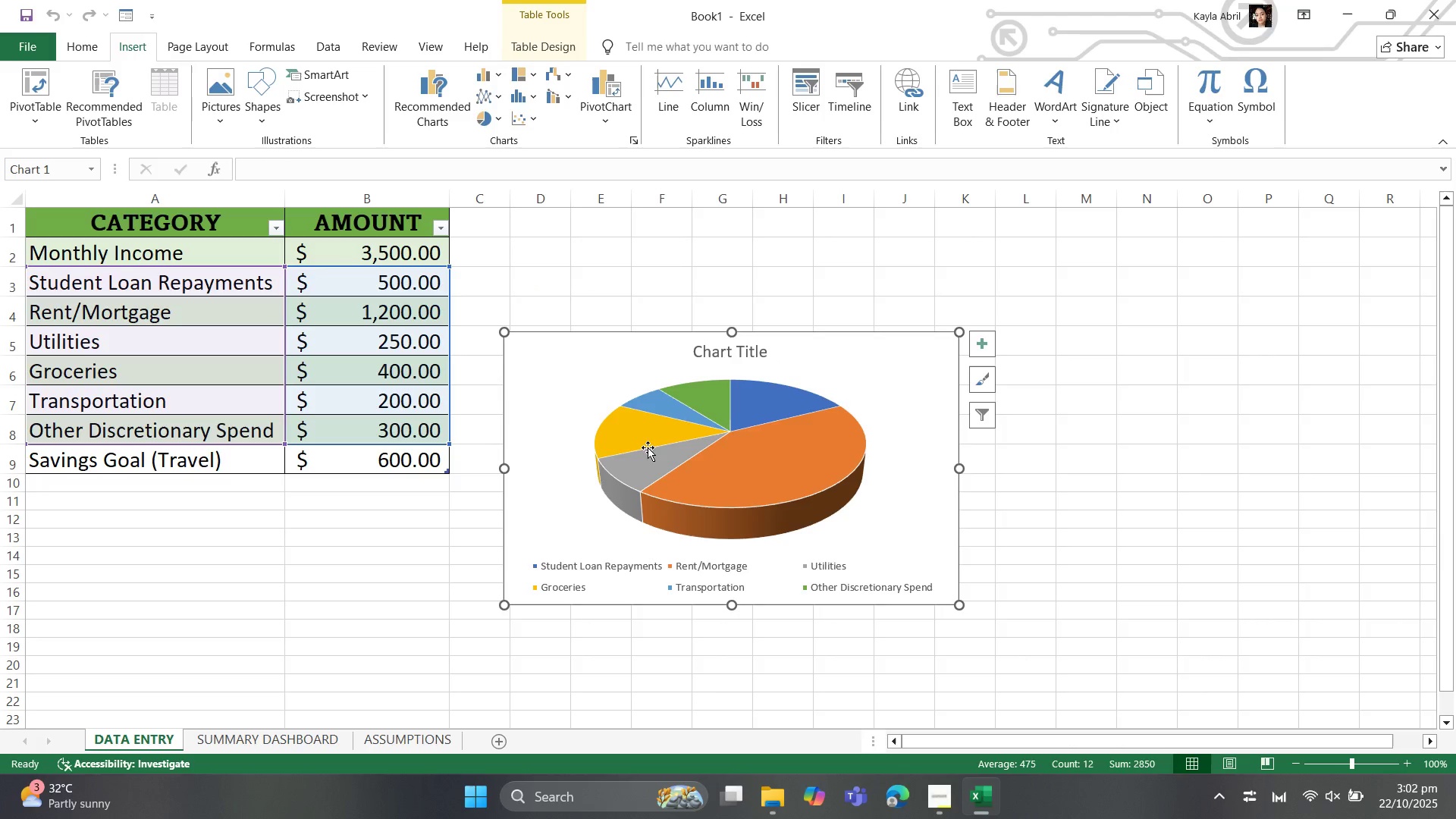 
mouse_move([839, 548])
 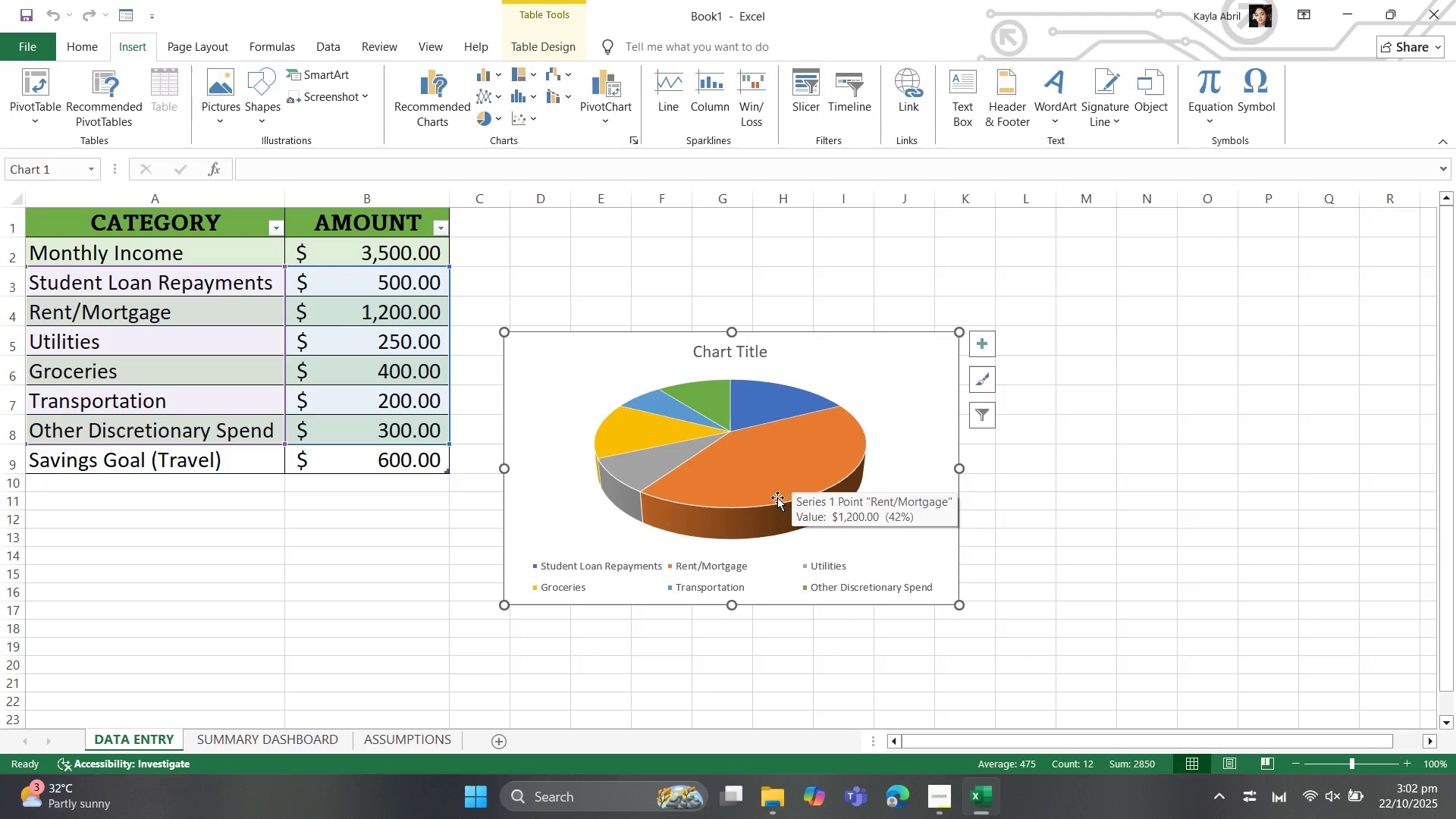 
mouse_move([788, 492])
 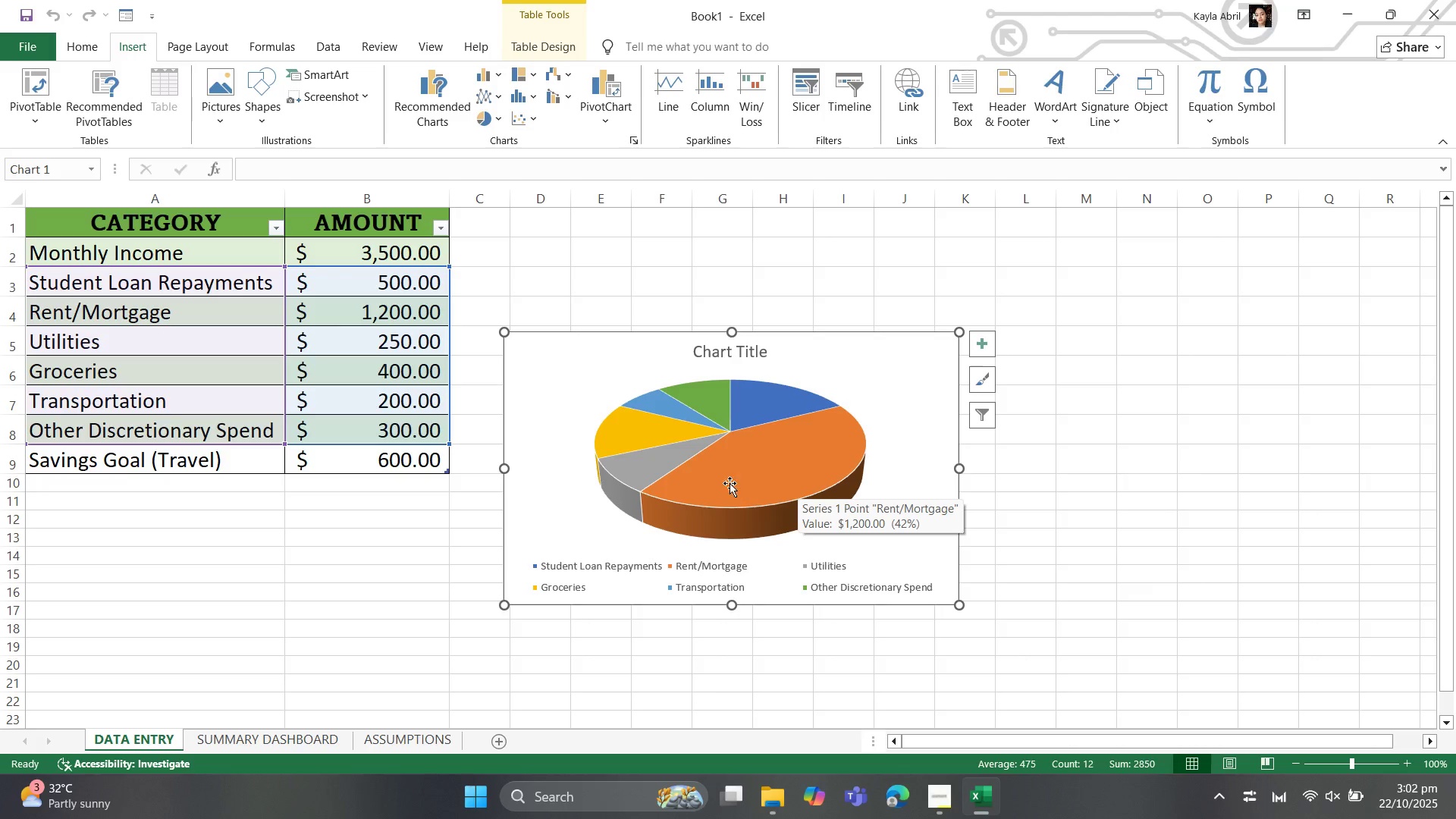 
mouse_move([638, 463])
 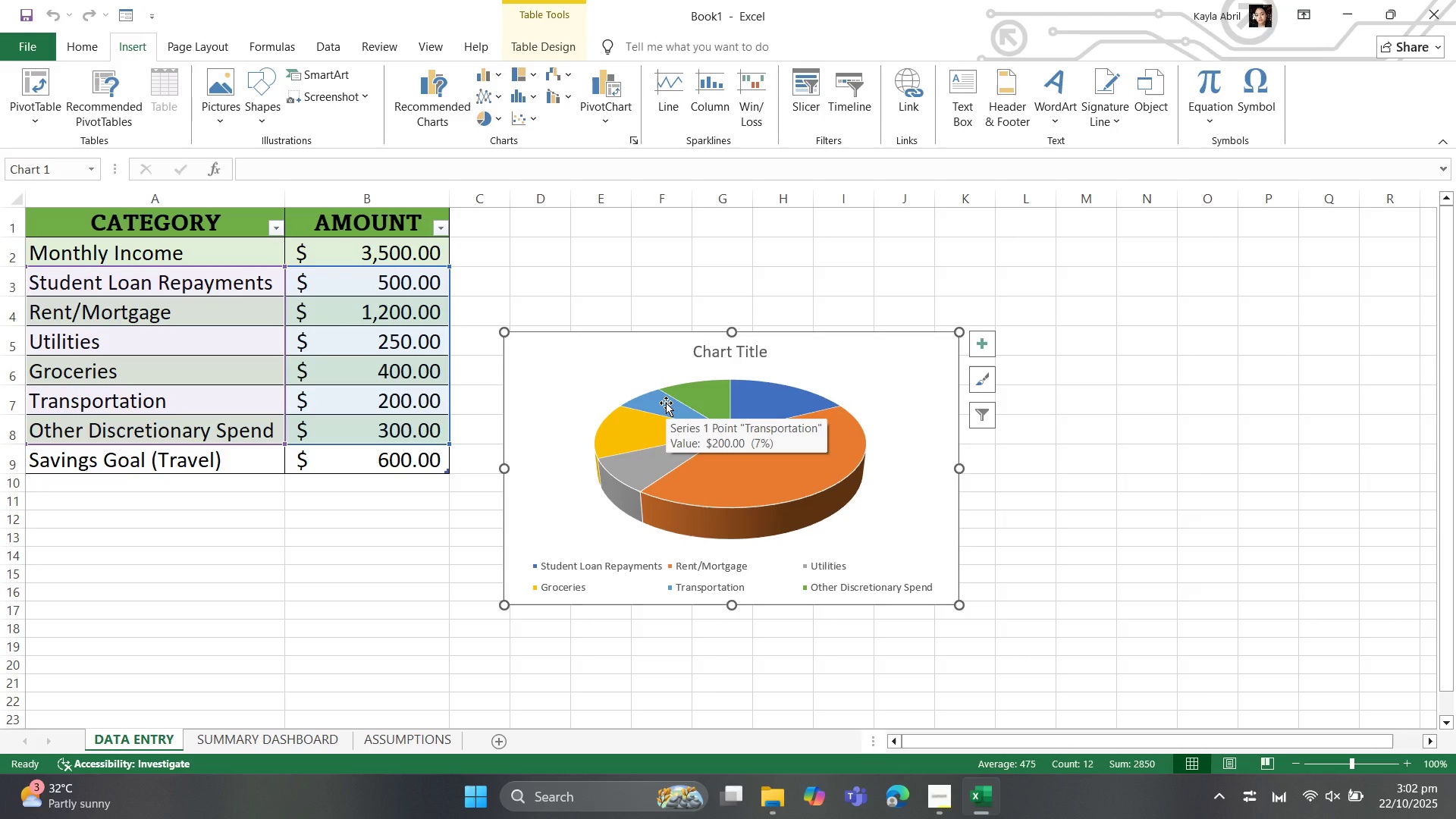 
wait(13.02)
 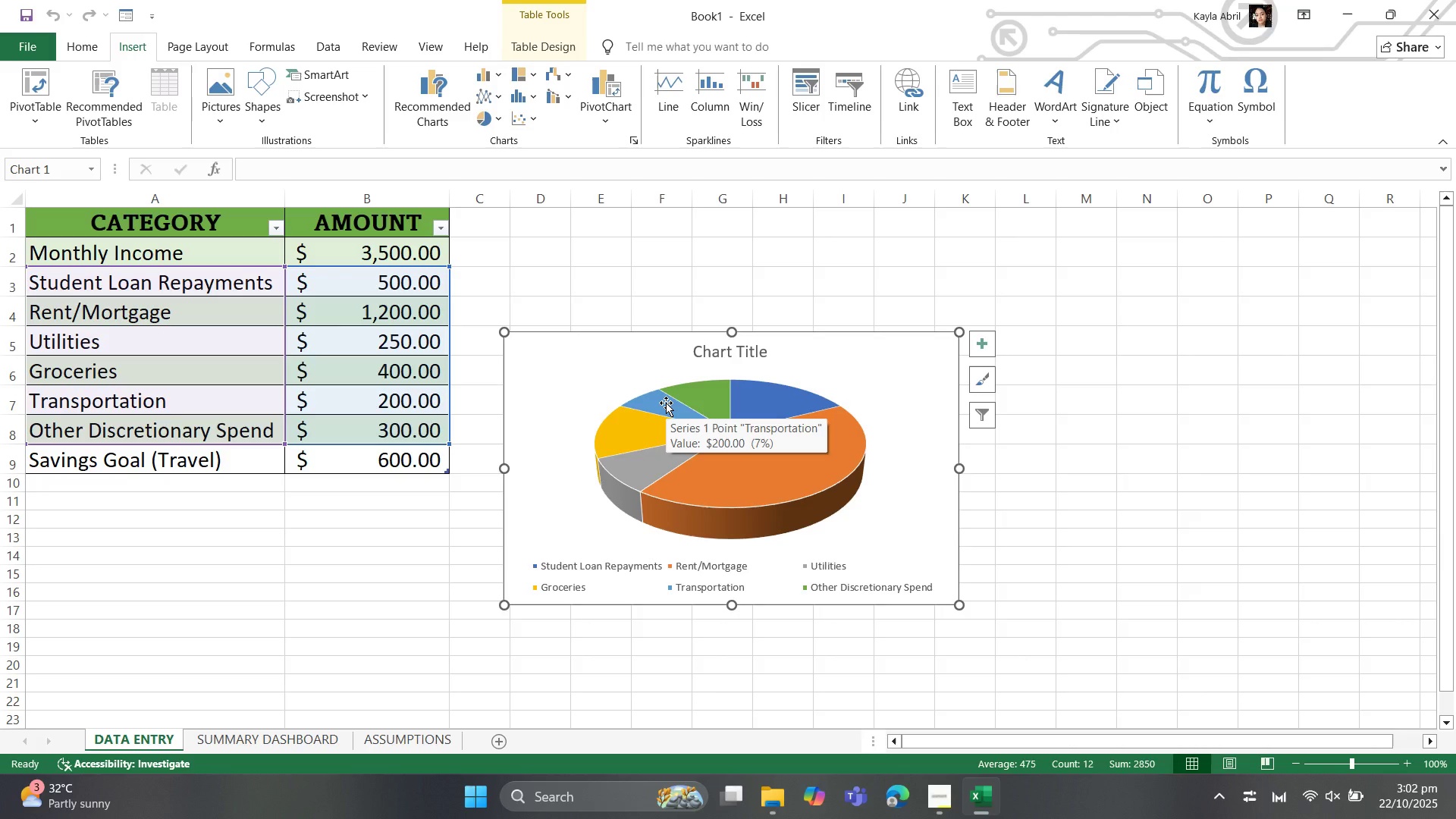 
left_click([896, 401])
 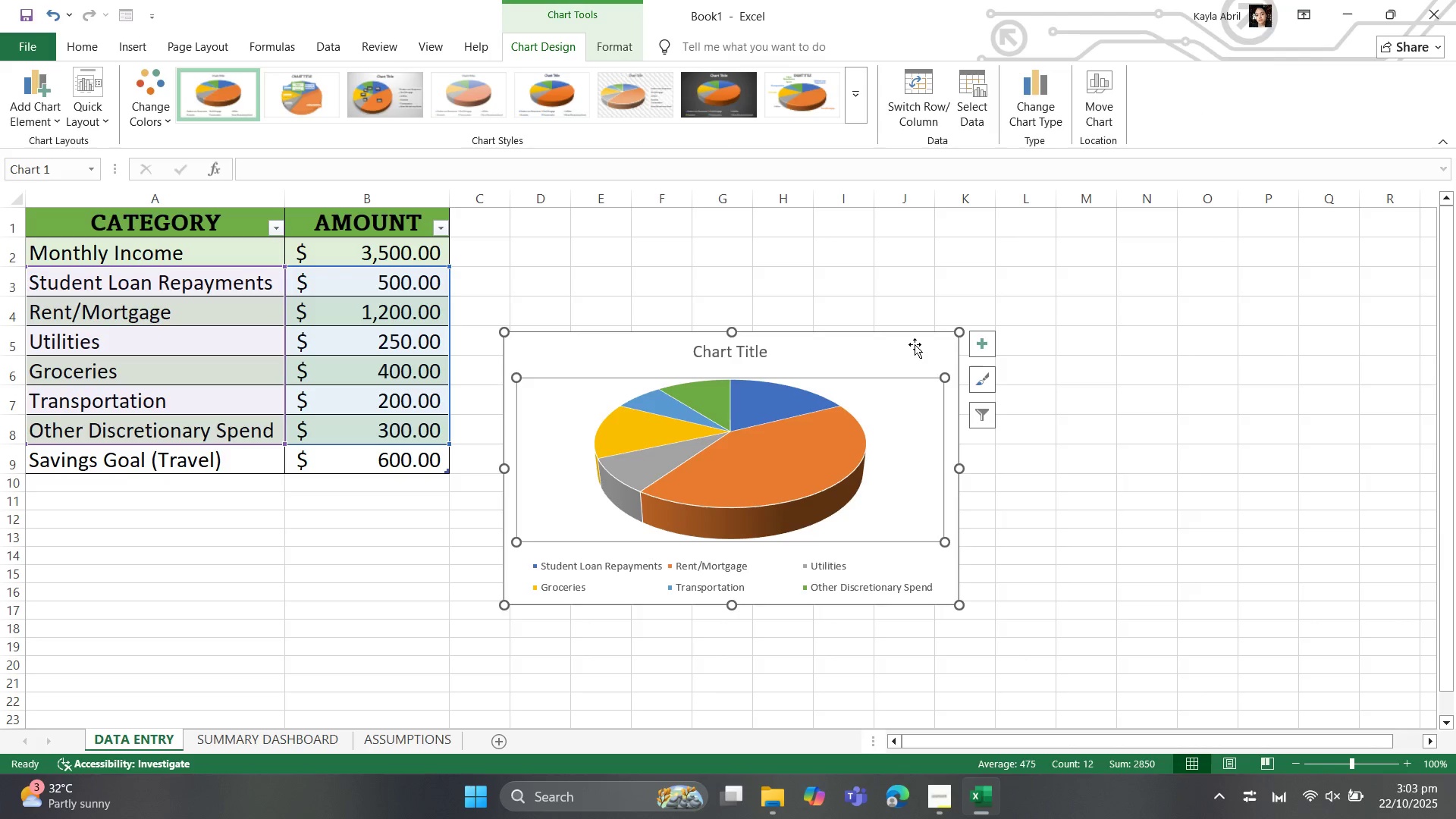 
left_click([915, 344])
 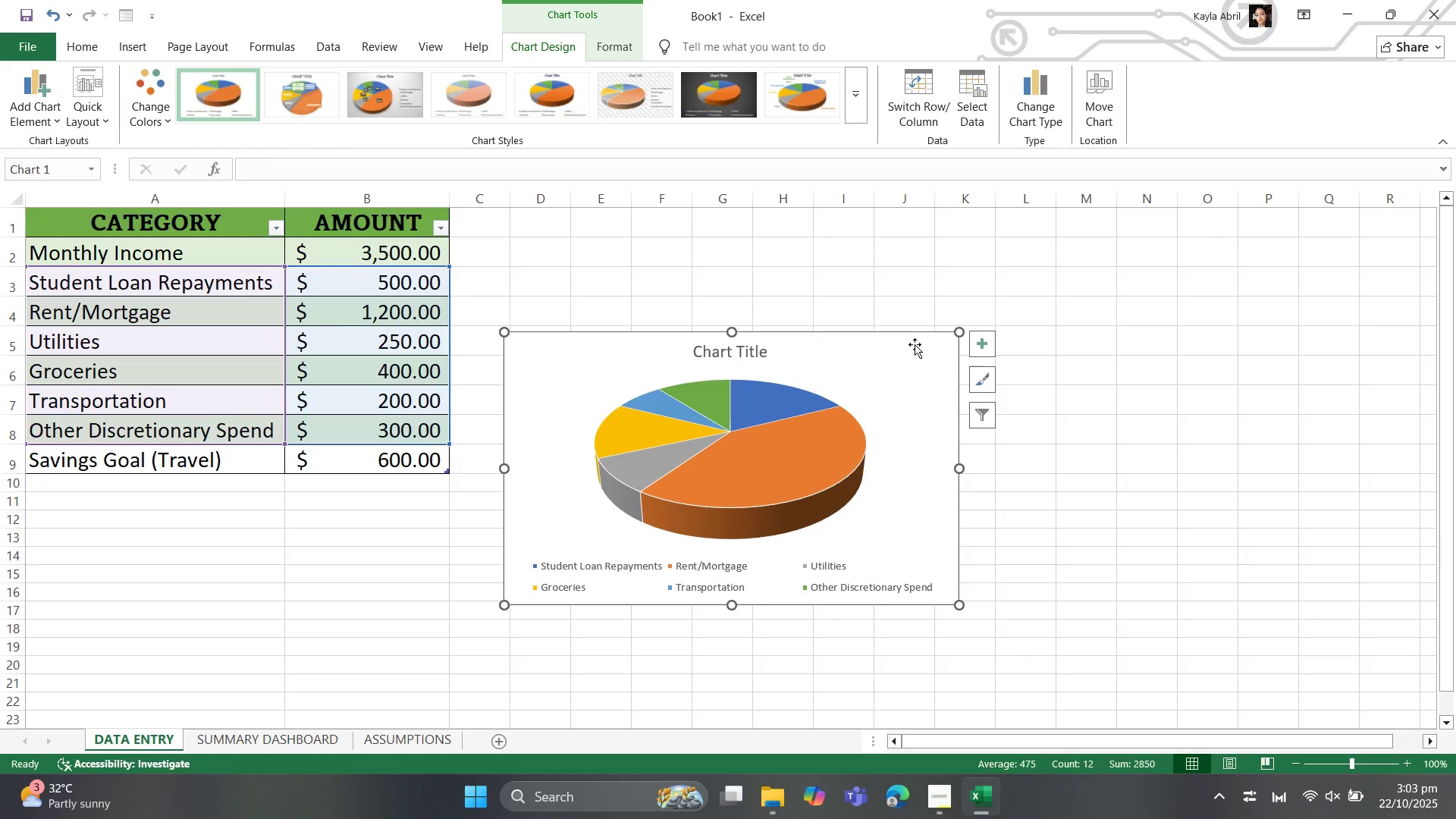 
key(Control+C)
 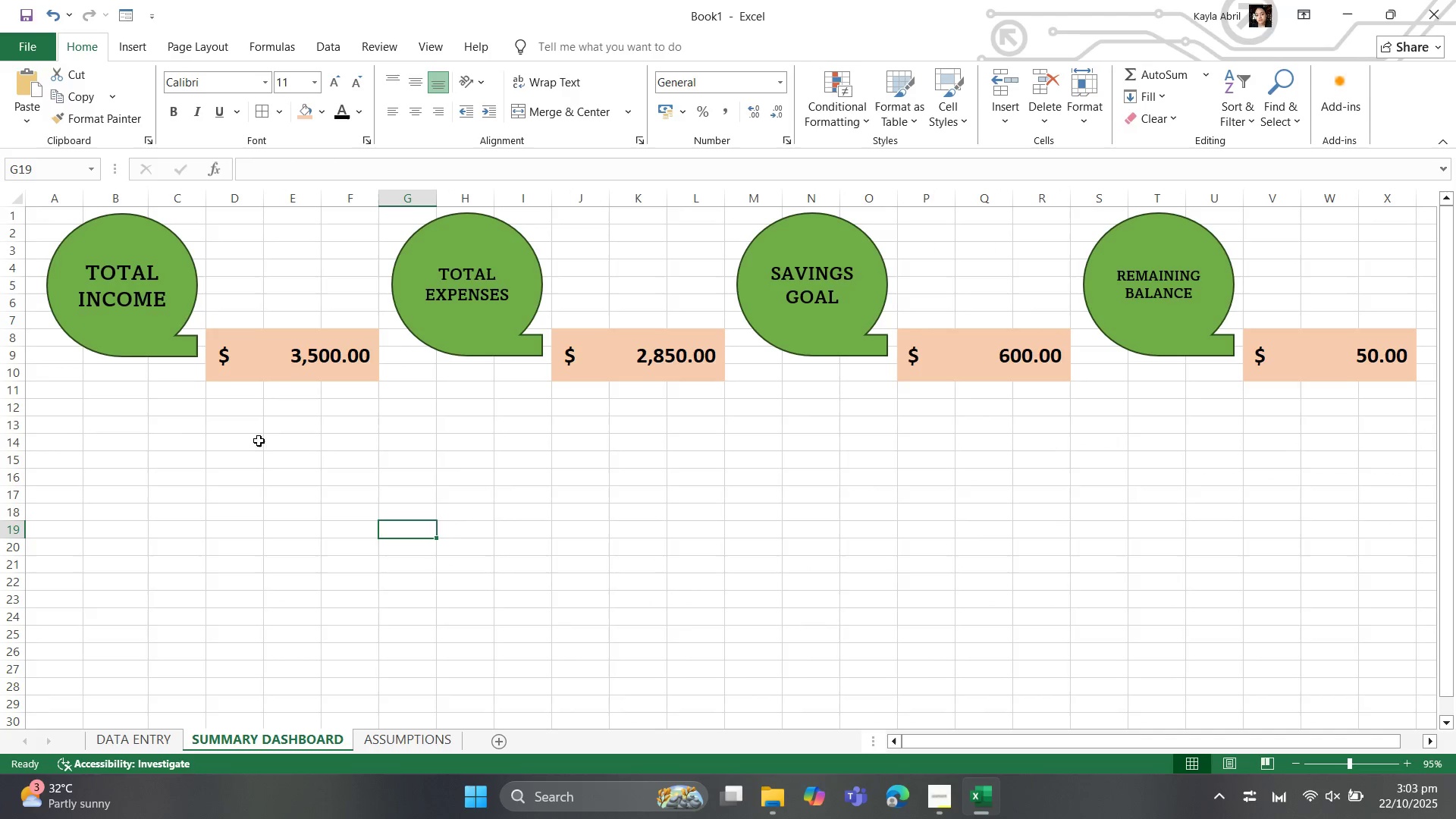 
left_click([128, 446])
 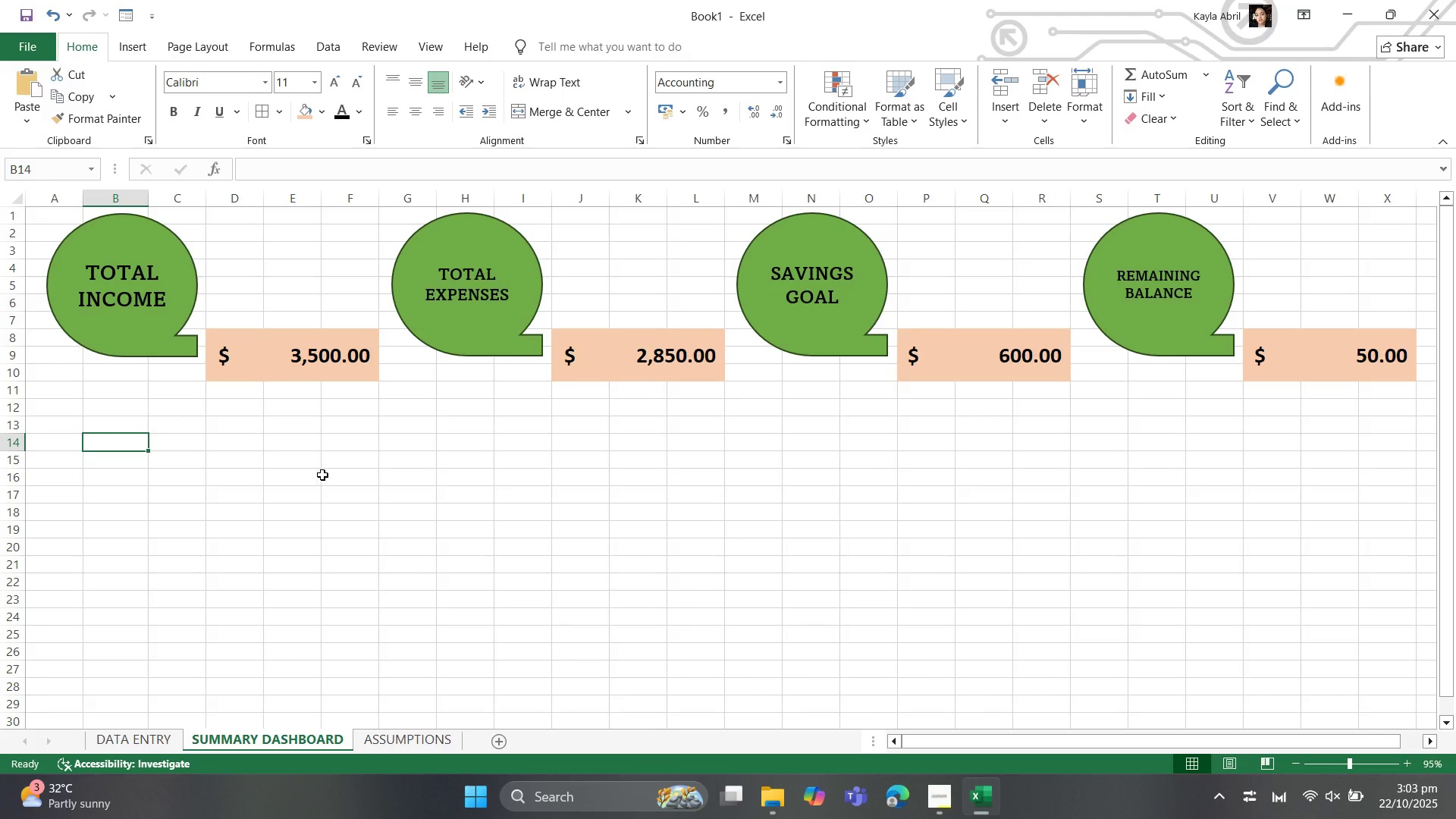 
key(Control+V)
 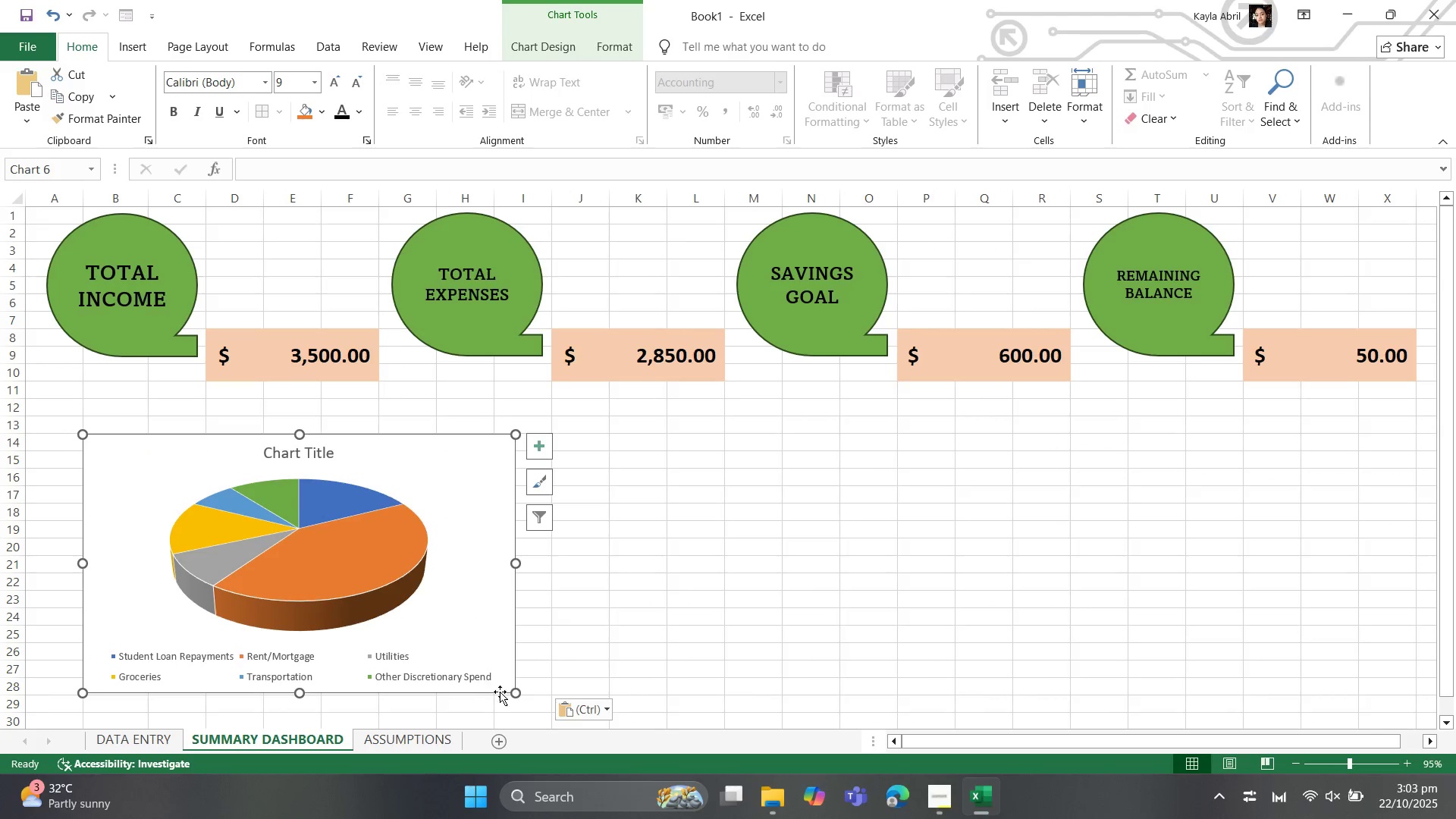 
left_click_drag(start_coordinate=[518, 694], to_coordinate=[546, 699])
 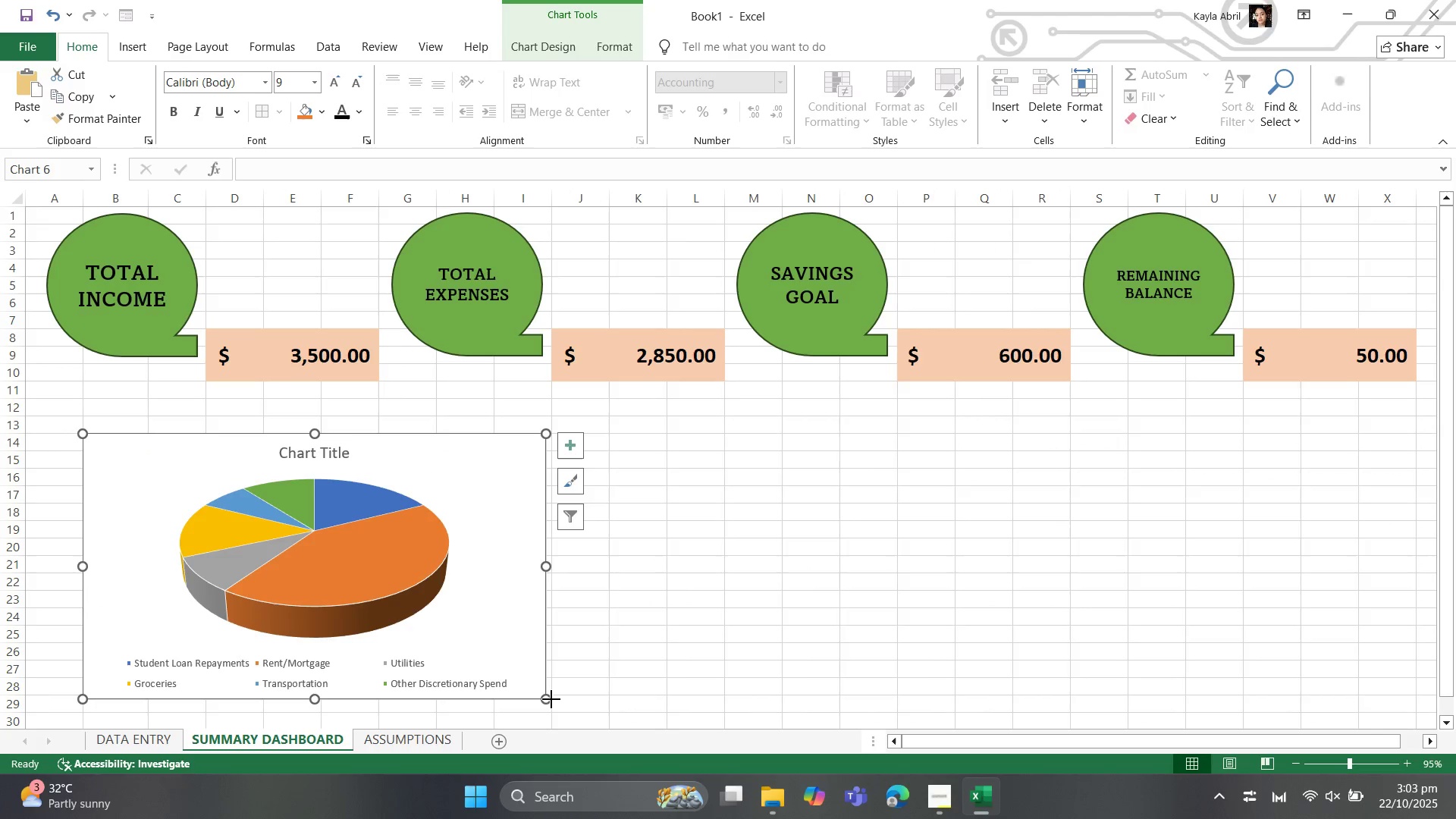 
left_click_drag(start_coordinate=[550, 699], to_coordinate=[566, 705])
 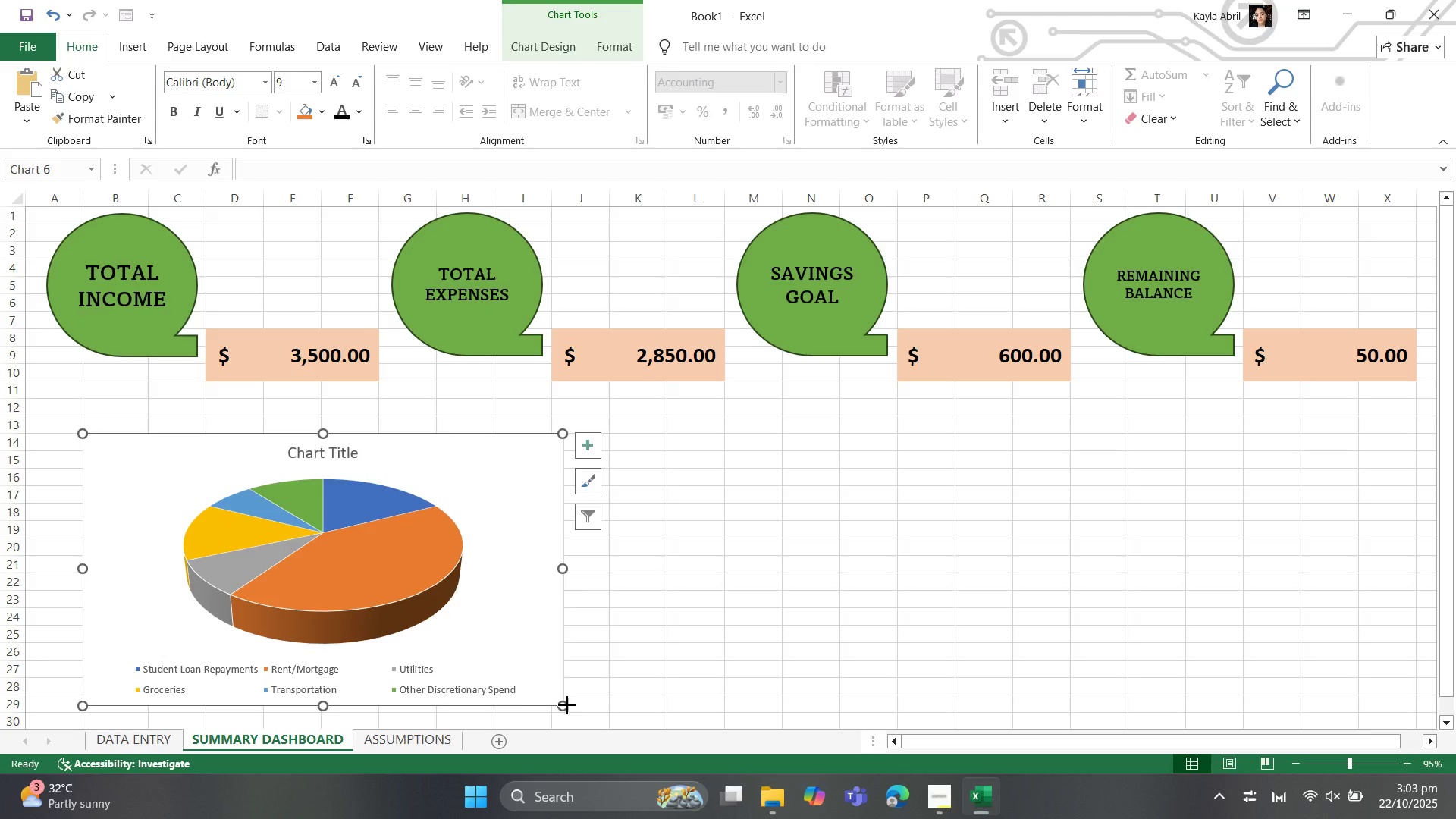 
left_click([567, 705])
 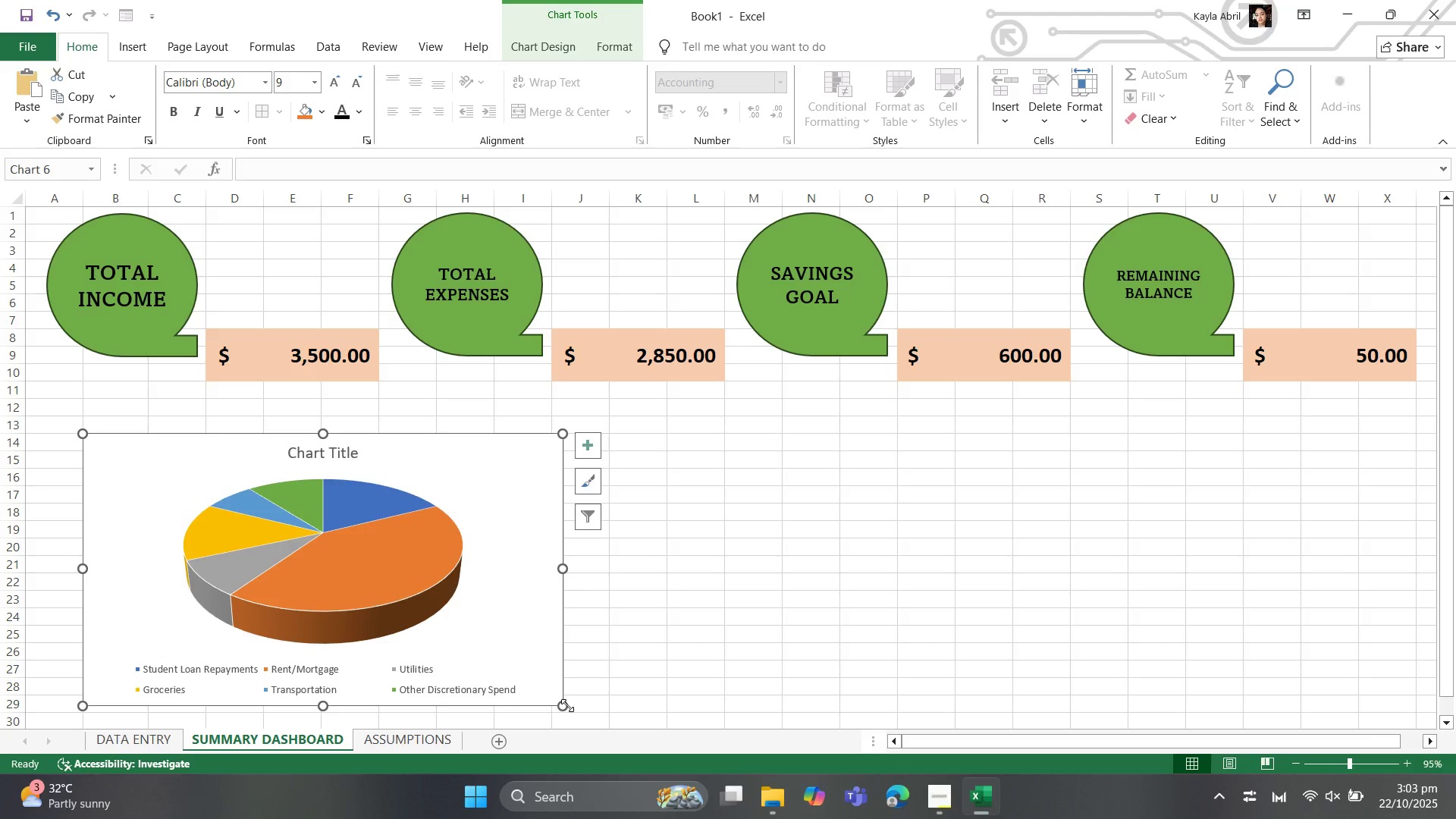 
left_click_drag(start_coordinate=[567, 705], to_coordinate=[576, 715])
 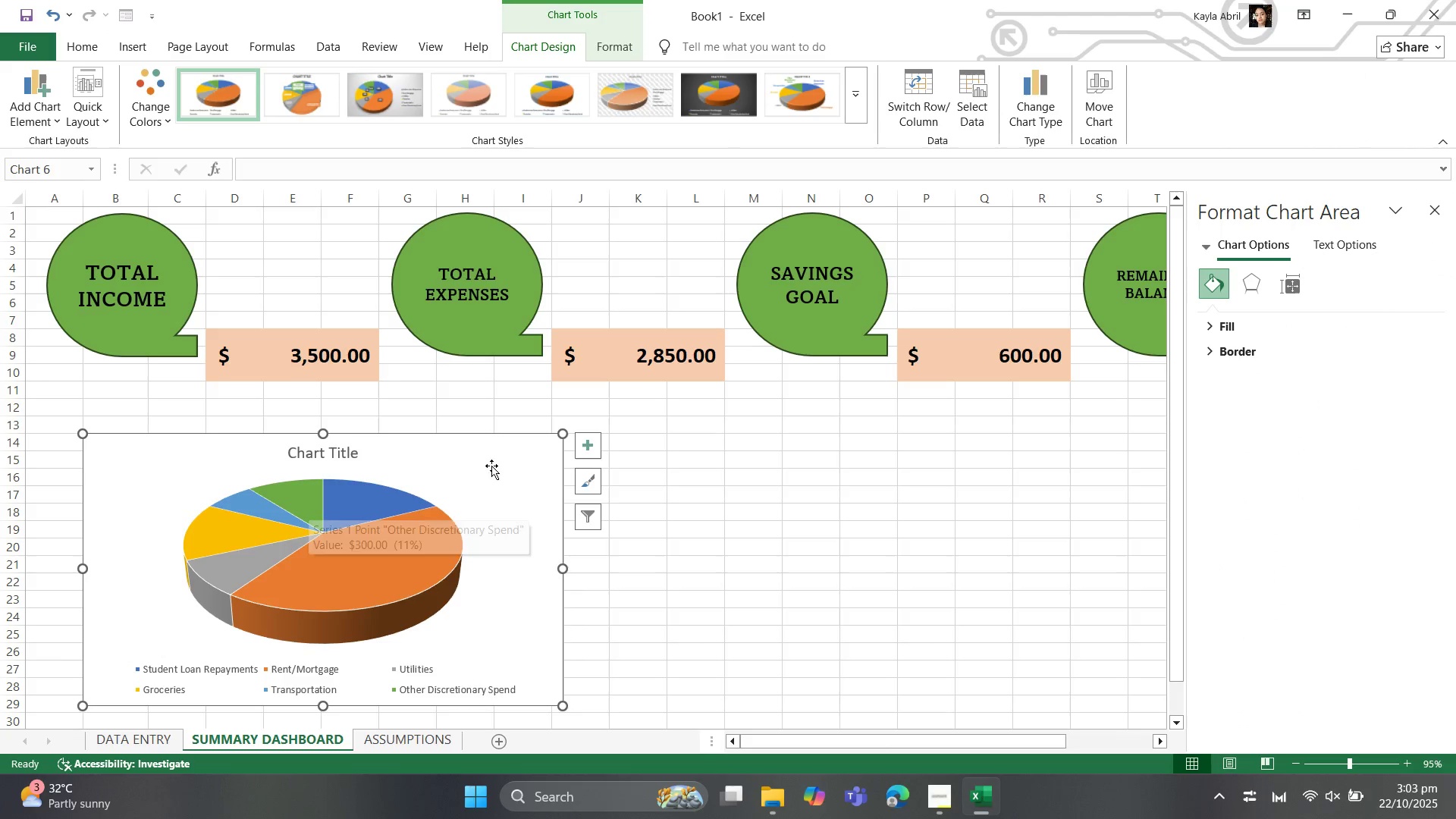 
left_click([595, 473])
 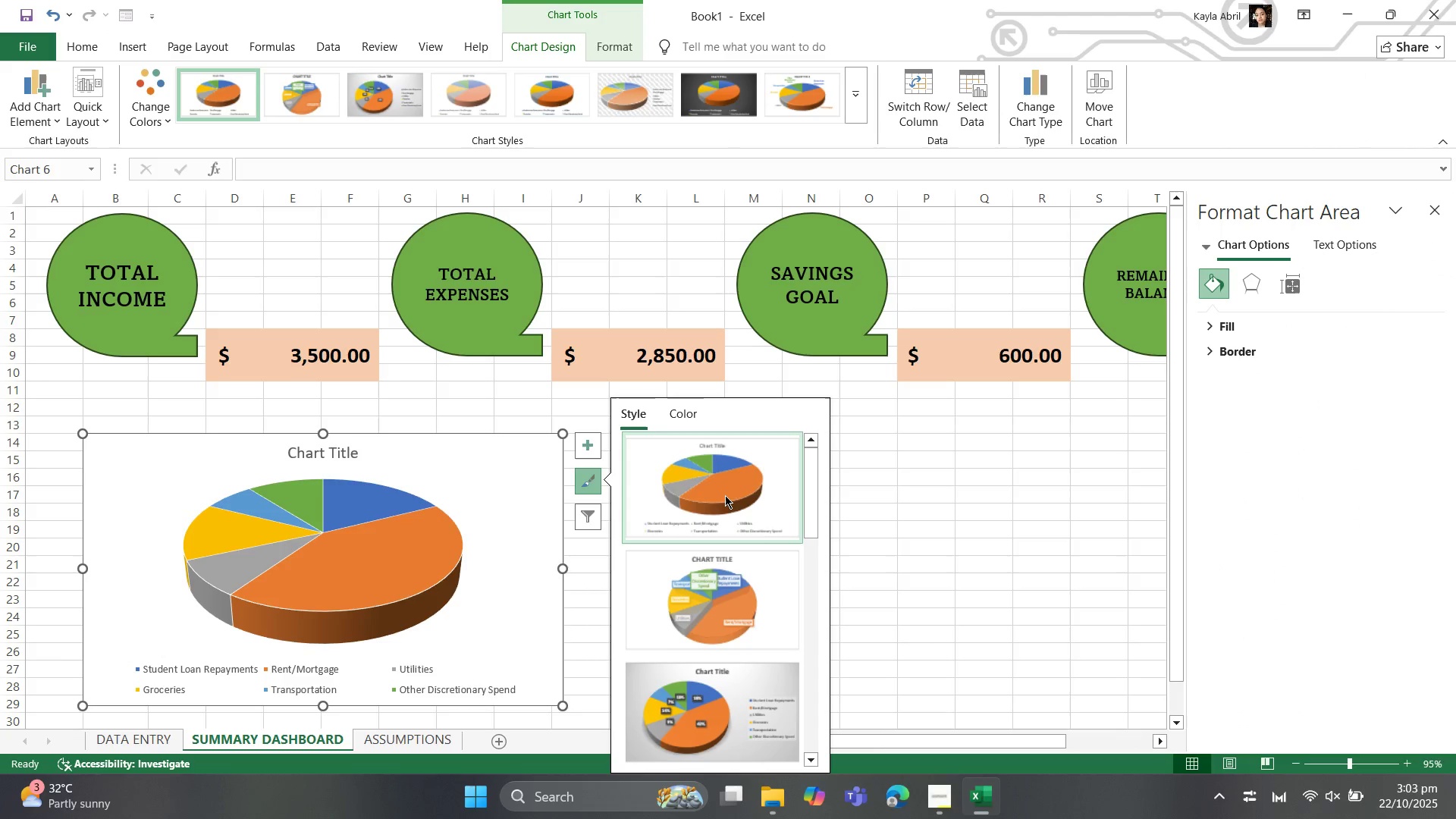 
mouse_move([732, 630])
 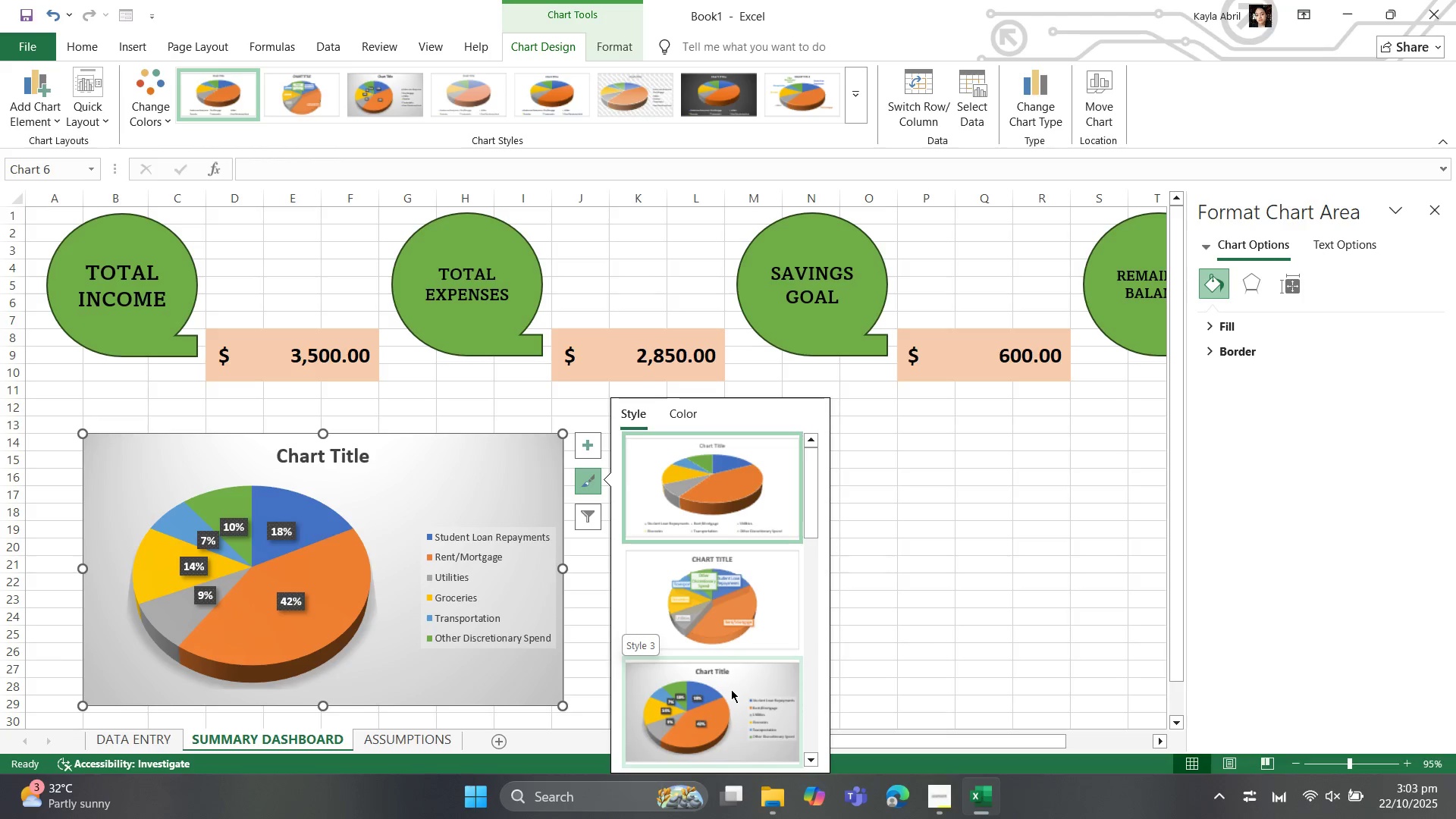 
left_click([728, 689])
 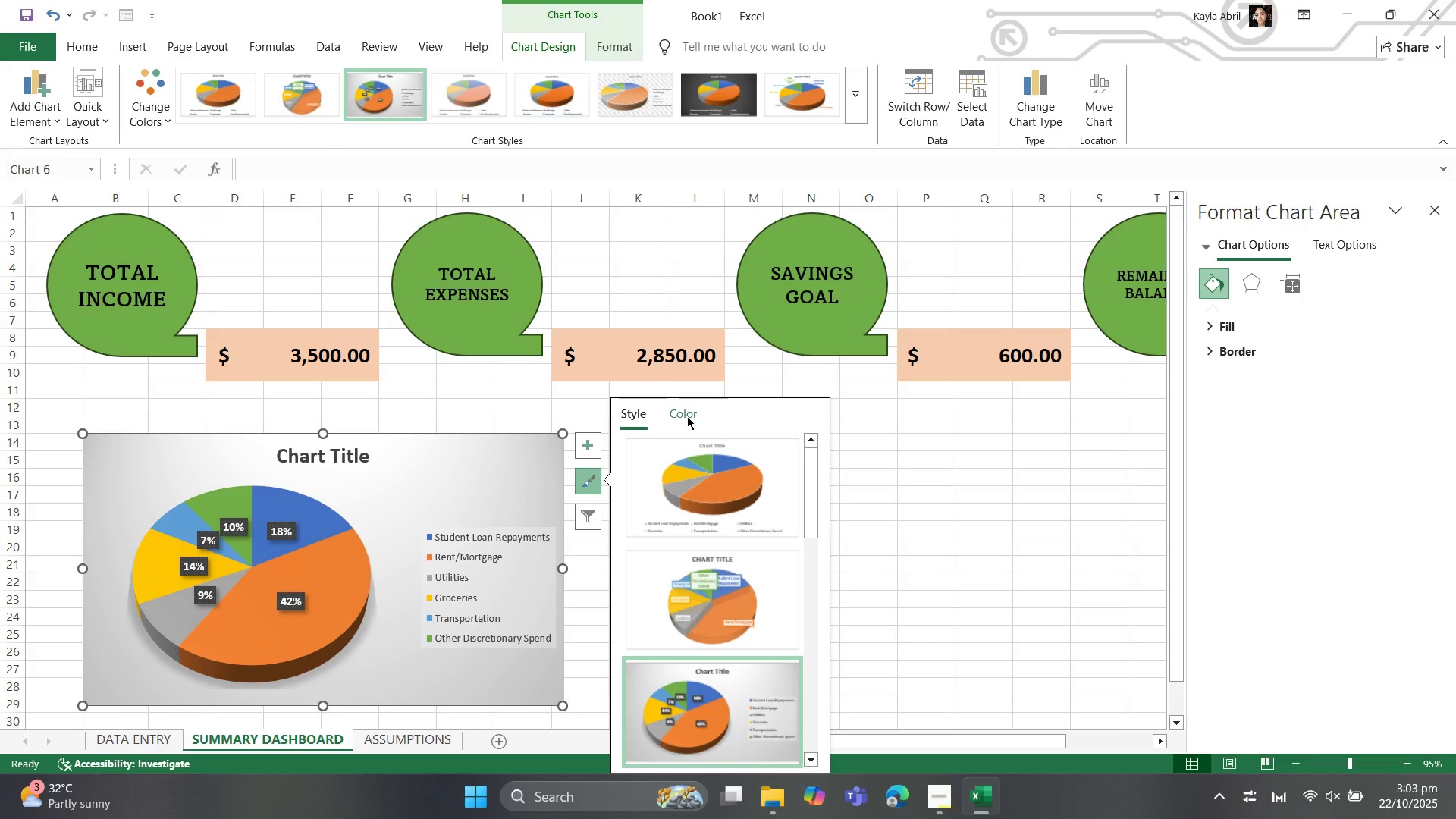 
left_click([687, 416])
 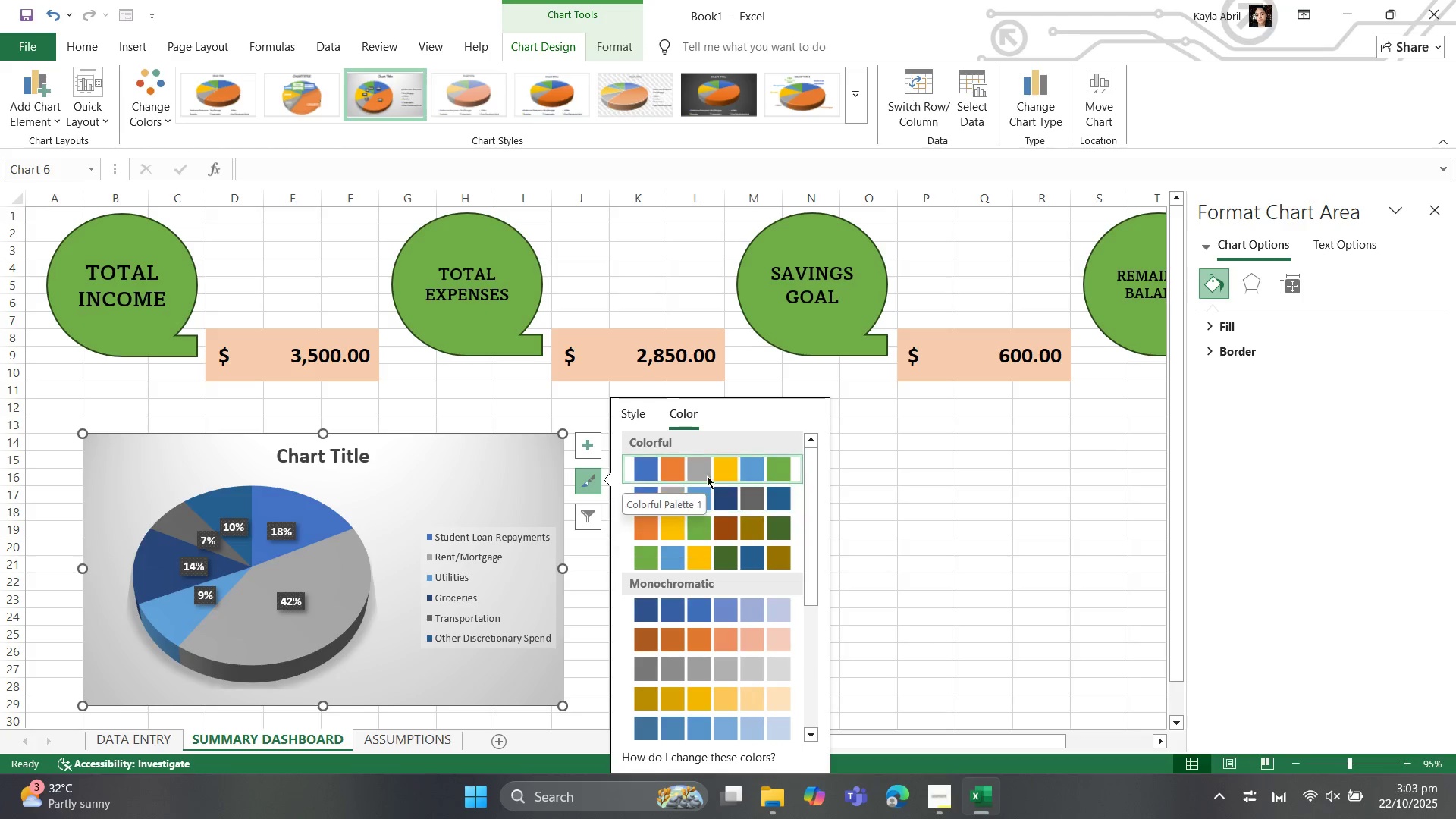 
mouse_move([679, 537])
 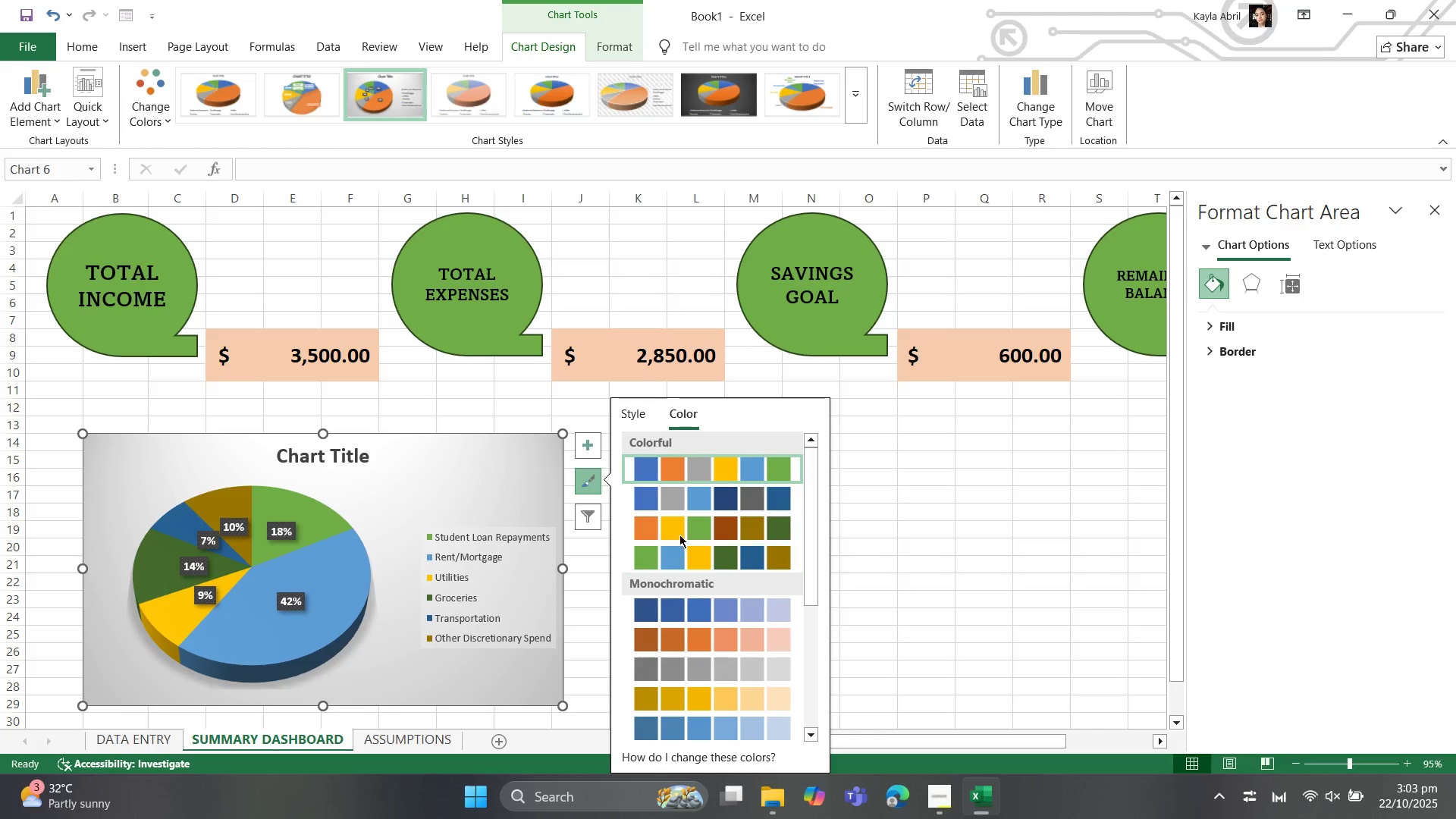 
mouse_move([679, 538])
 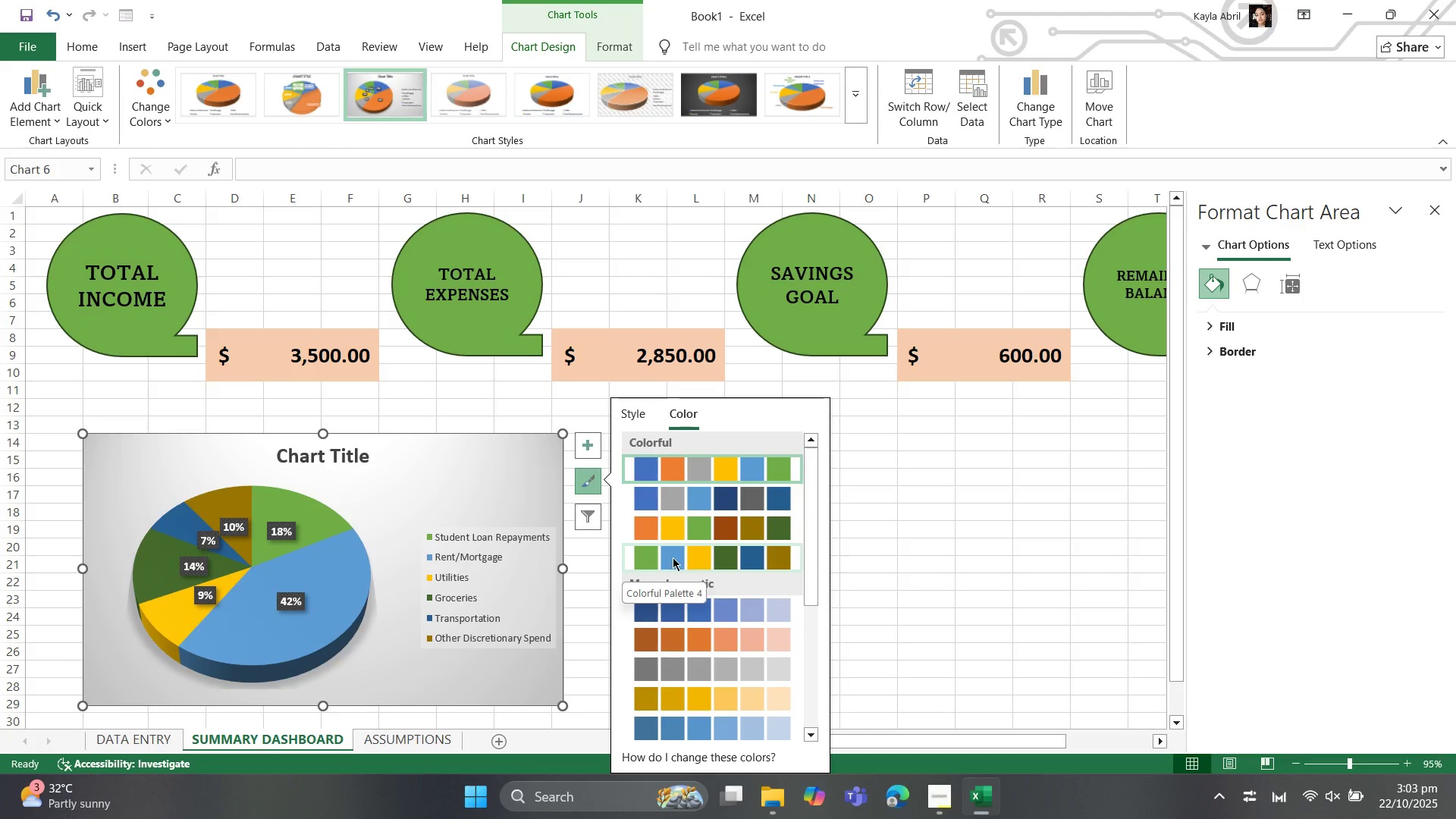 
wait(14.85)
 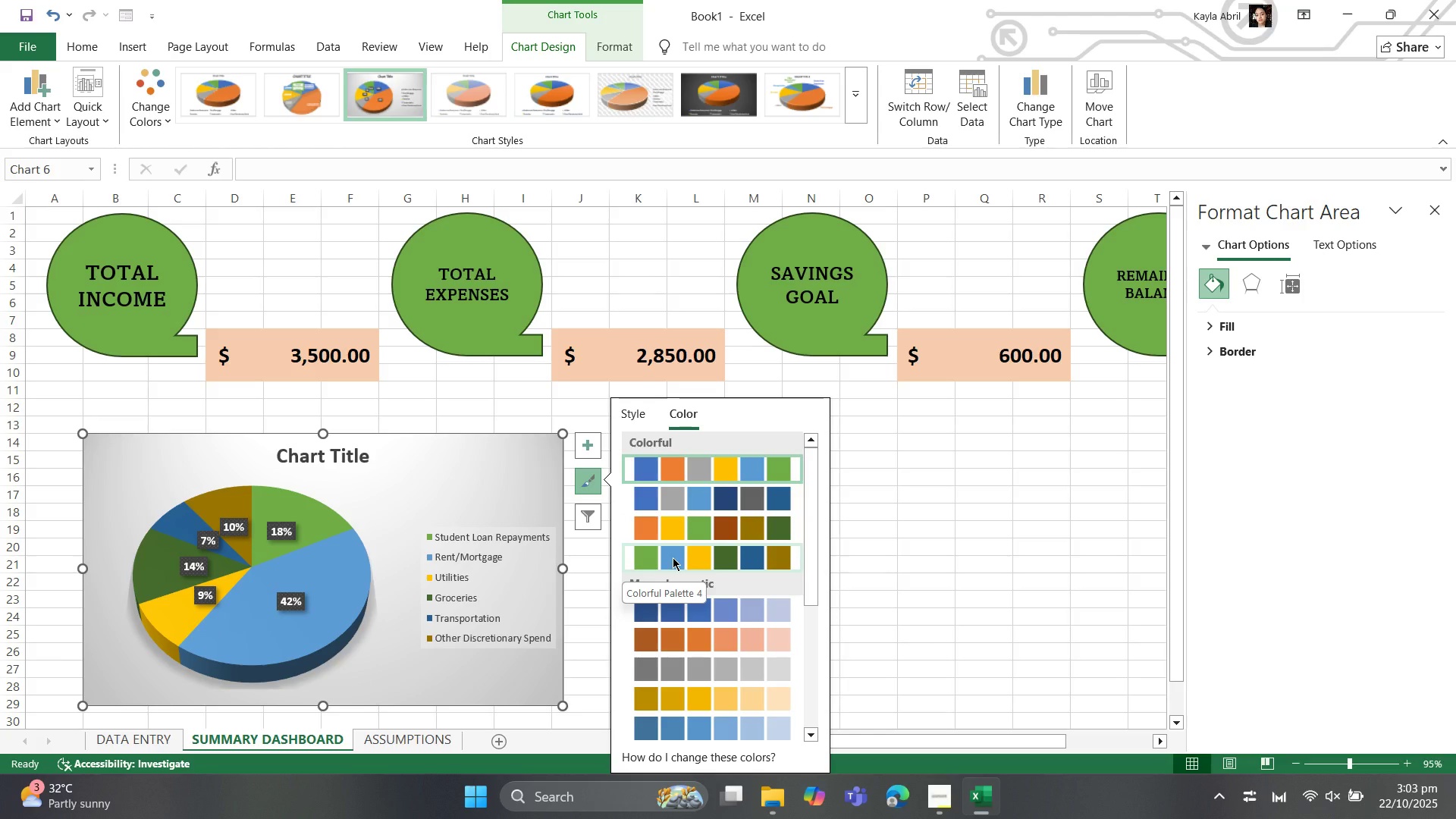 
scroll: coordinate [669, 631], scroll_direction: down, amount: 2.0
 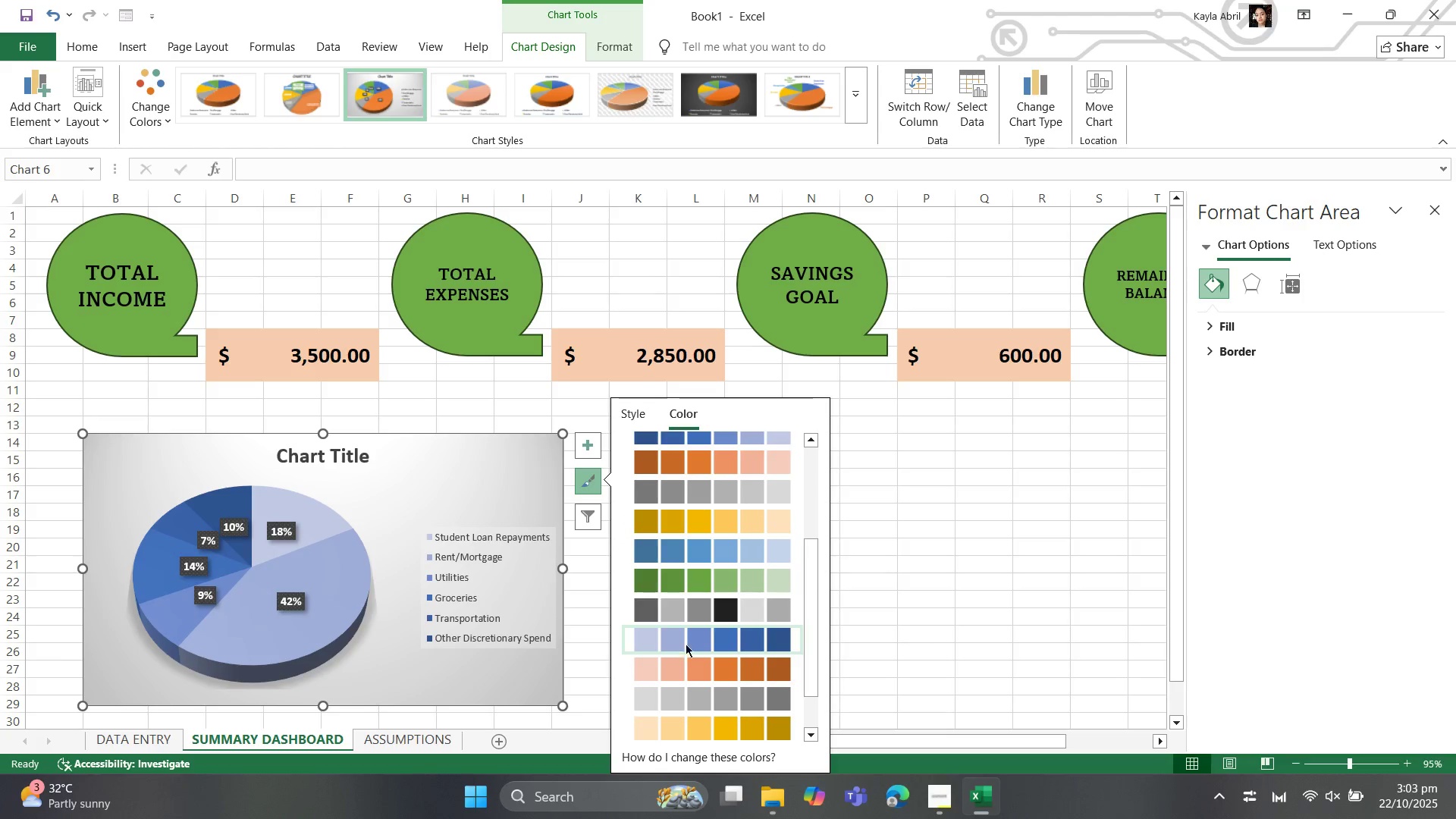 
mouse_move([695, 584])
 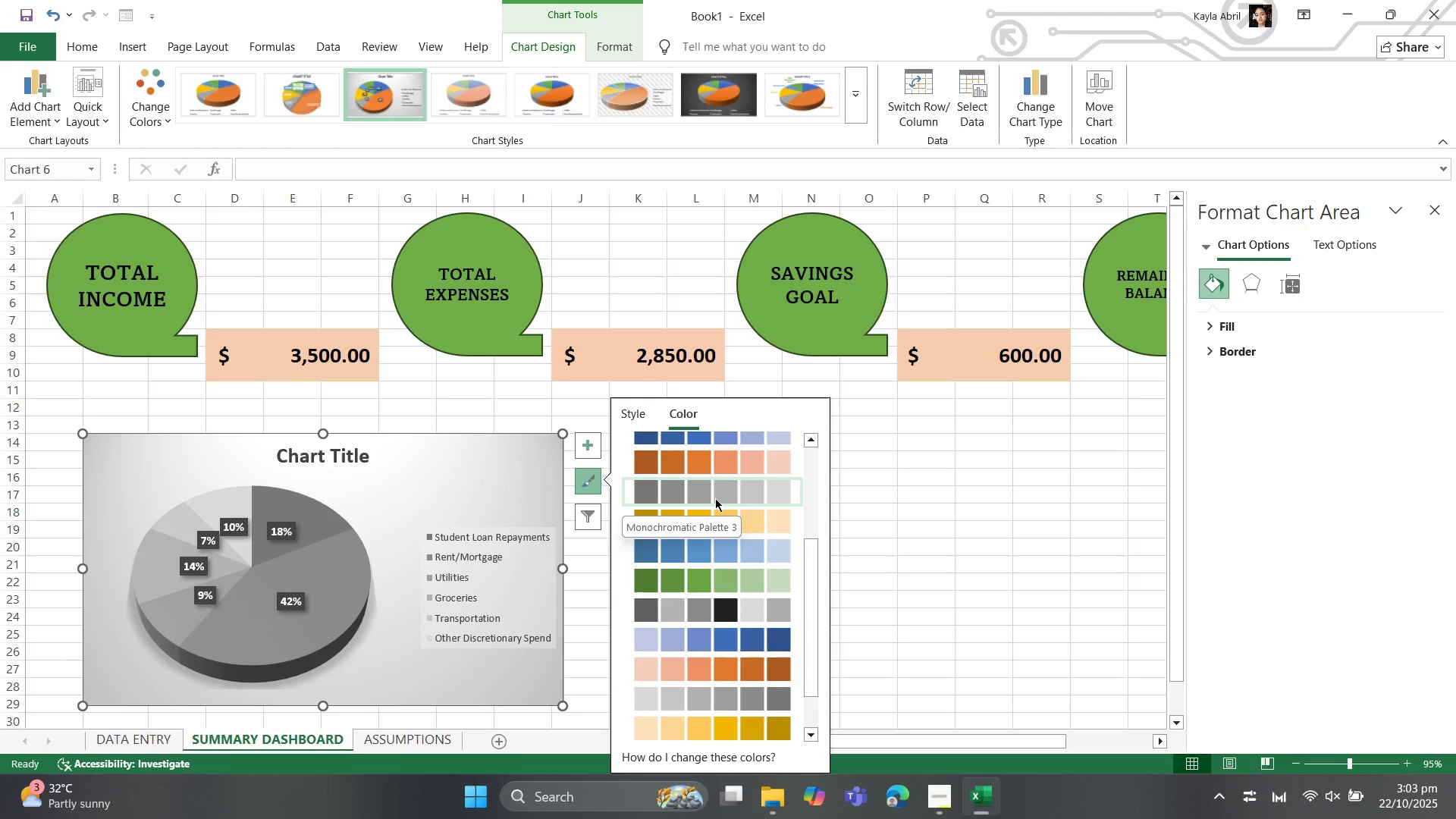 
scroll: coordinate [711, 501], scroll_direction: up, amount: 2.0
 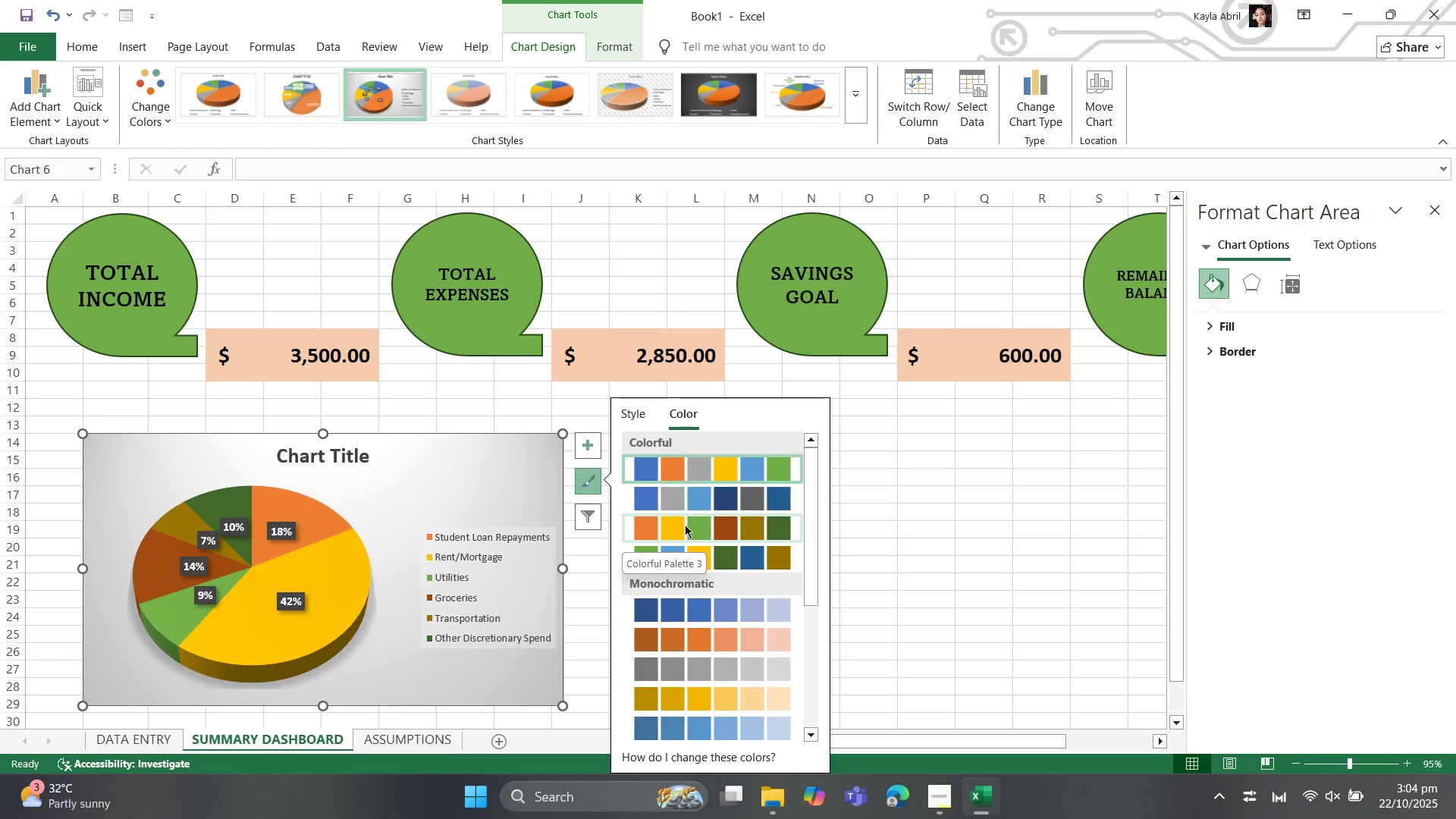 
wait(10.17)
 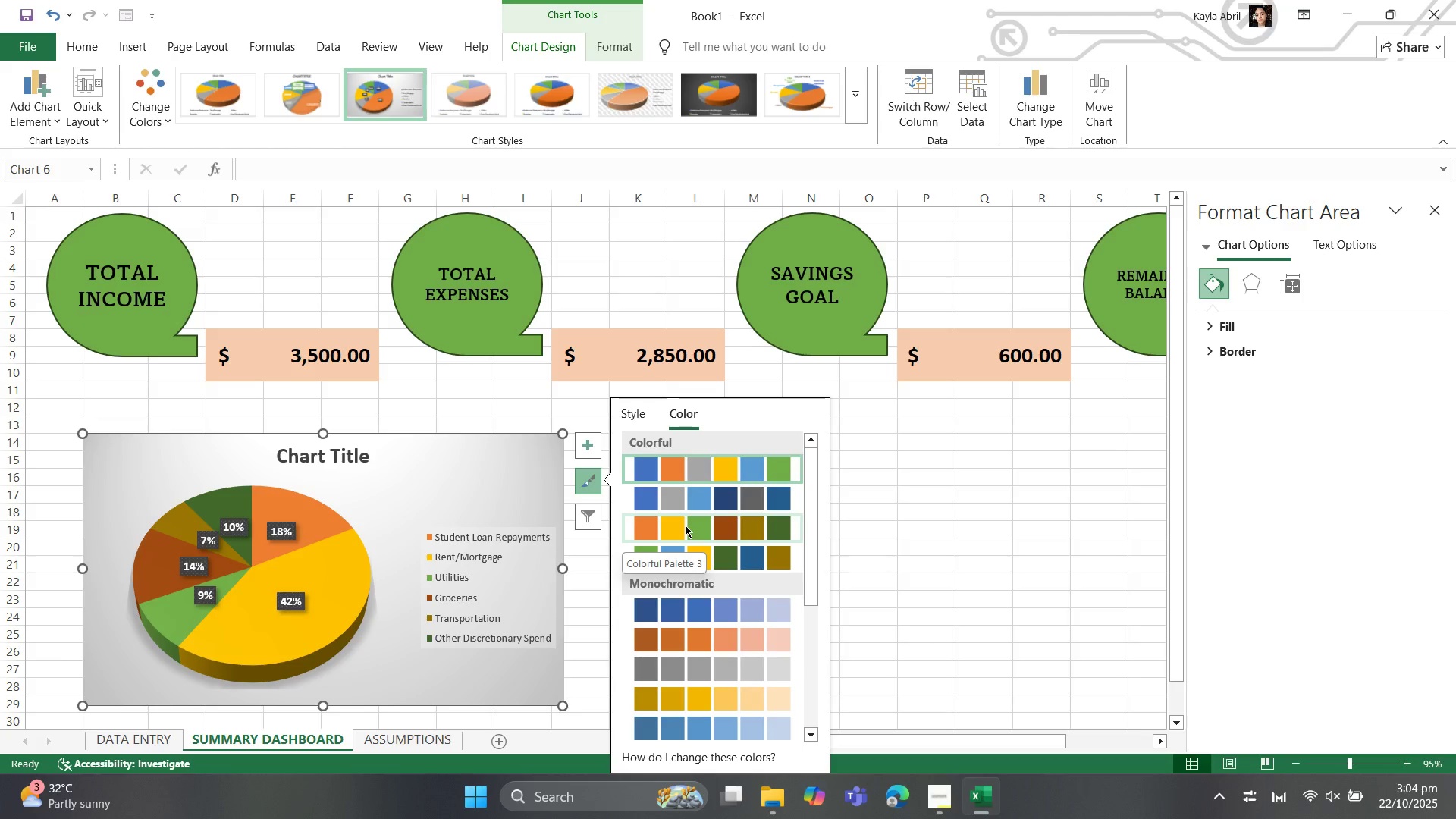 
left_click([686, 518])
 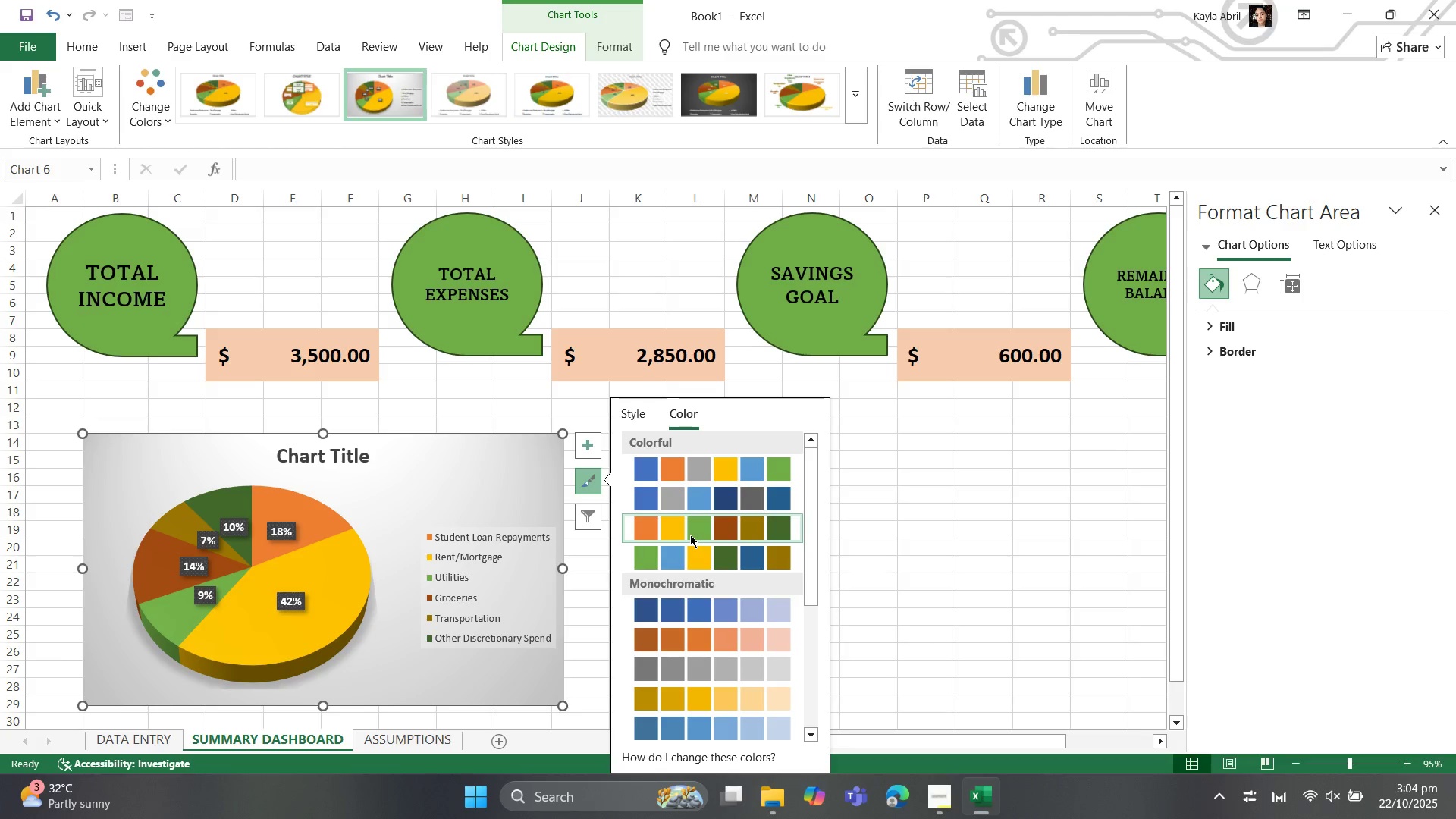 
wait(5.33)
 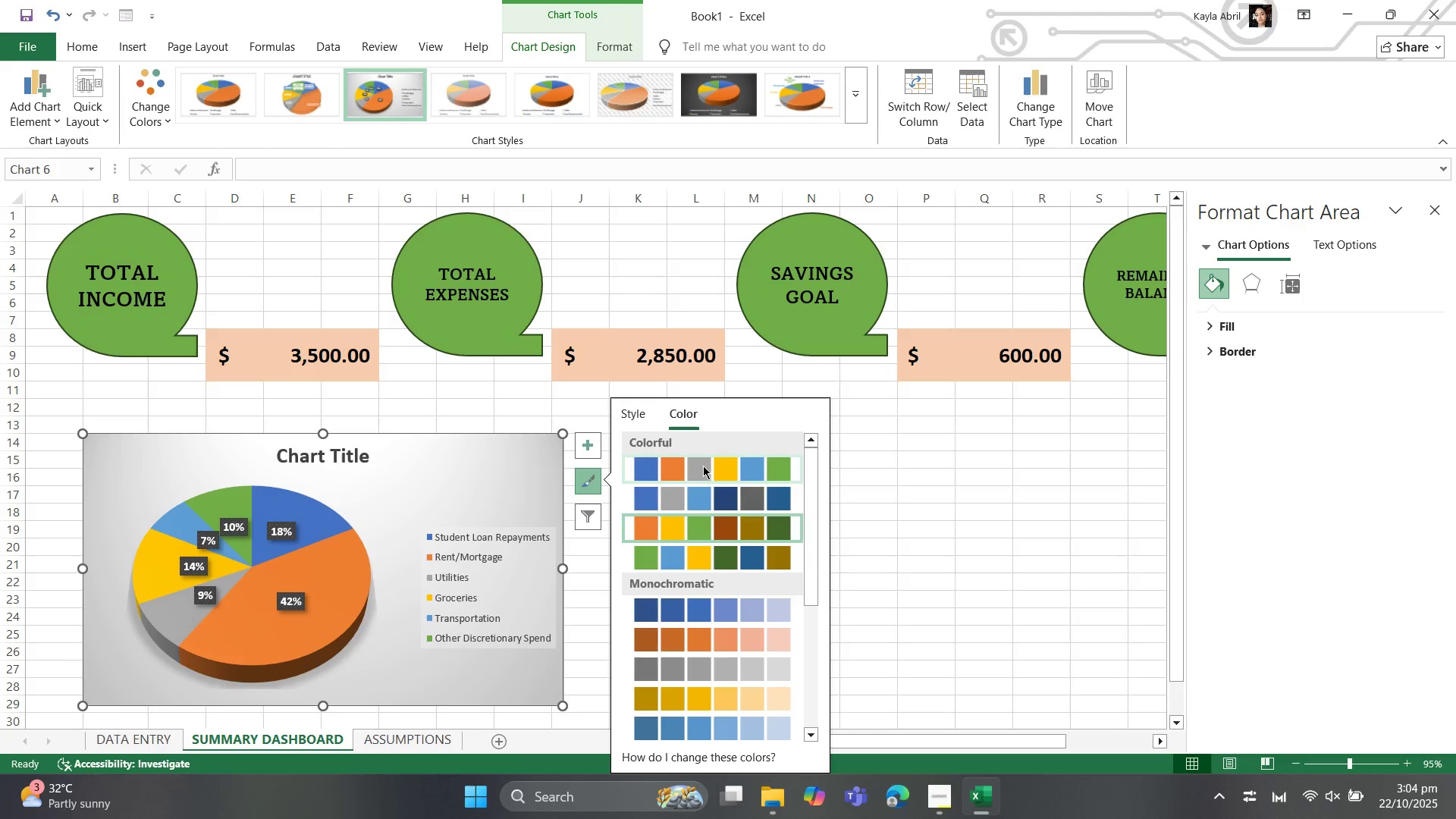 
mouse_move([711, 94])
 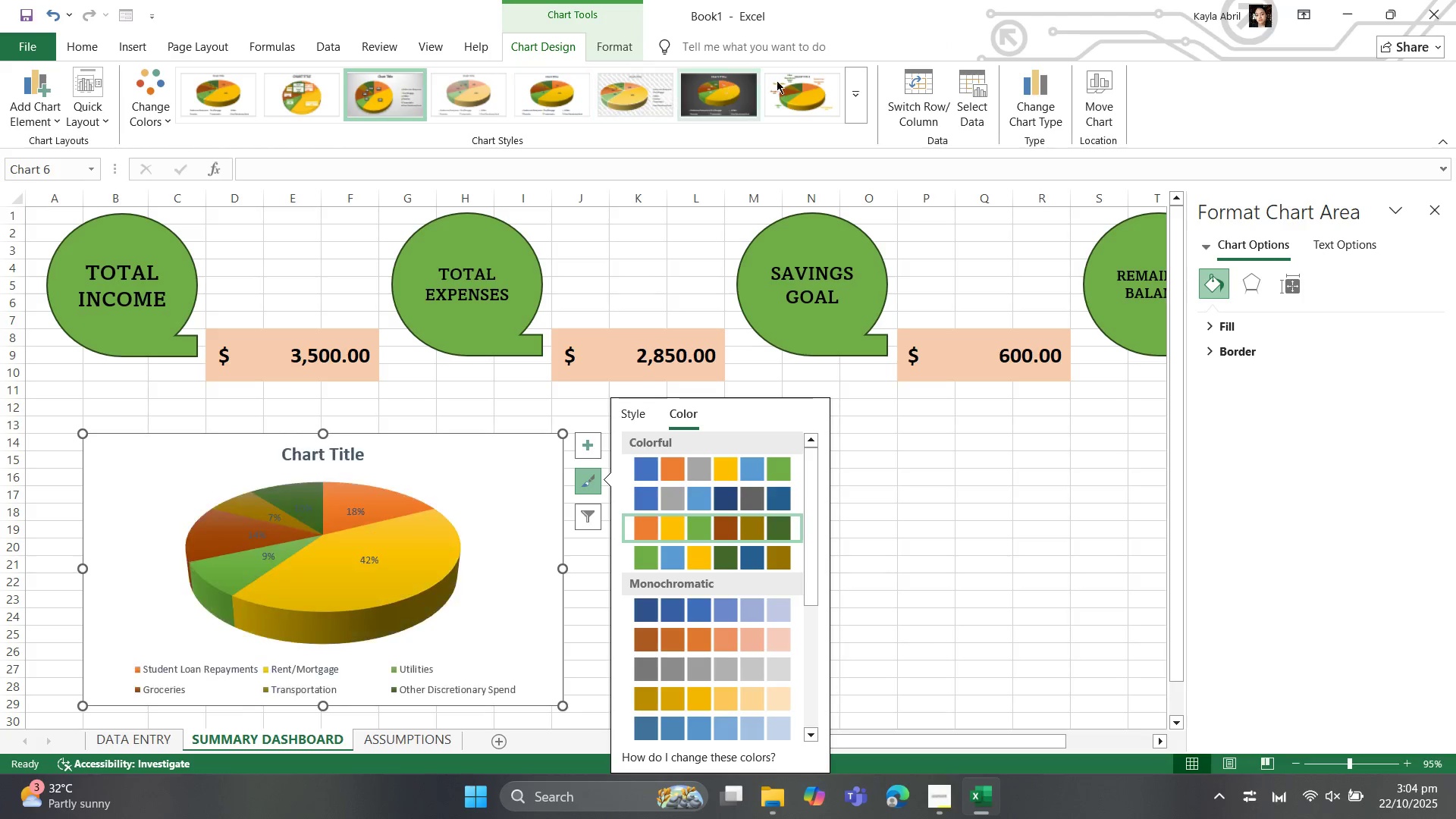 
mouse_move([807, 93])
 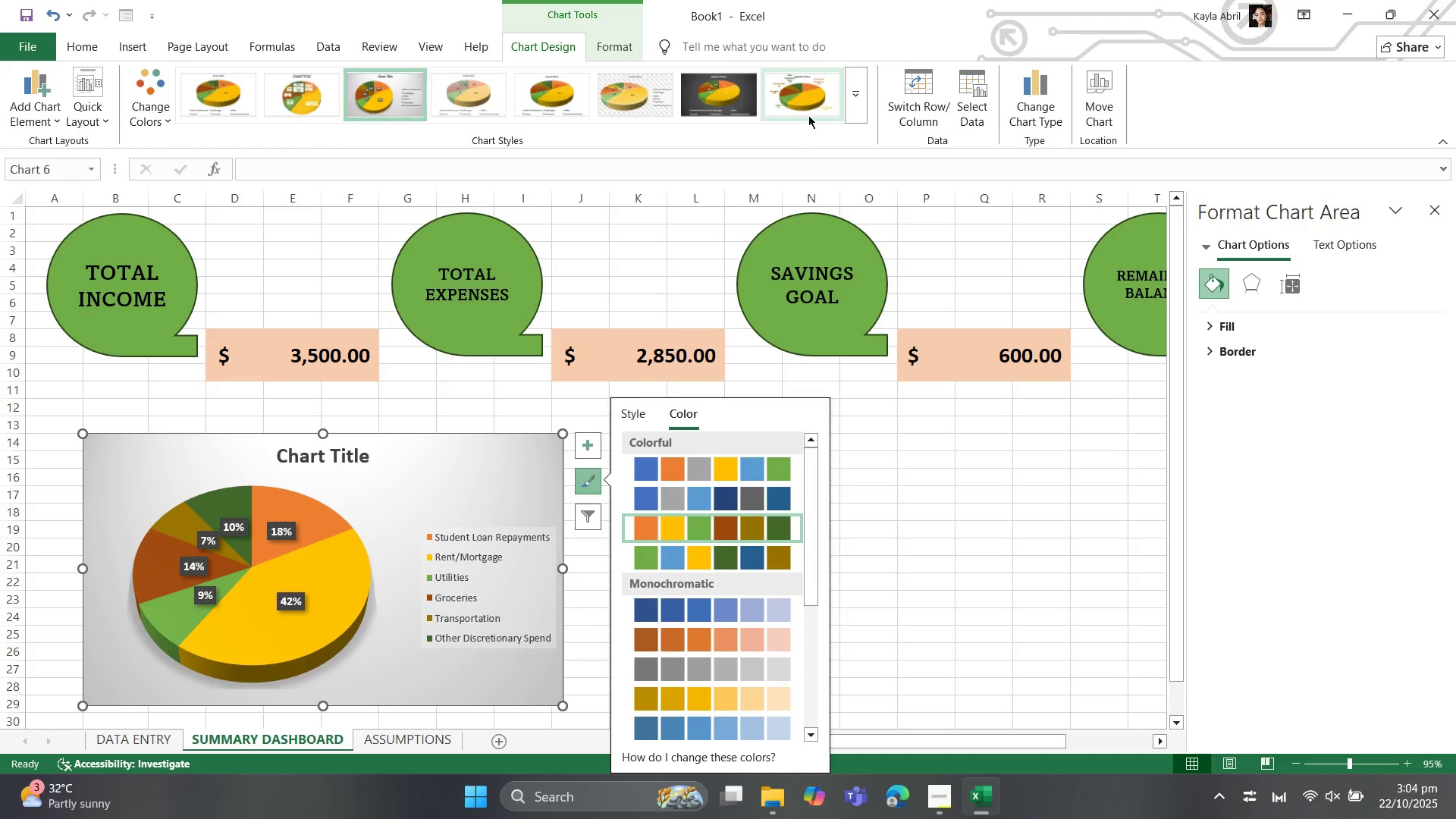 
left_click([867, 117])
 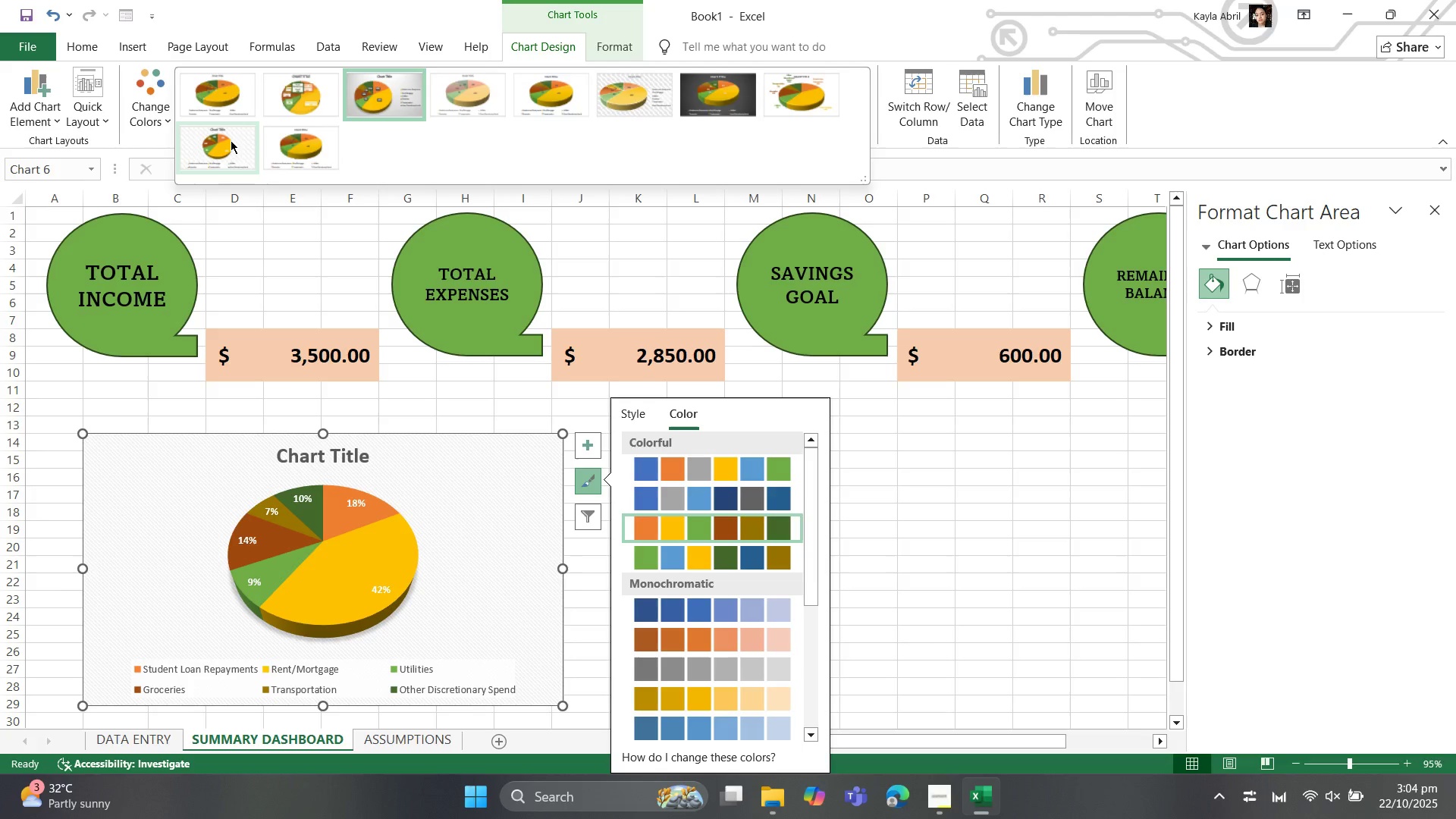 
mouse_move([620, 86])
 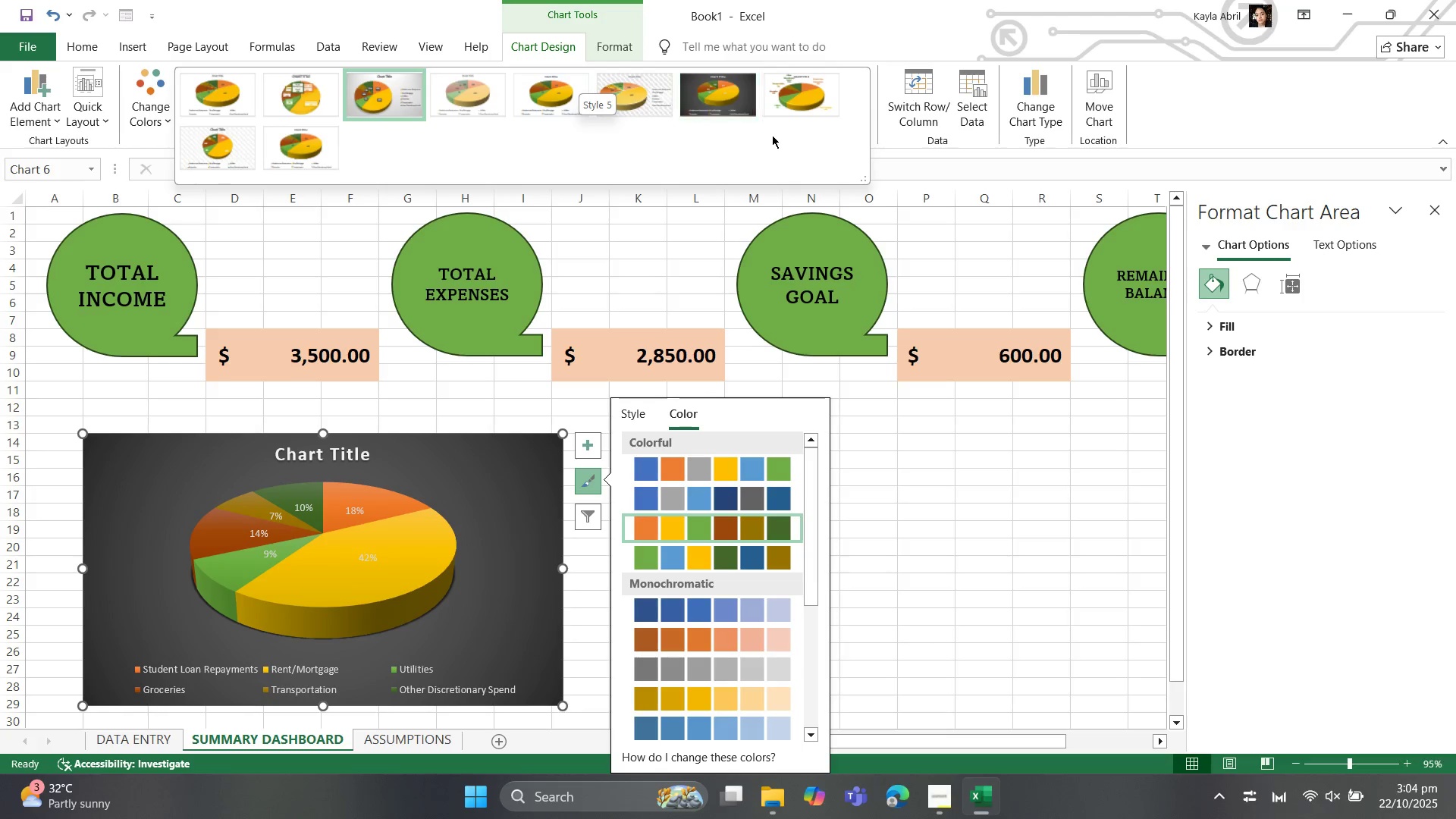 
wait(7.38)
 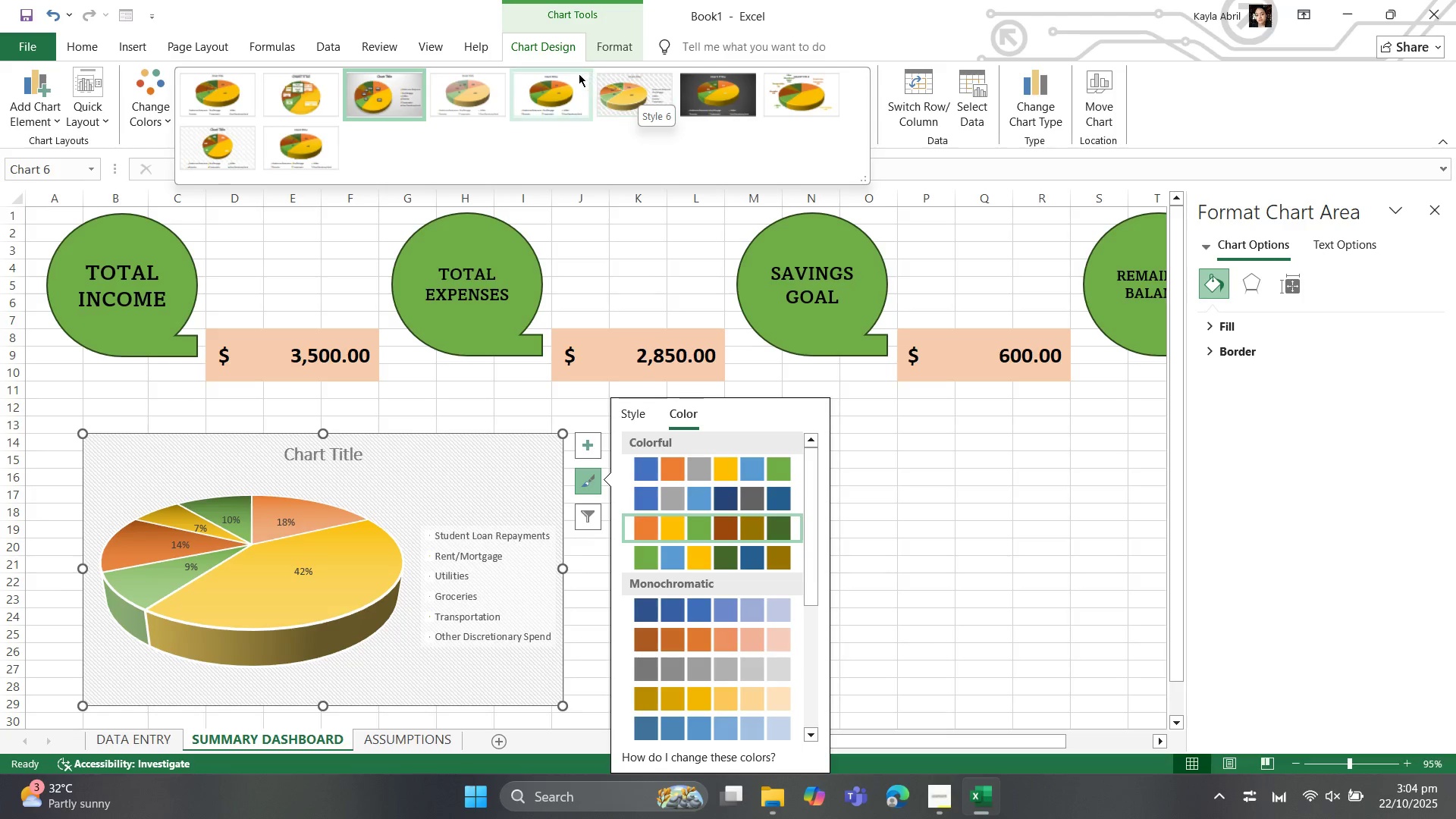 
left_click([1090, 554])
 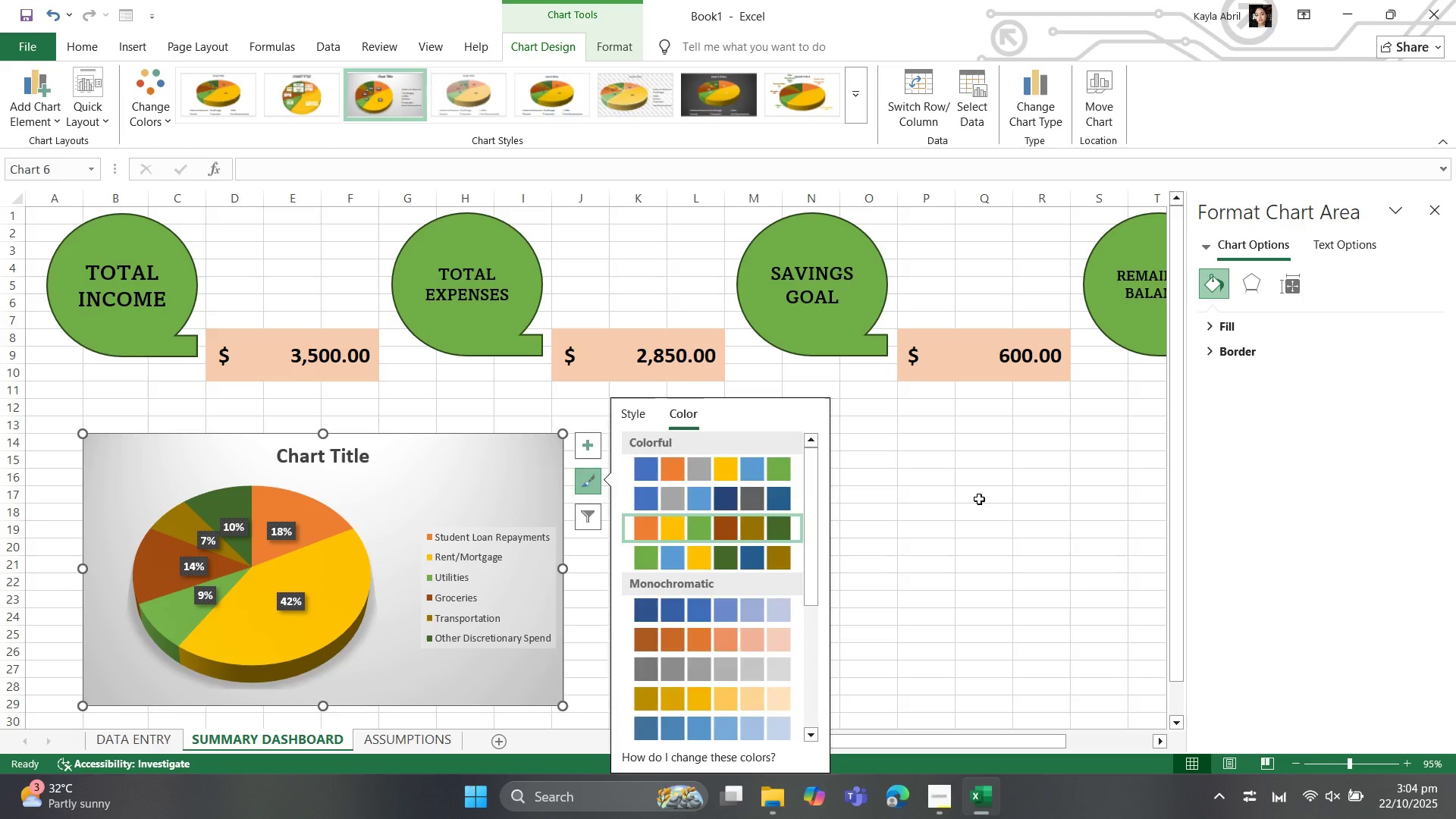 
left_click([979, 499])
 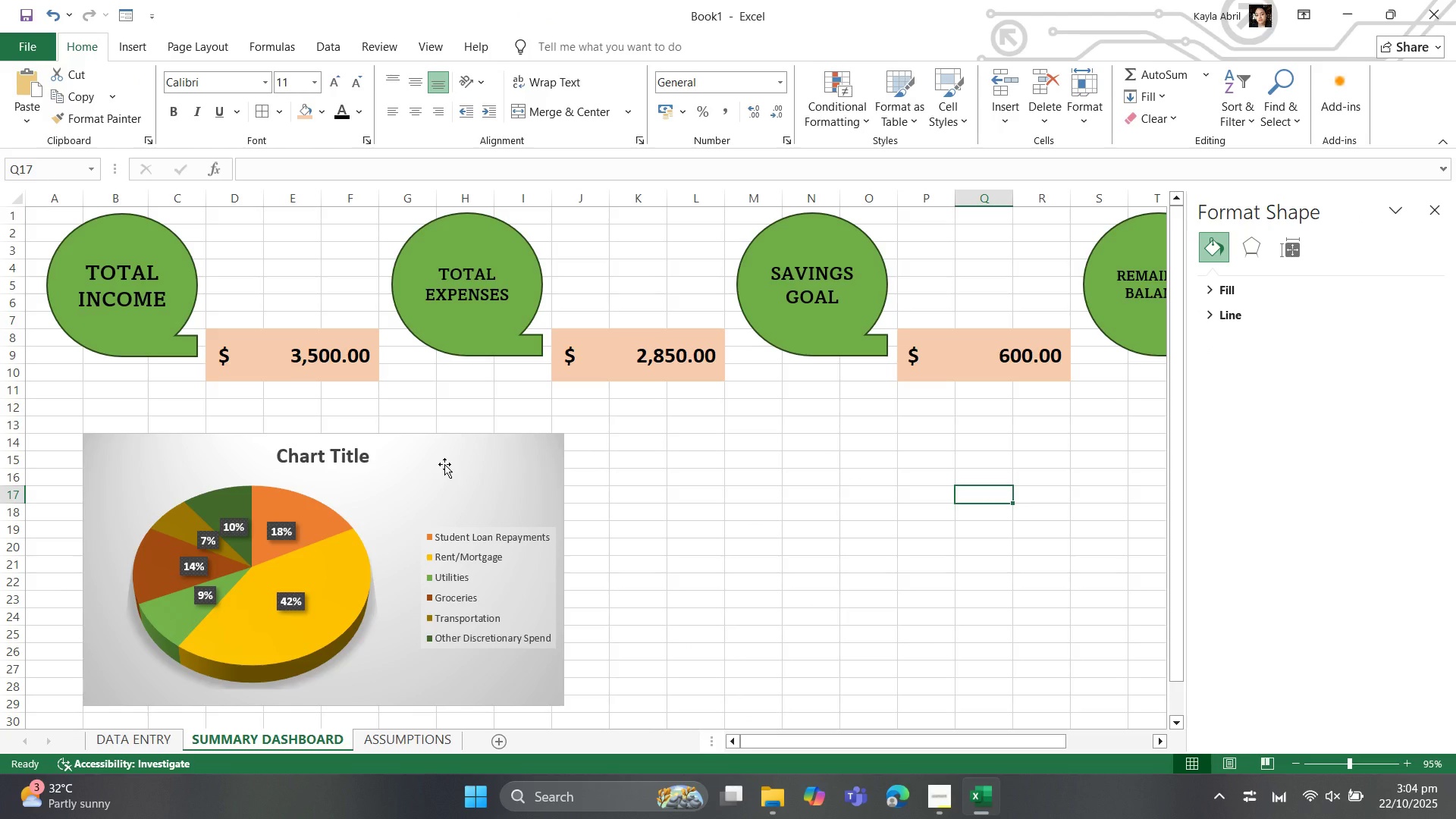 
left_click([444, 464])
 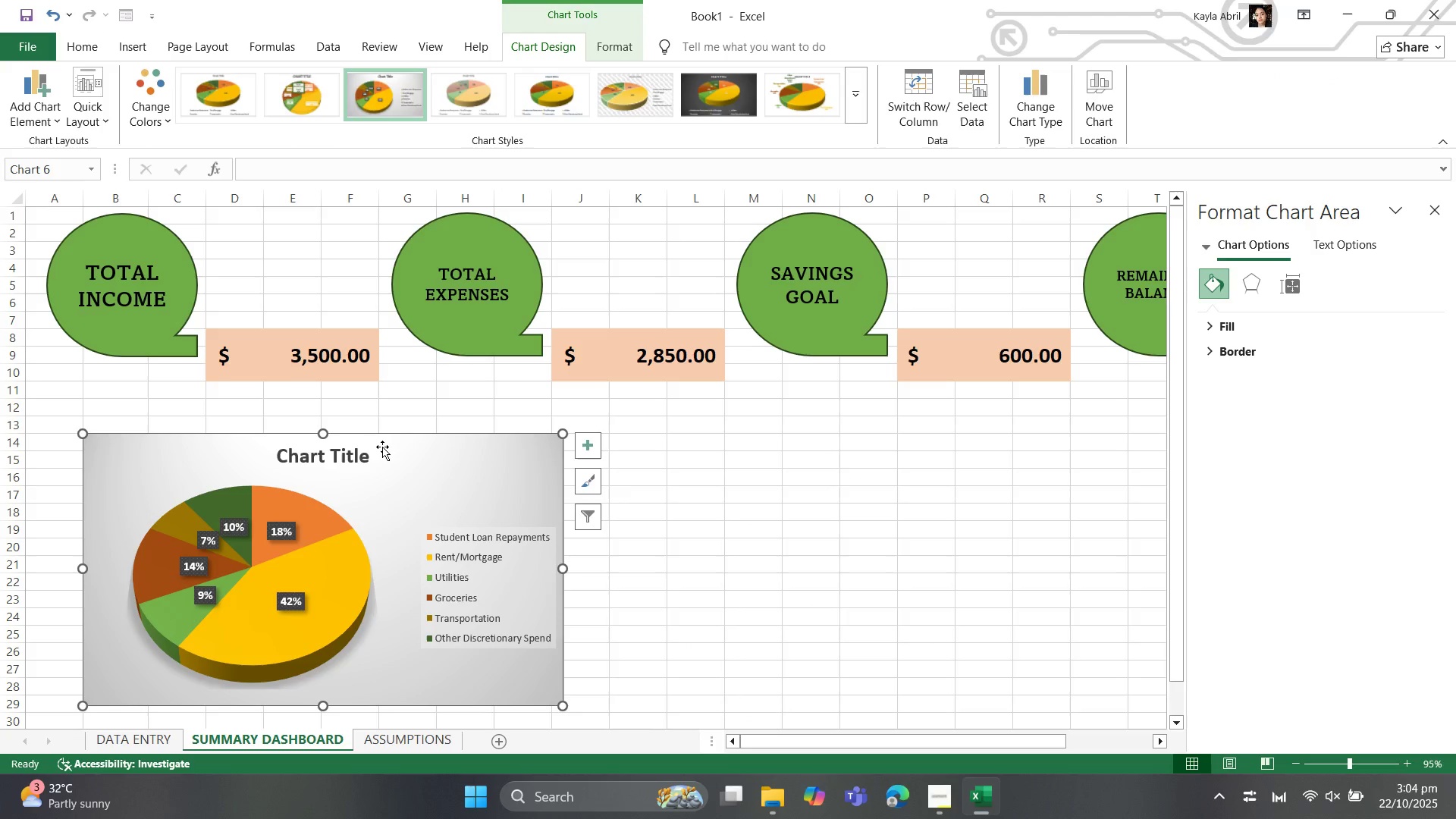 
double_click([337, 461])
 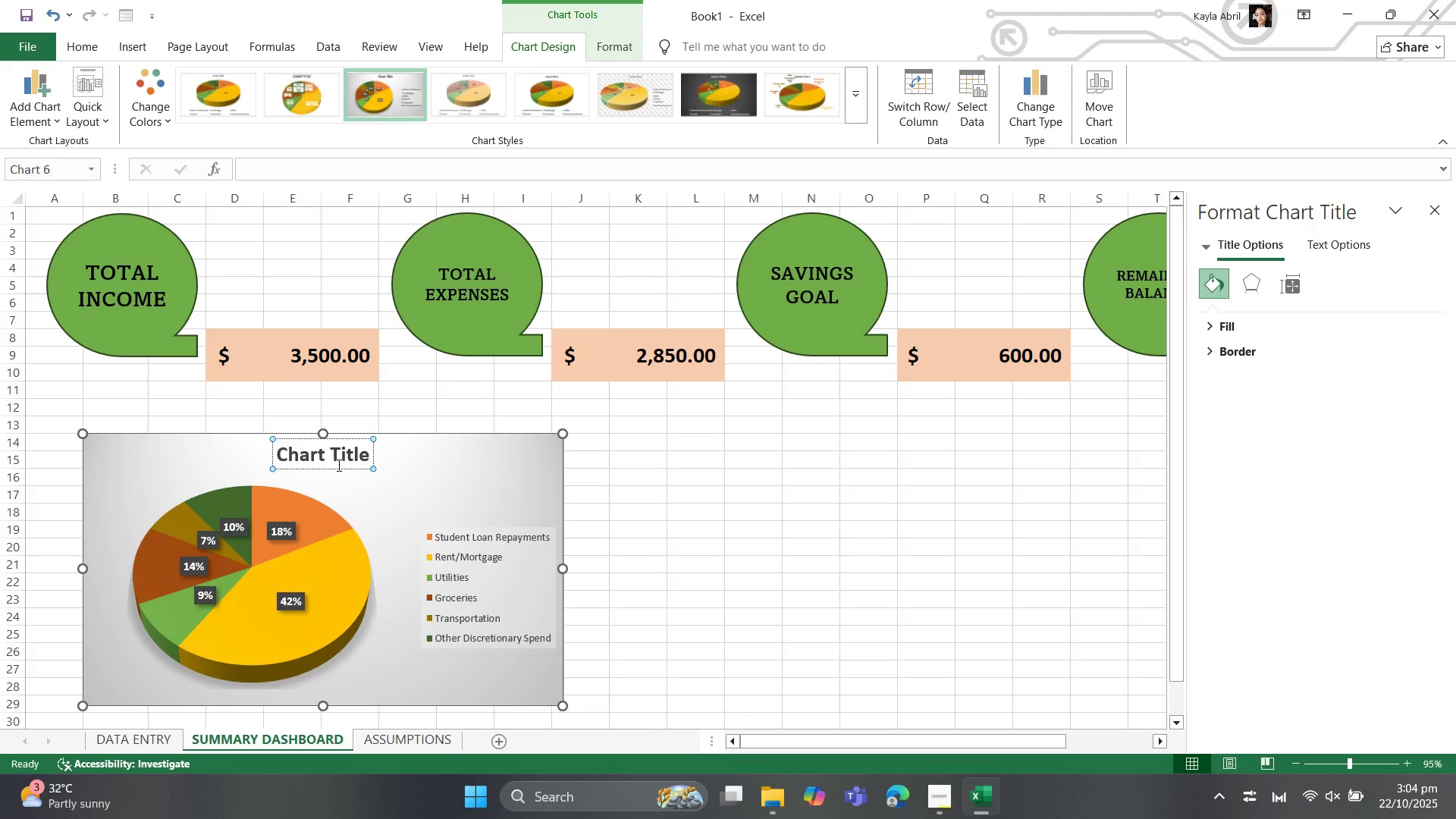 
key(Control+A)
 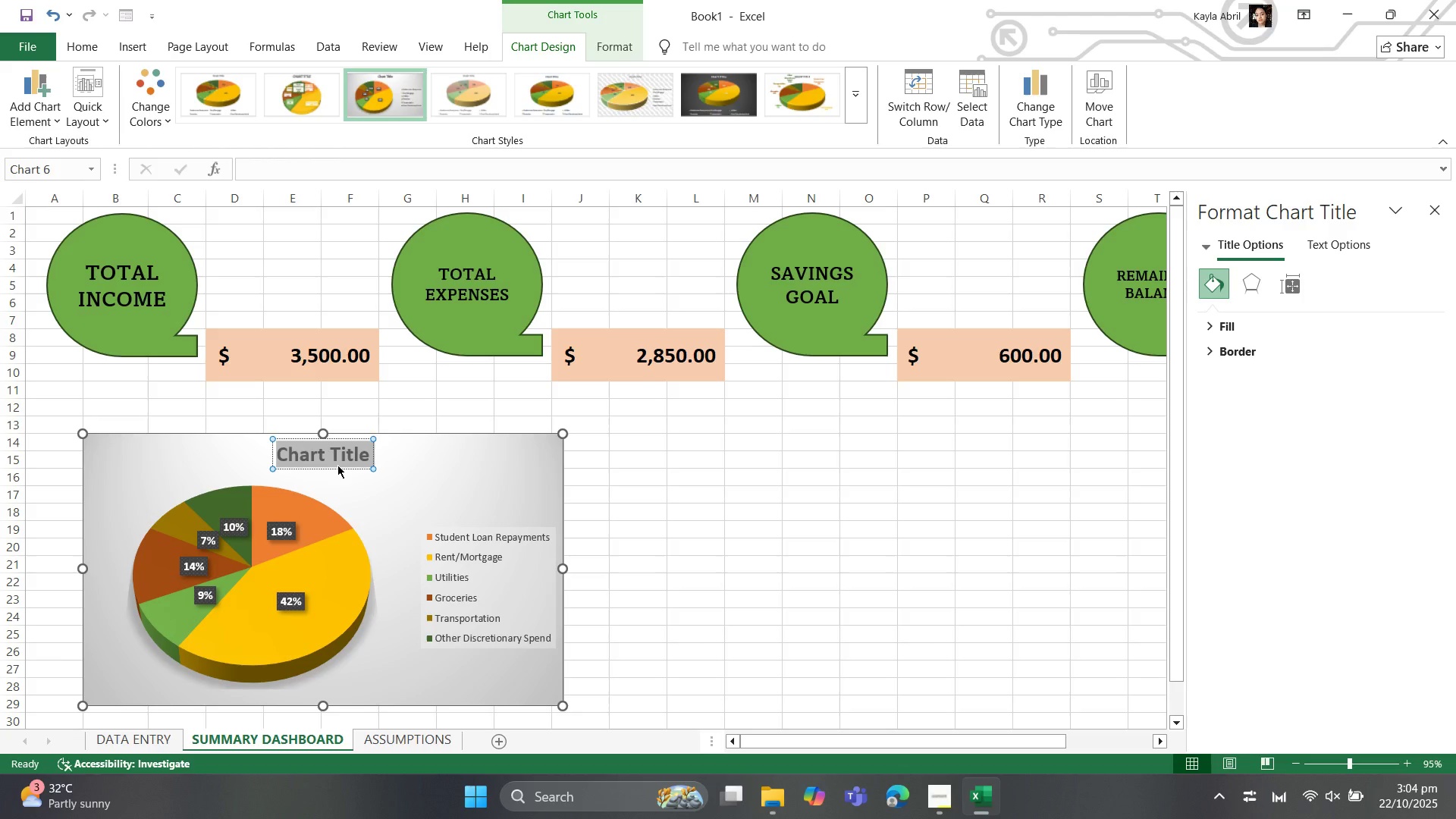 
wait(12.5)
 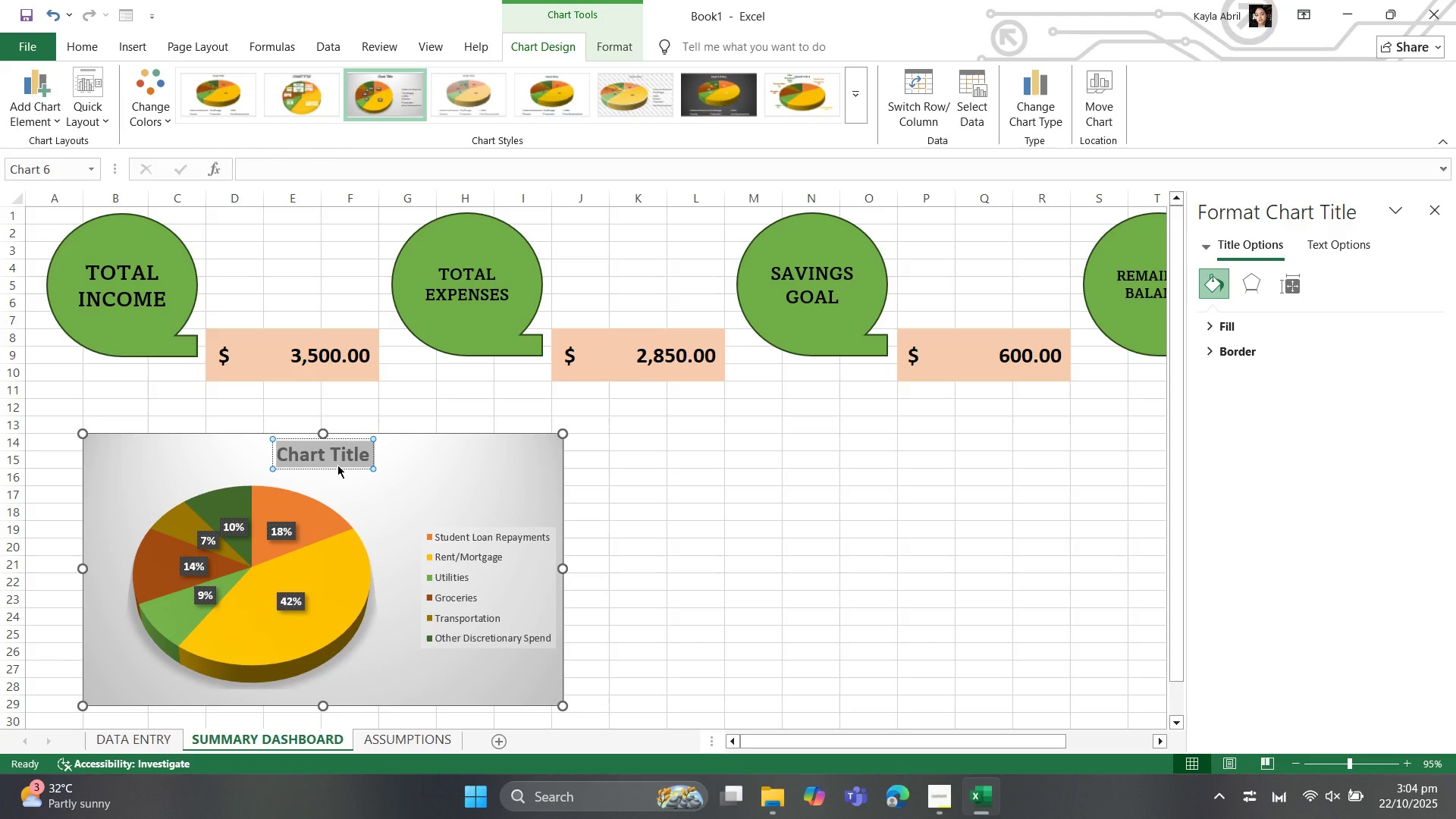 
type(EXPENSES)
 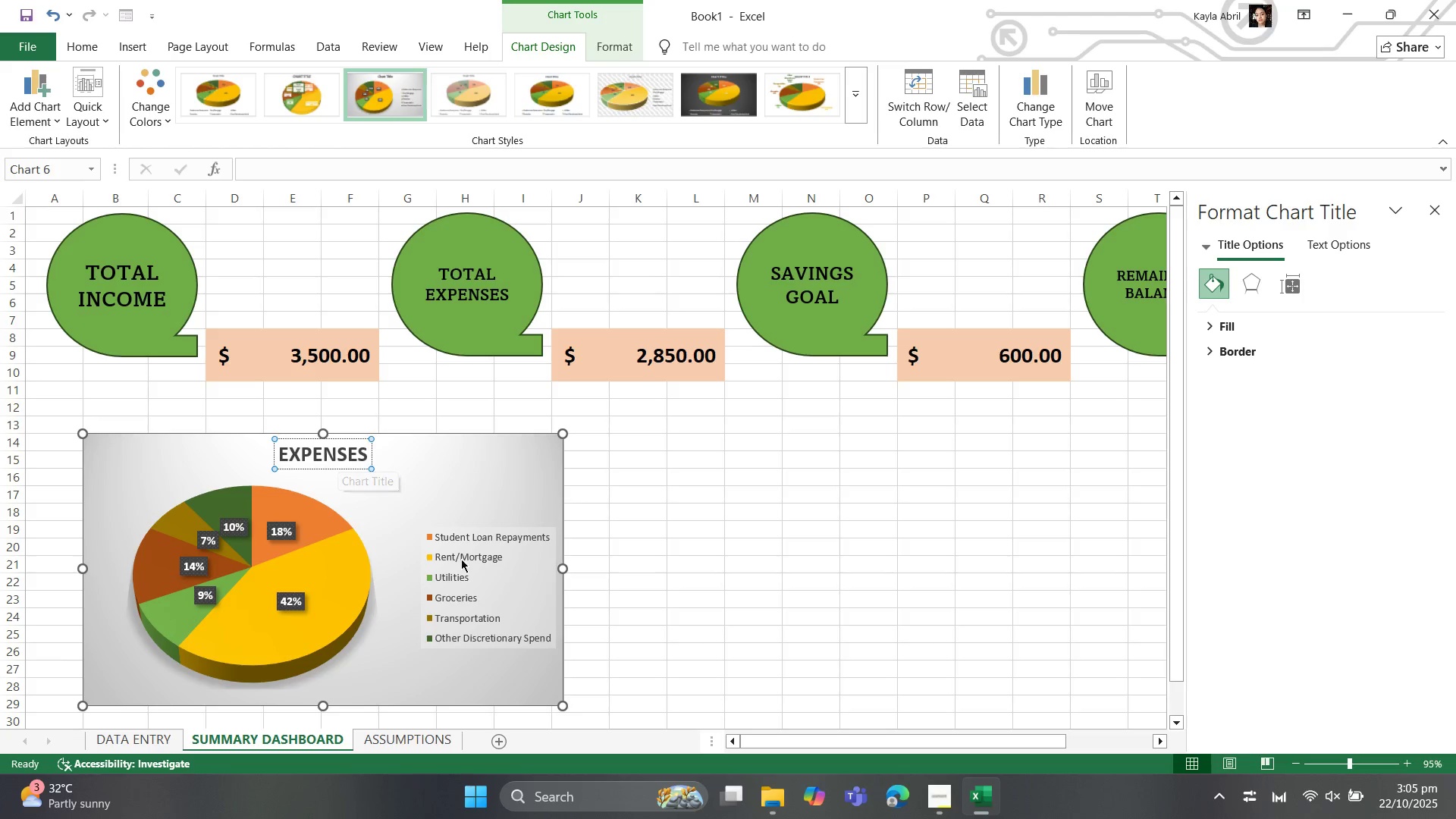 
left_click_drag(start_coordinate=[657, 490], to_coordinate=[652, 490])
 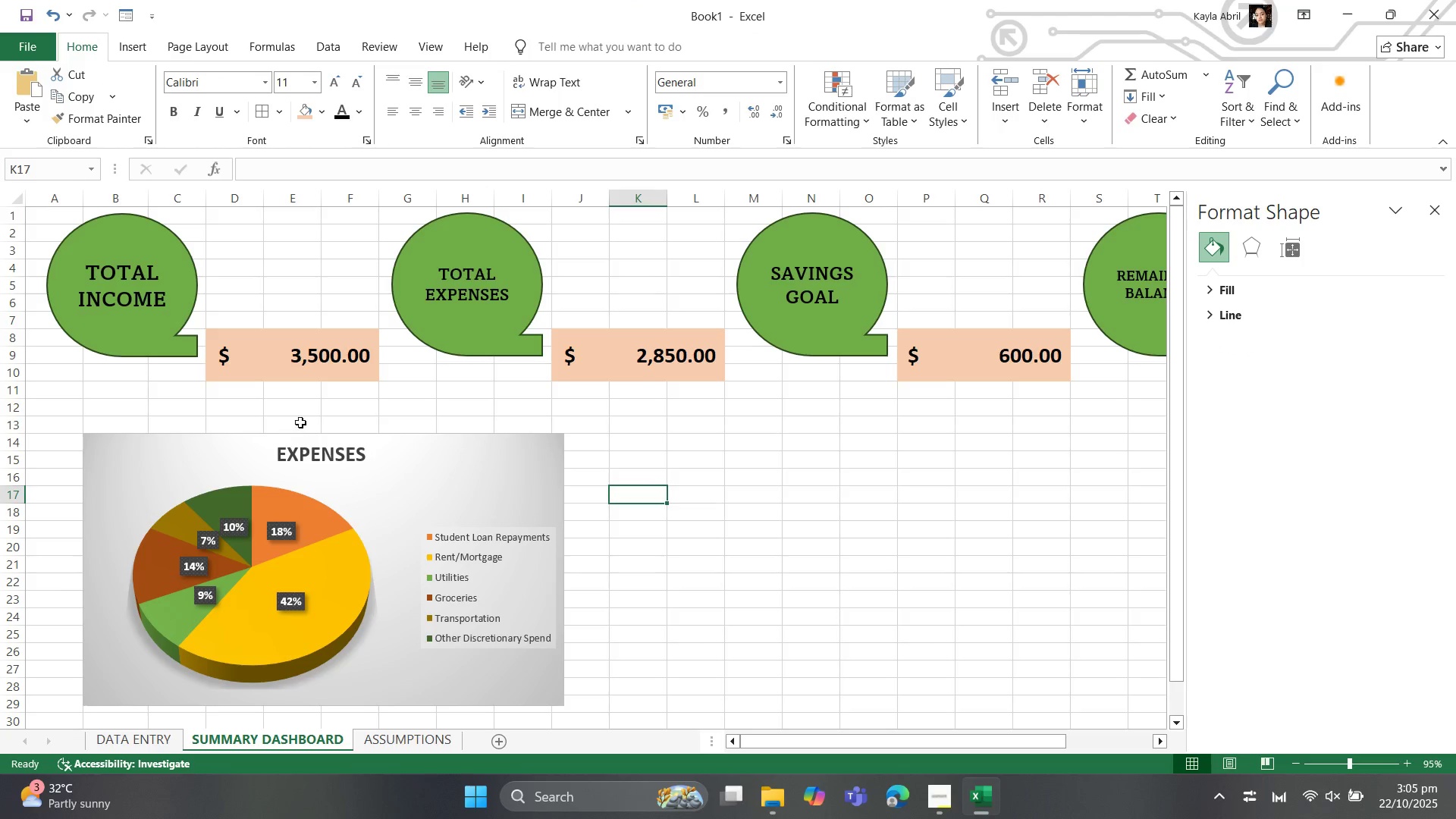 
wait(5.32)
 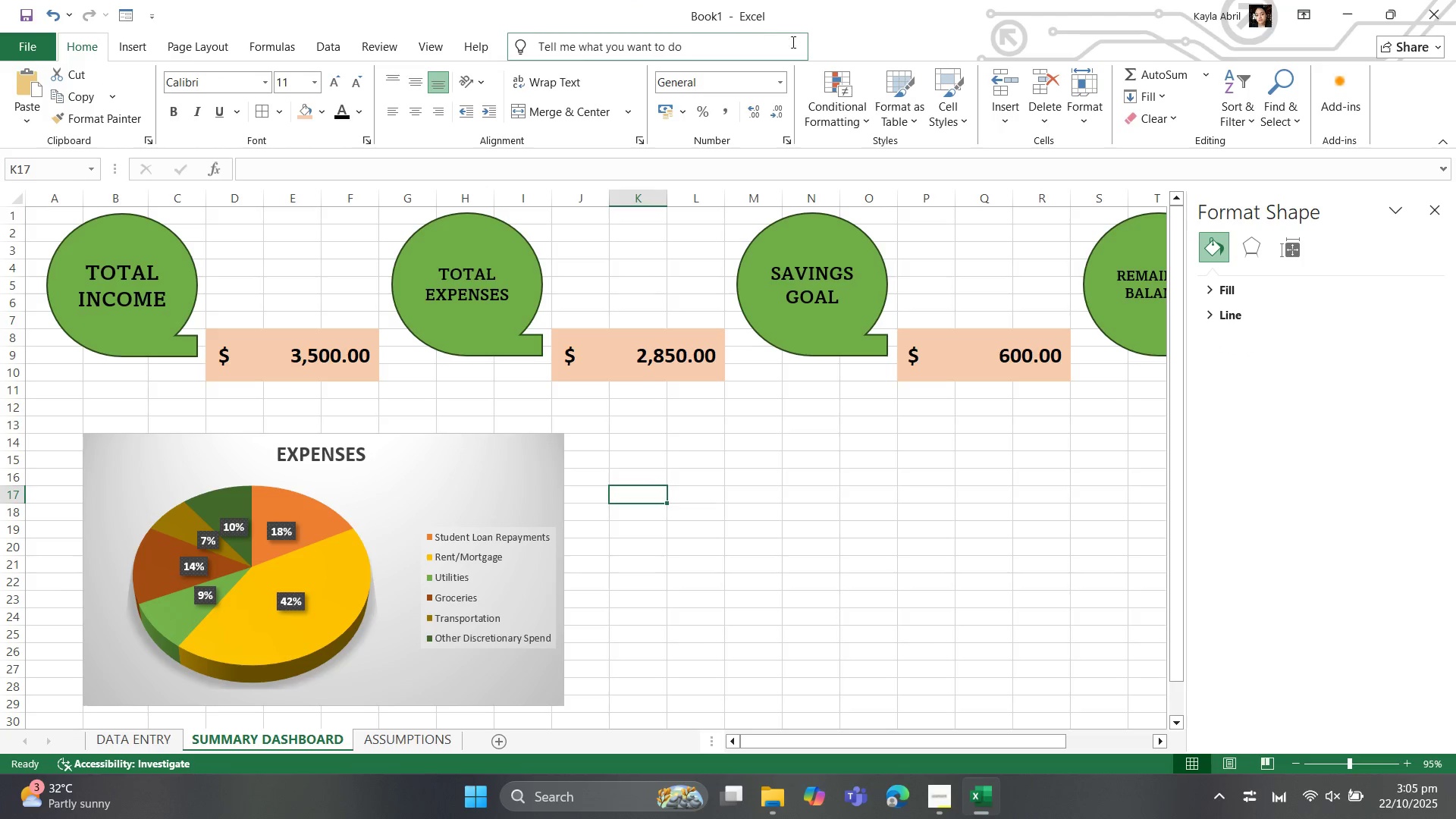 
left_click([330, 457])
 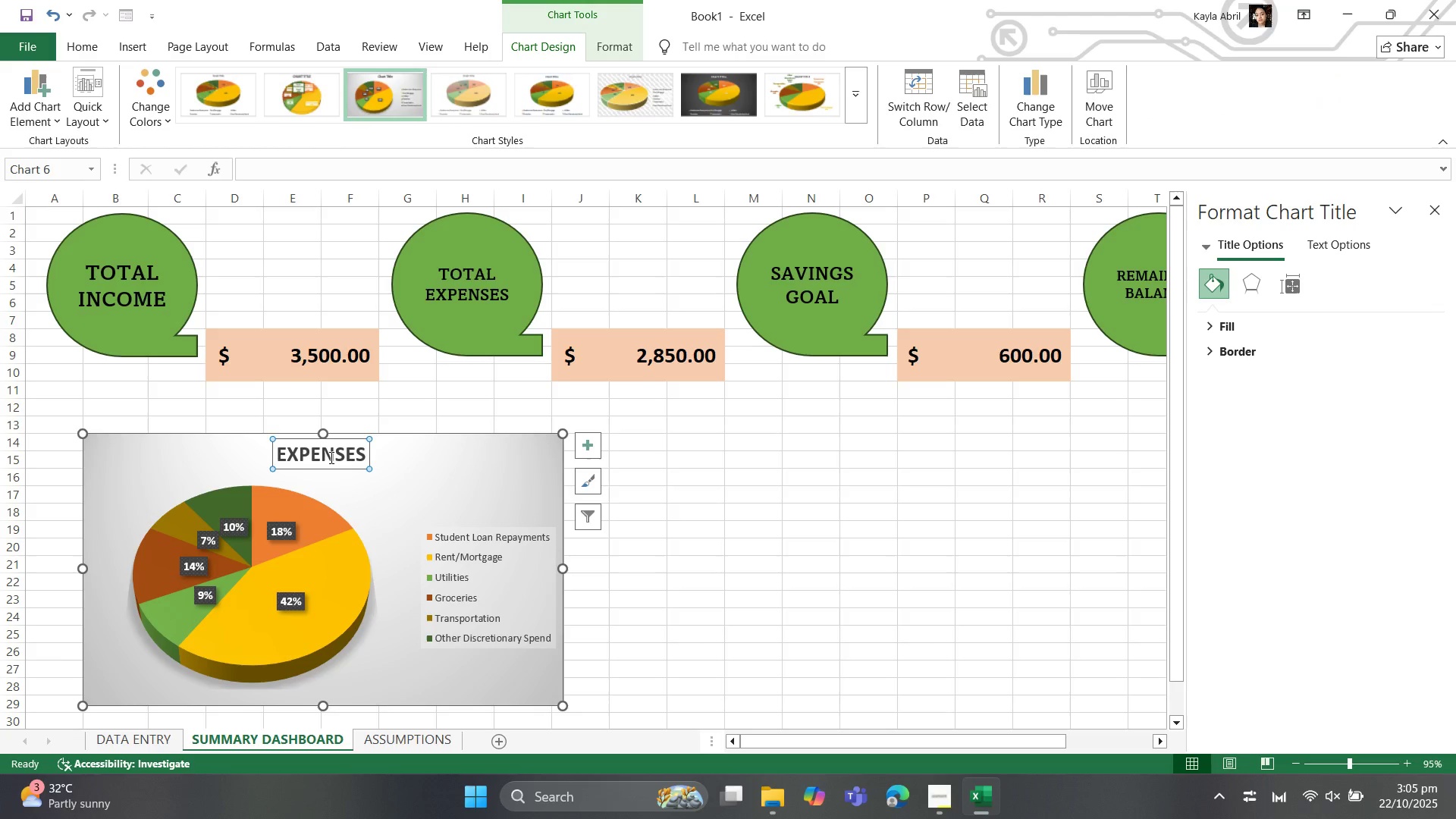 
key(ArrowRight)
 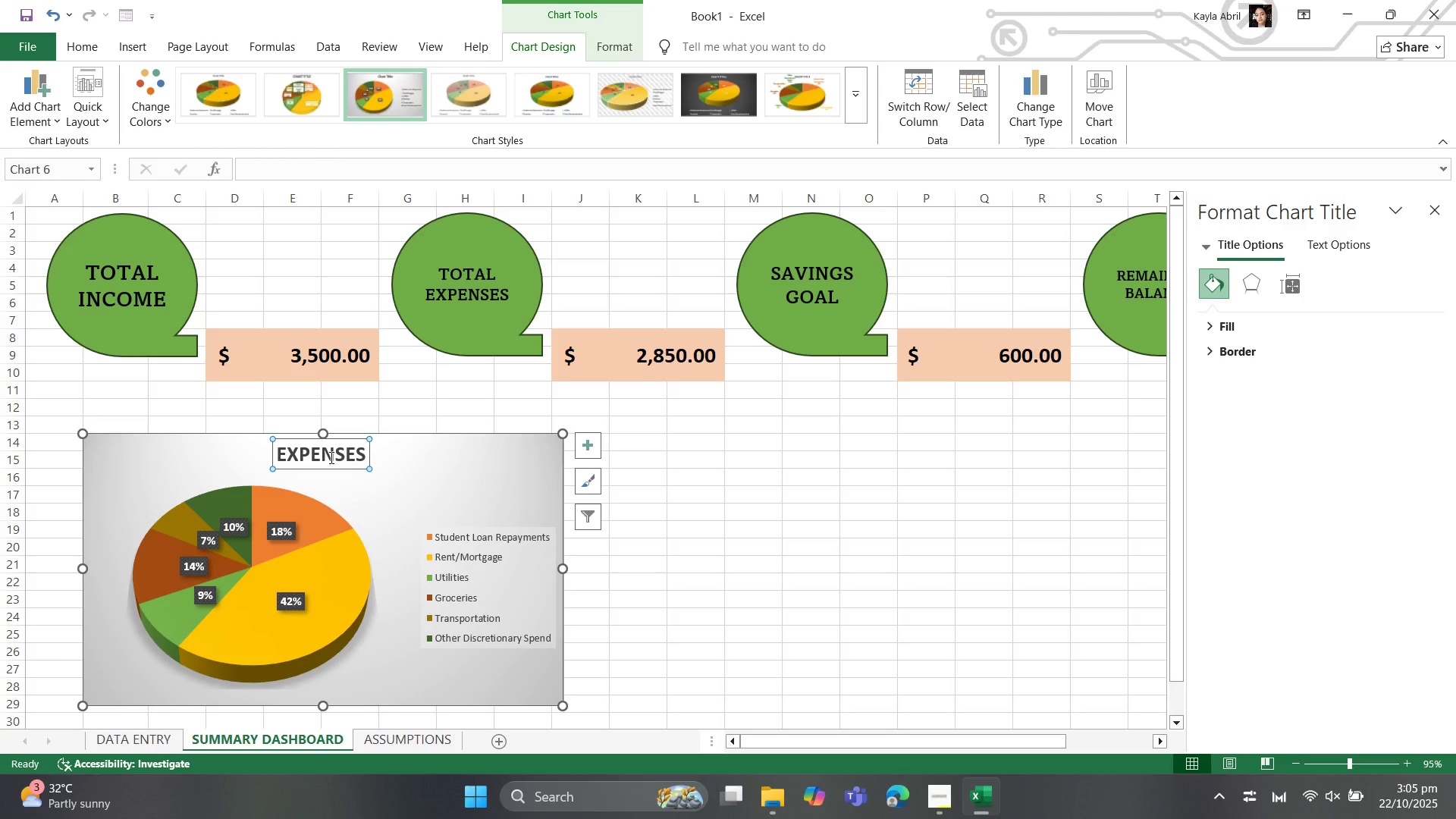 
key(ArrowRight)
 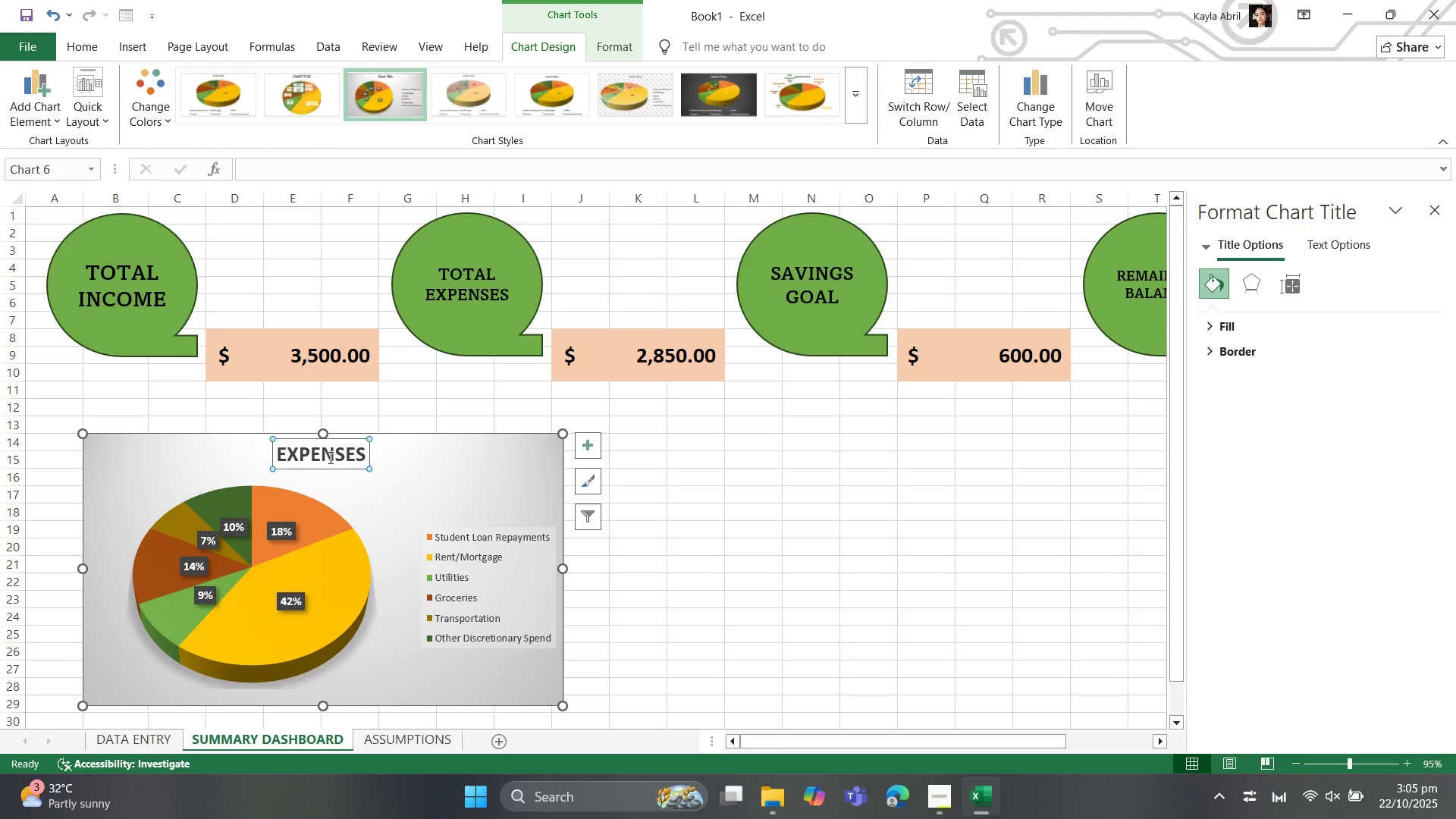 
key(ArrowRight)
 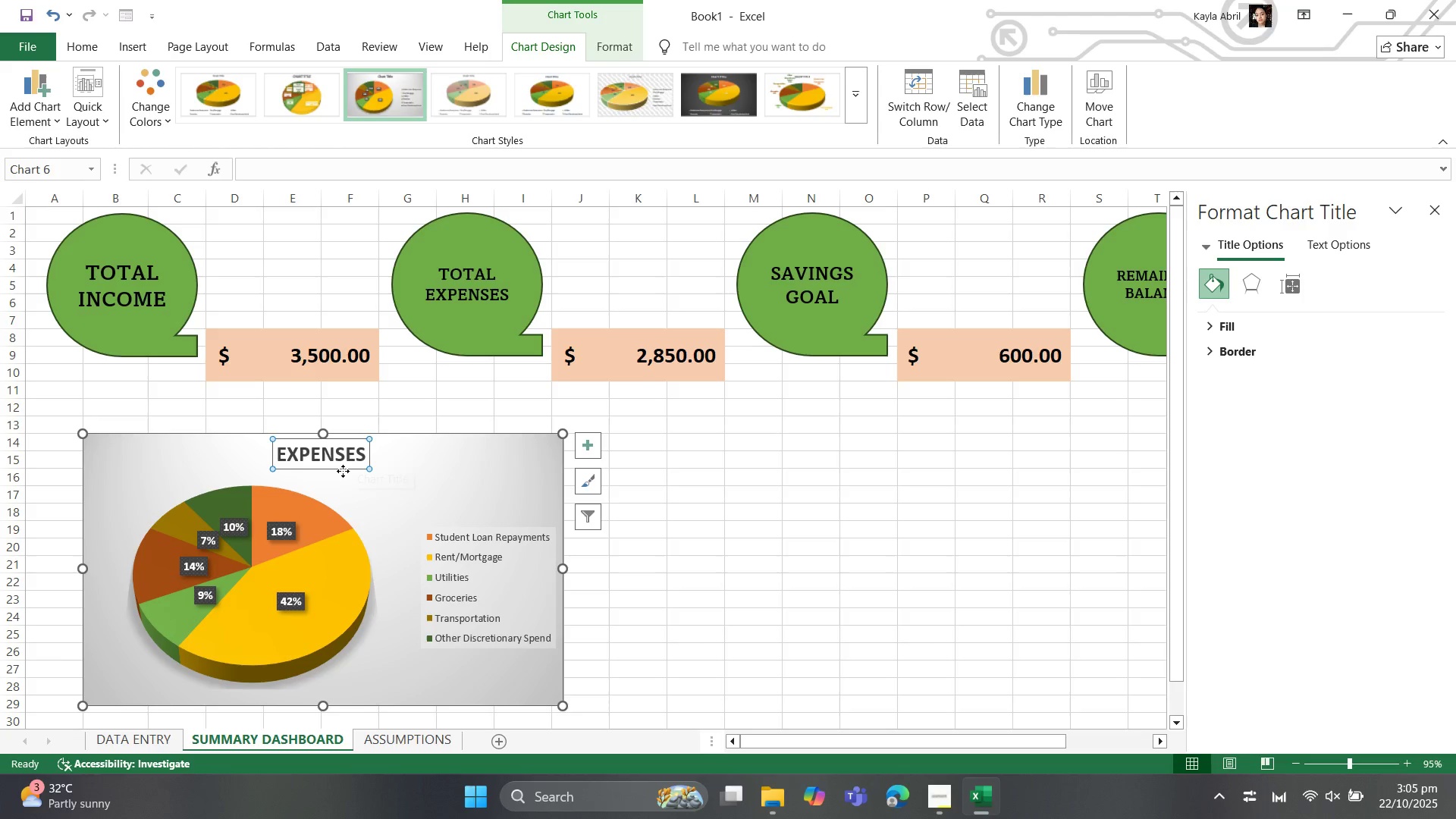 
left_click([343, 471])
 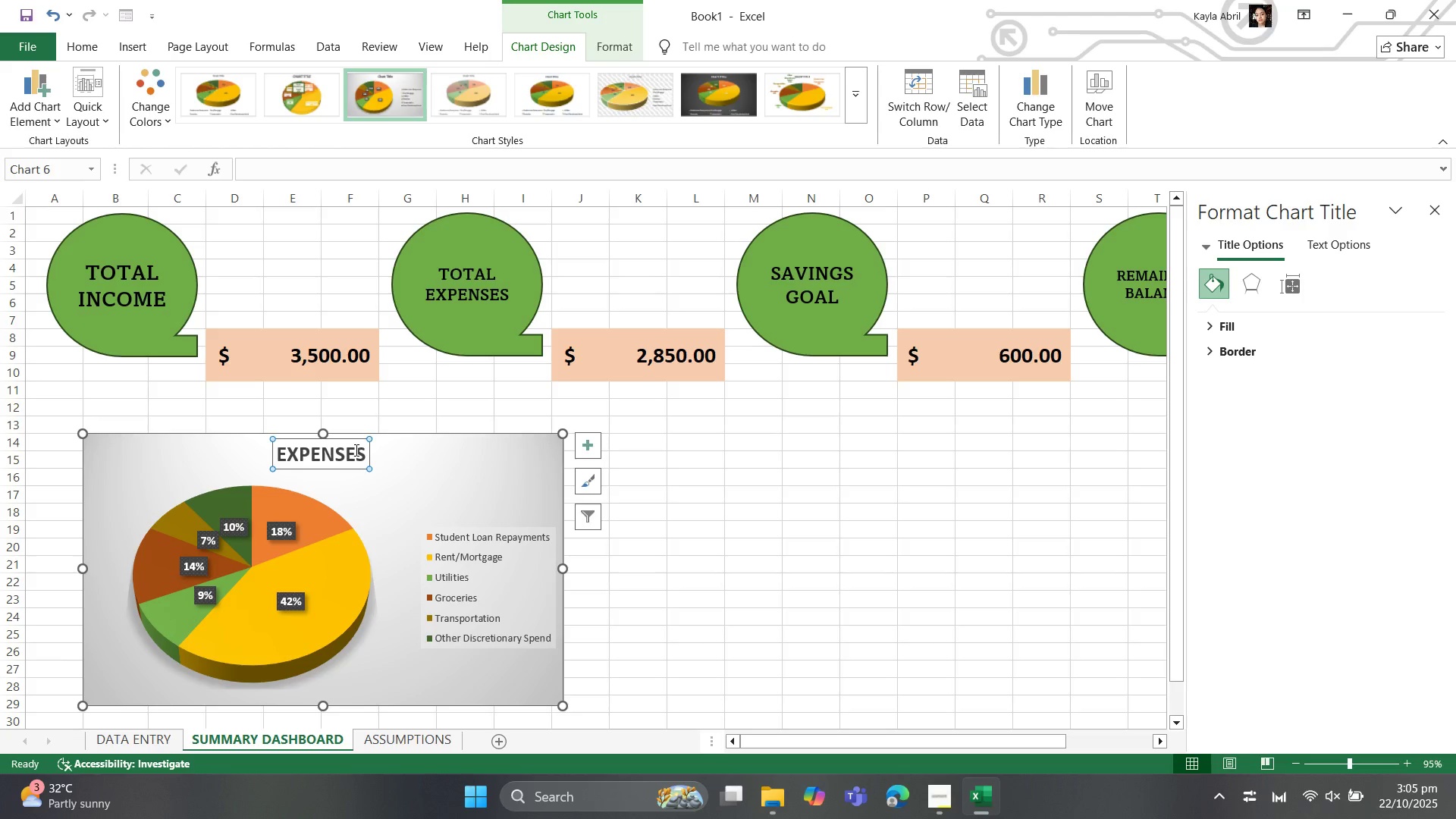 
left_click([355, 450])
 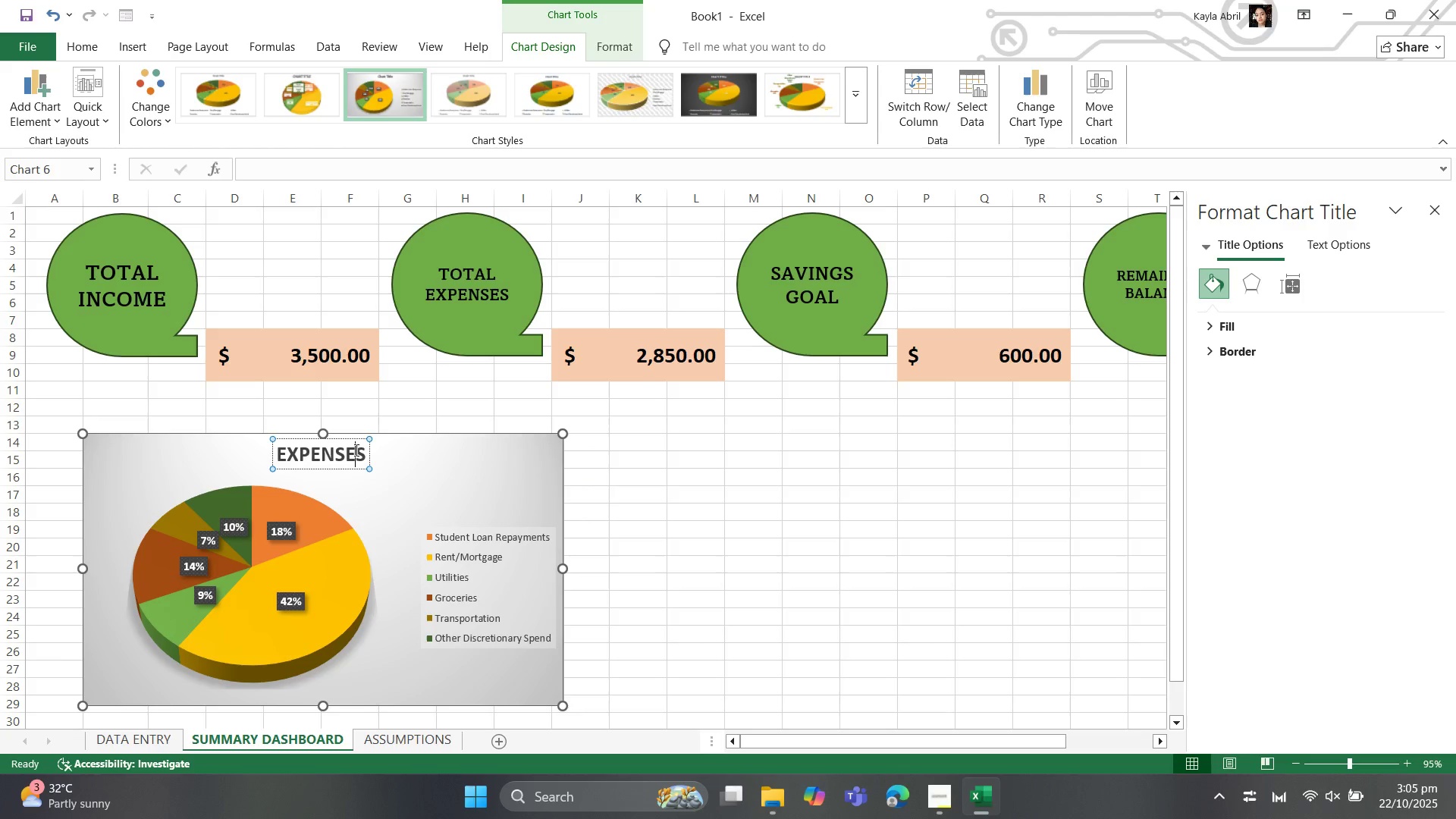 
key(Control+A)
 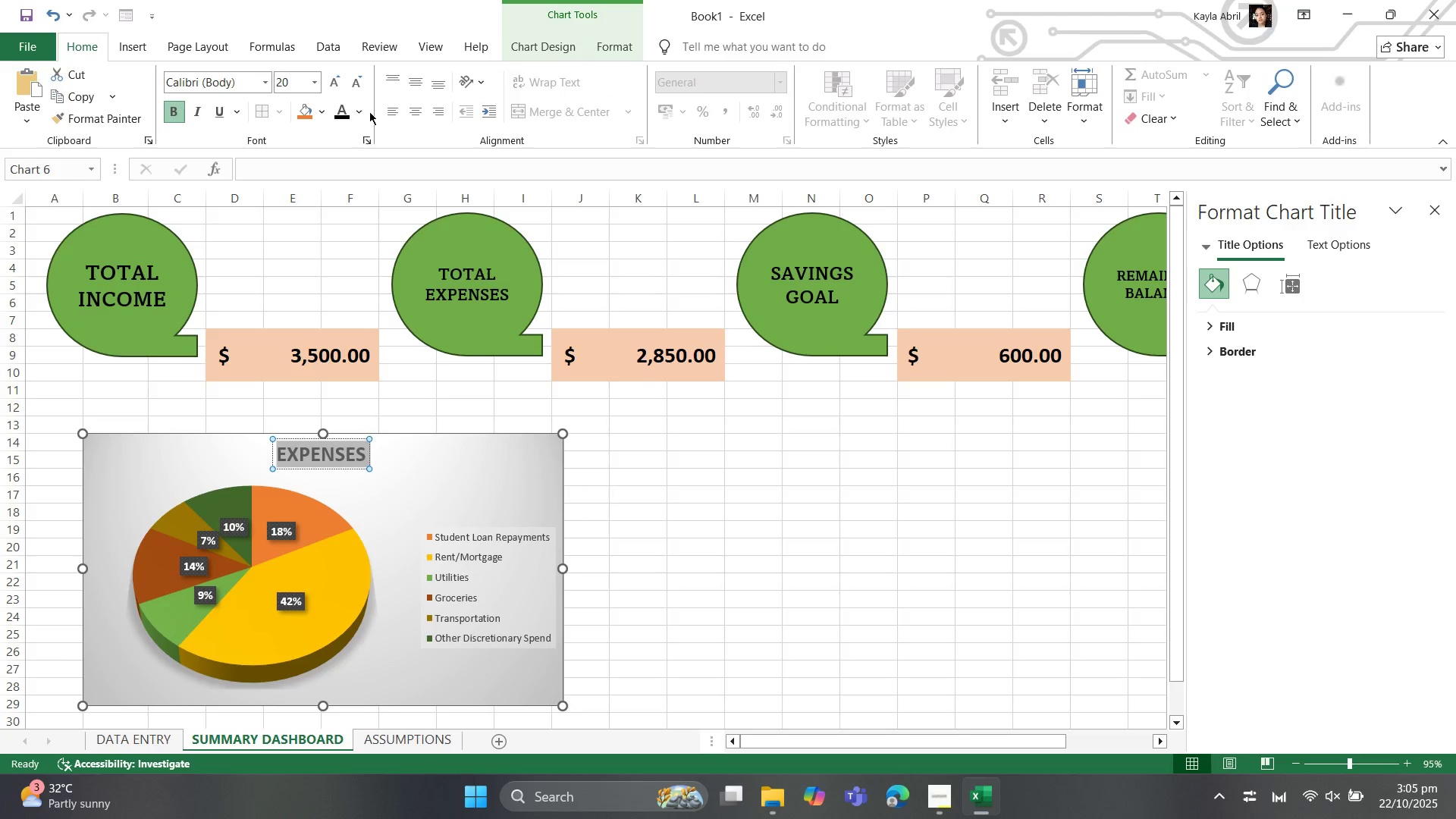 
wait(5.27)
 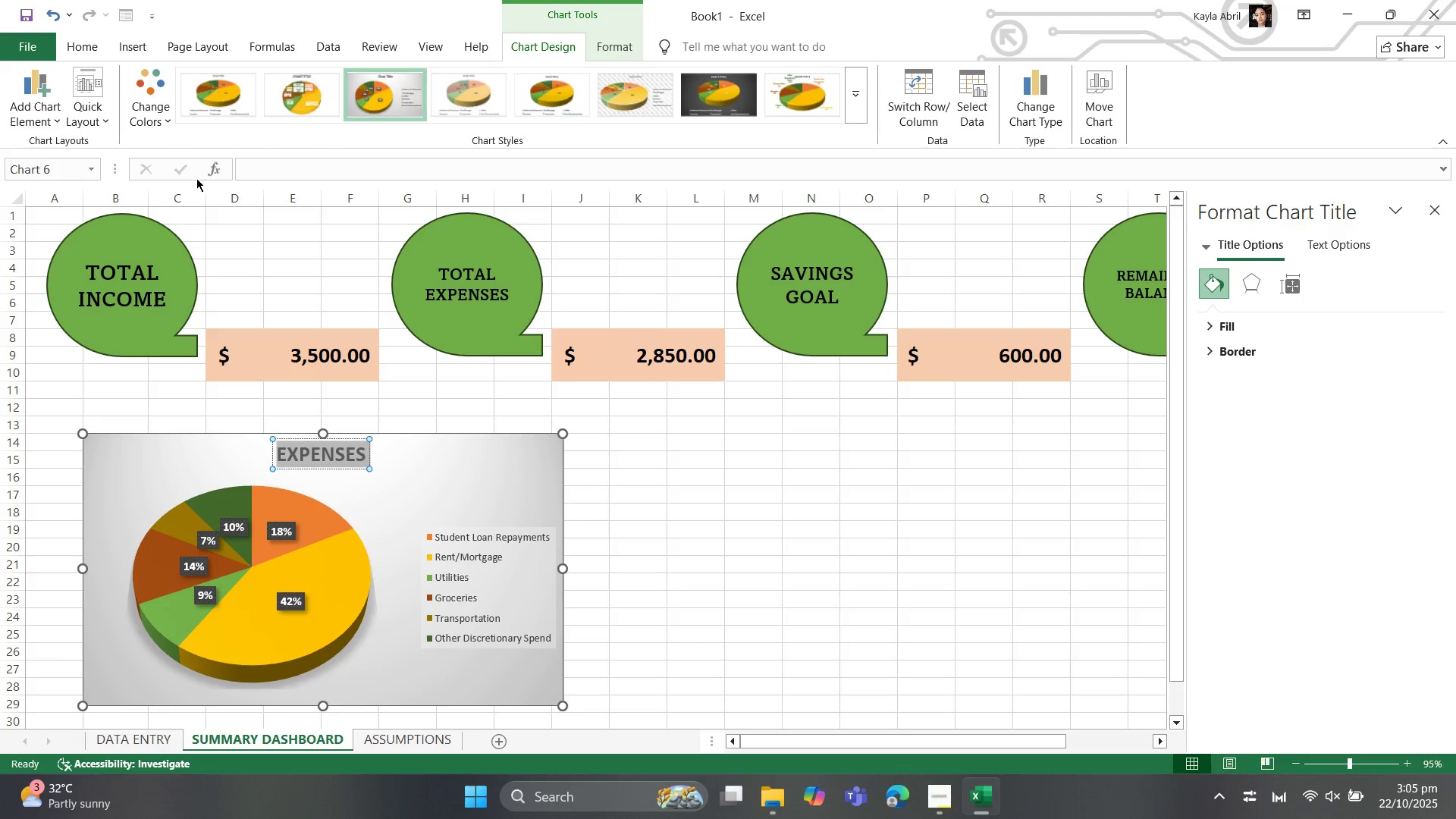 
mouse_move([312, 96])
 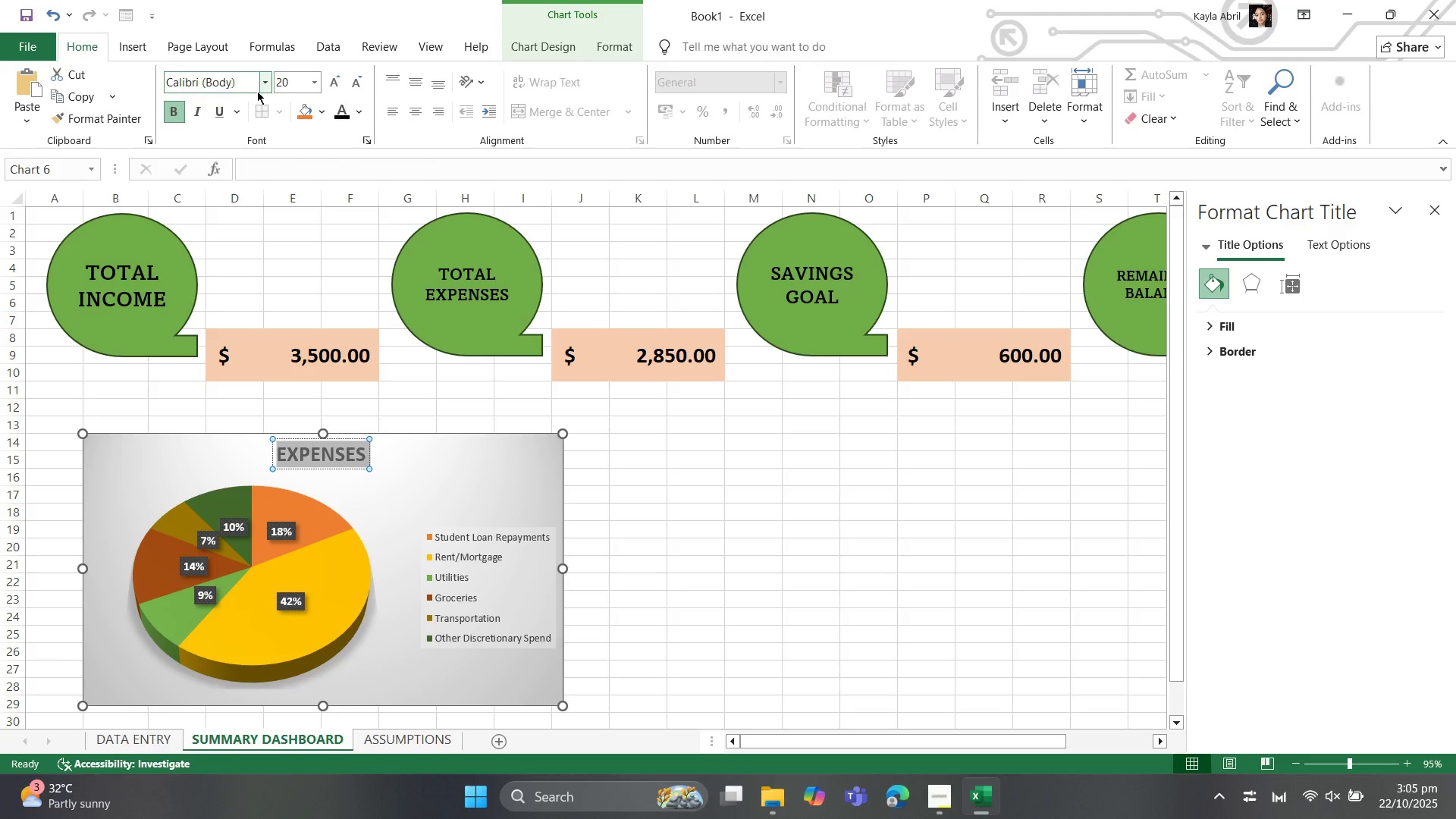 
left_click([261, 89])
 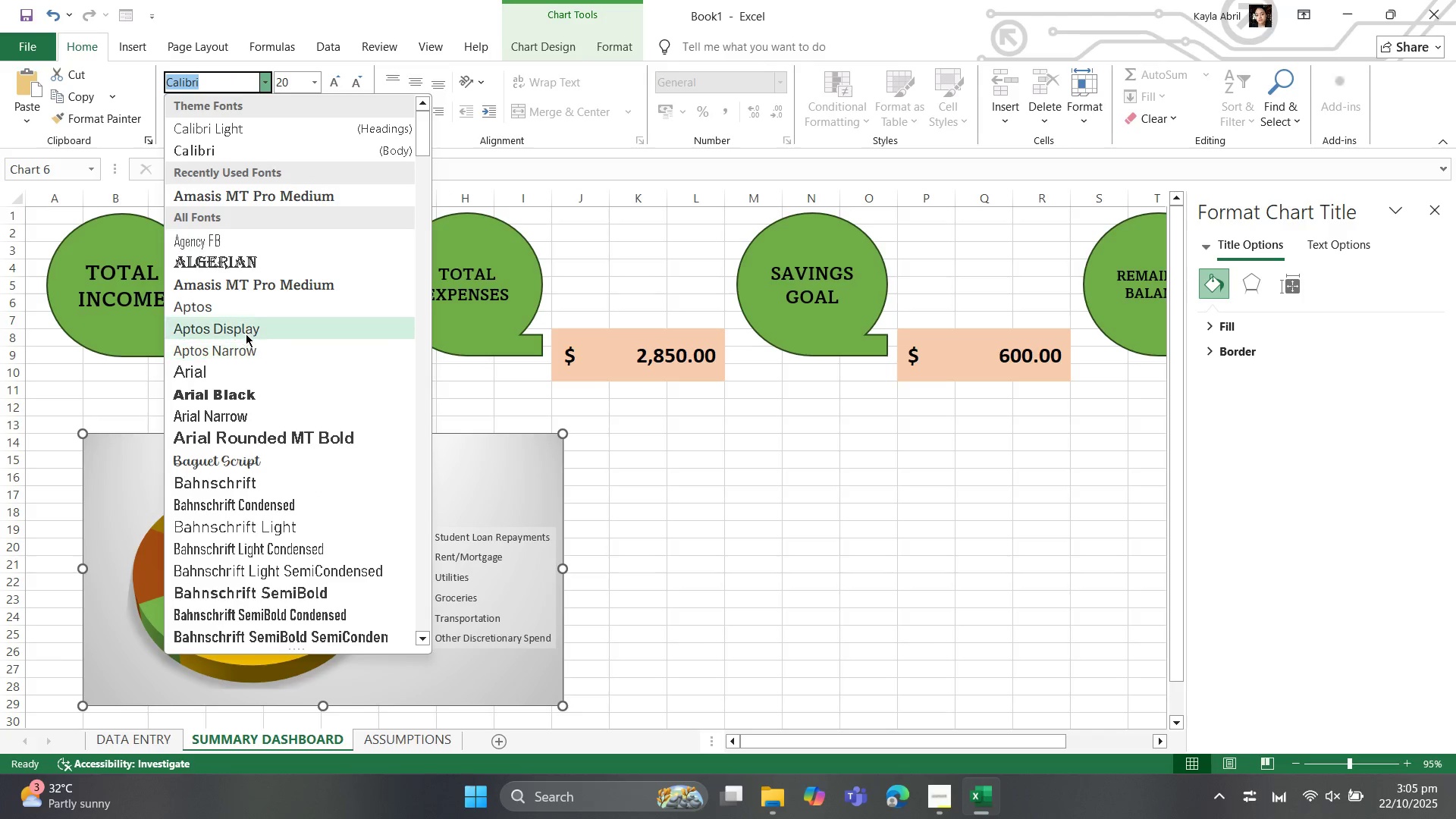 
left_click([297, 278])
 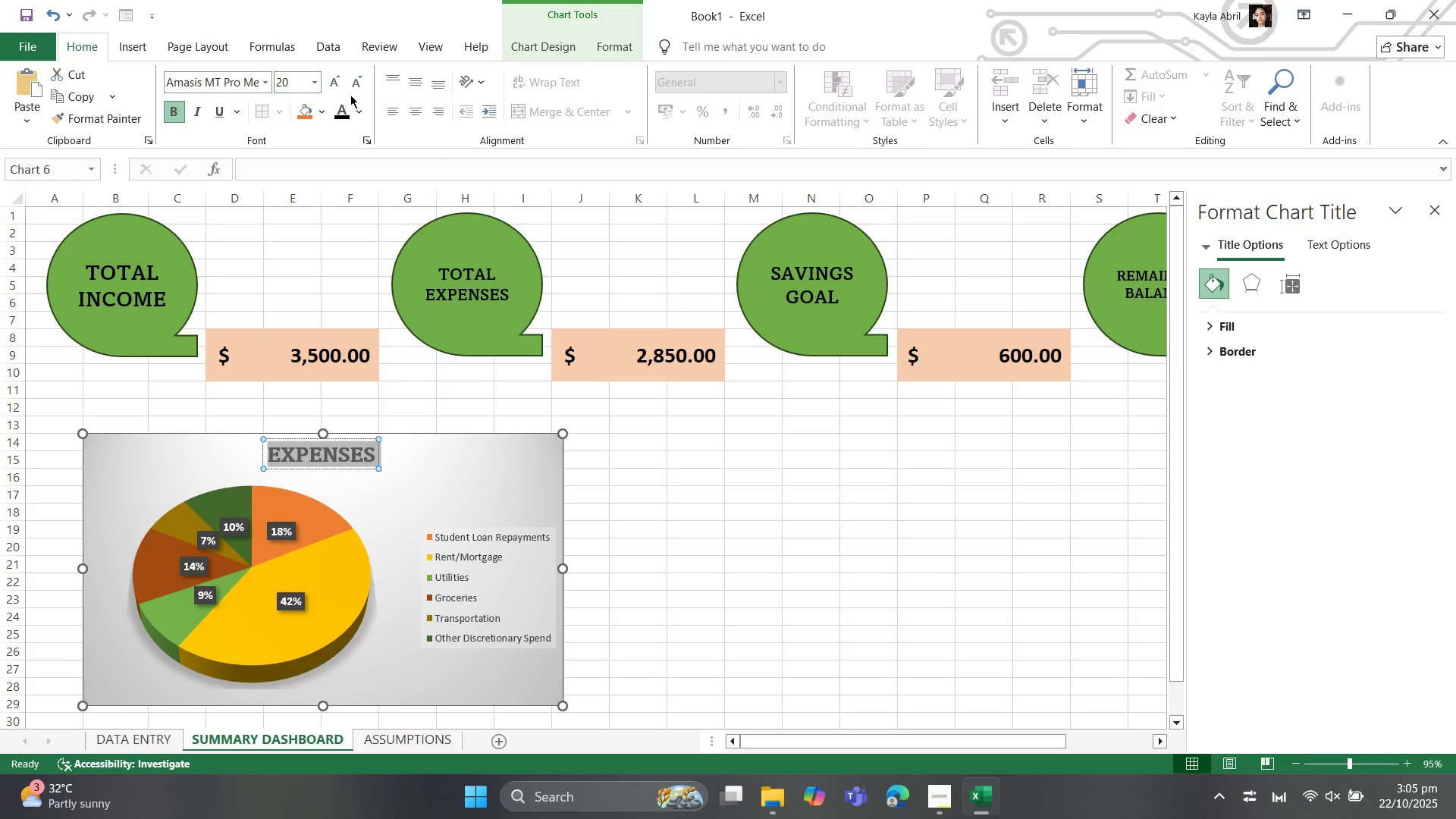 
left_click([316, 81])
 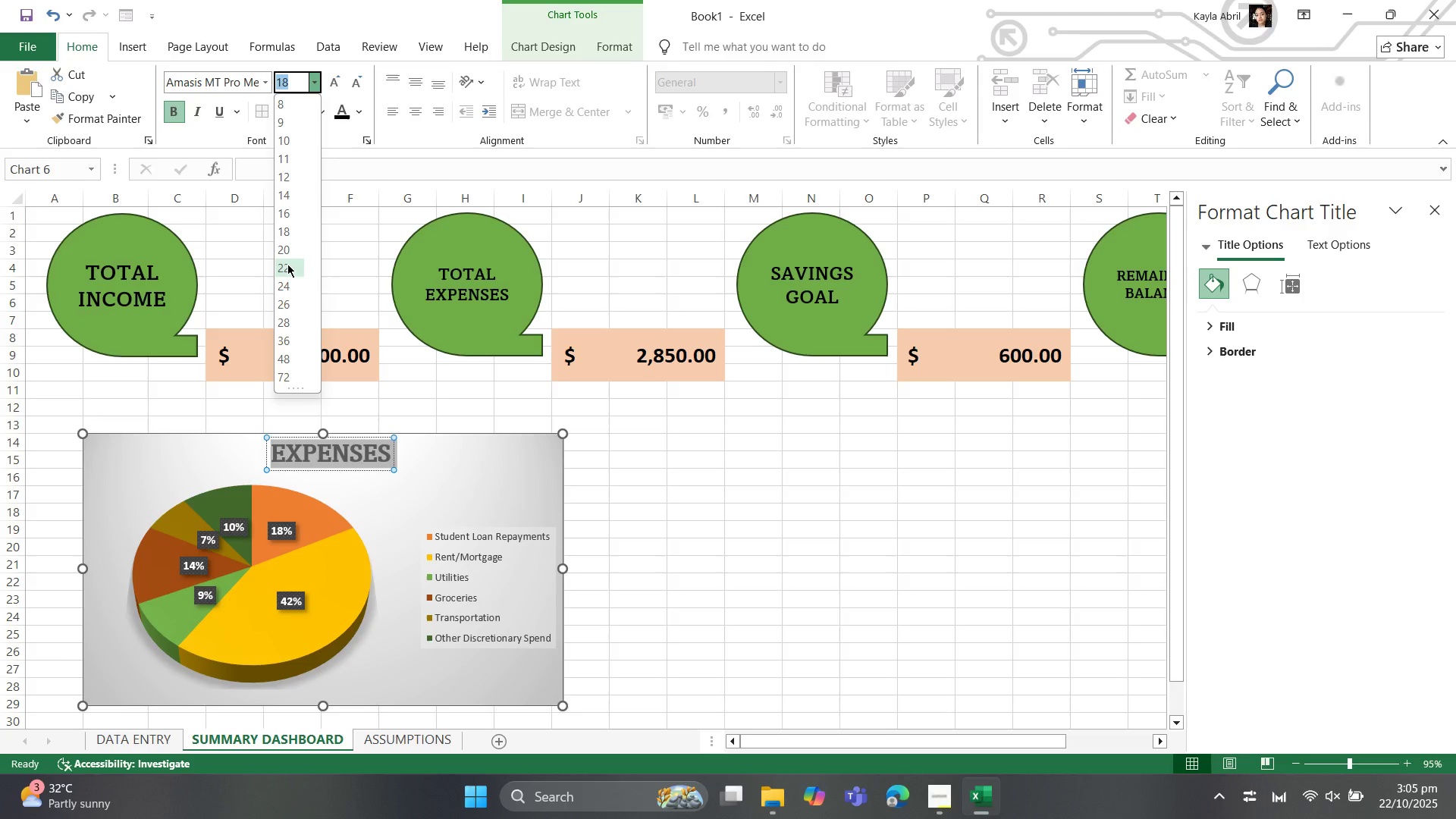 
left_click([287, 264])
 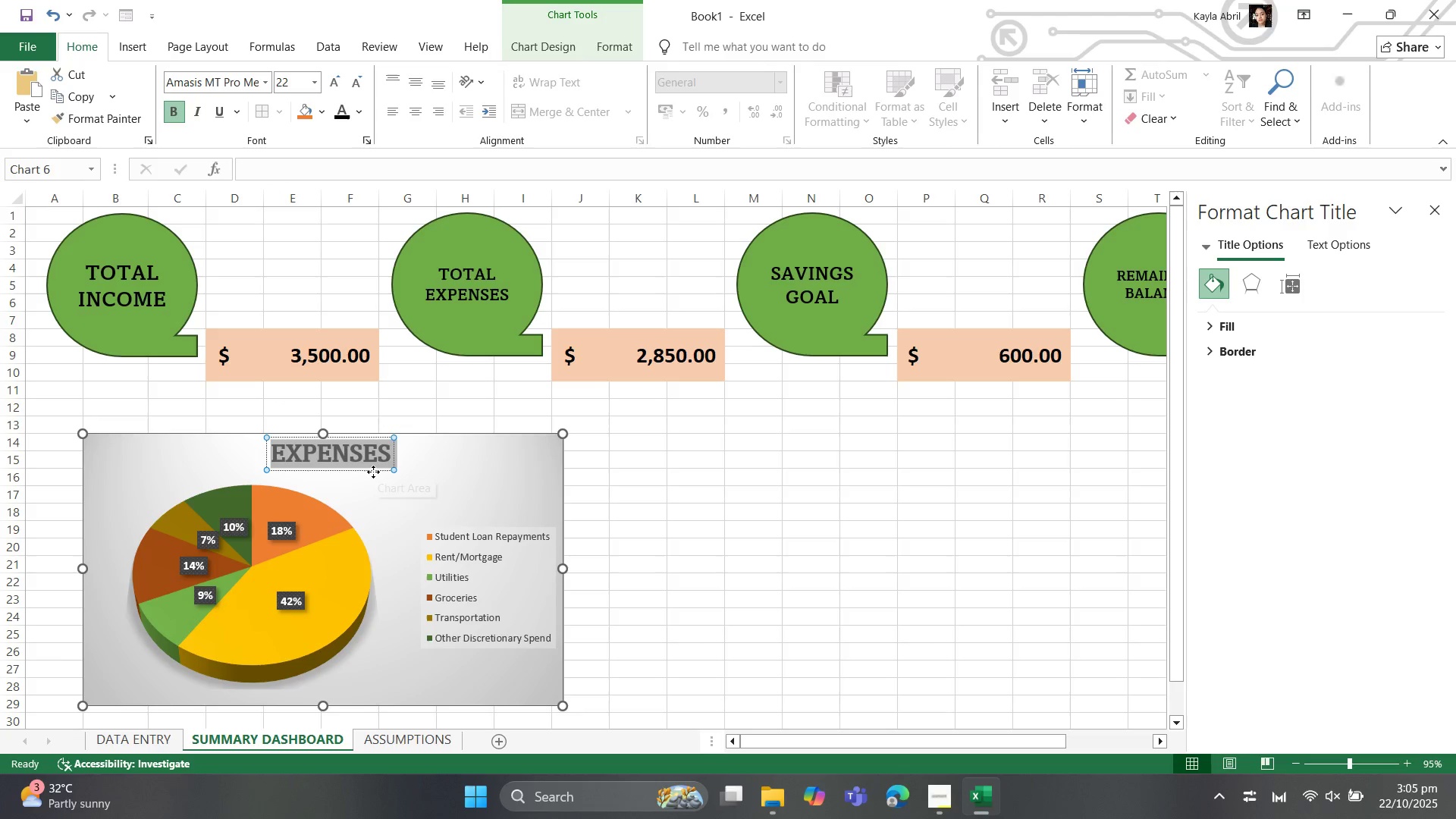 
key(ArrowLeft)
 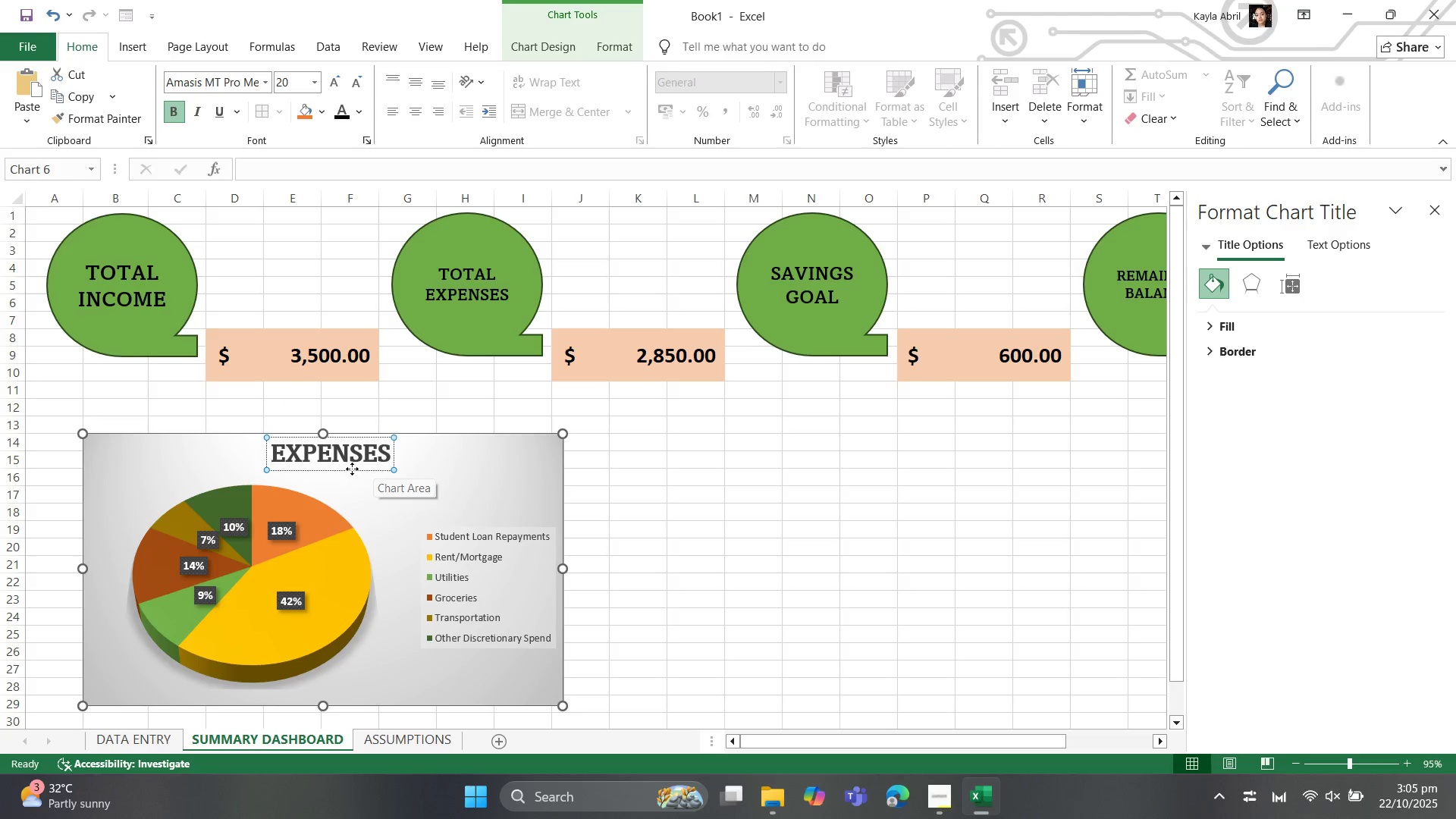 
left_click_drag(start_coordinate=[352, 469], to_coordinate=[334, 471])
 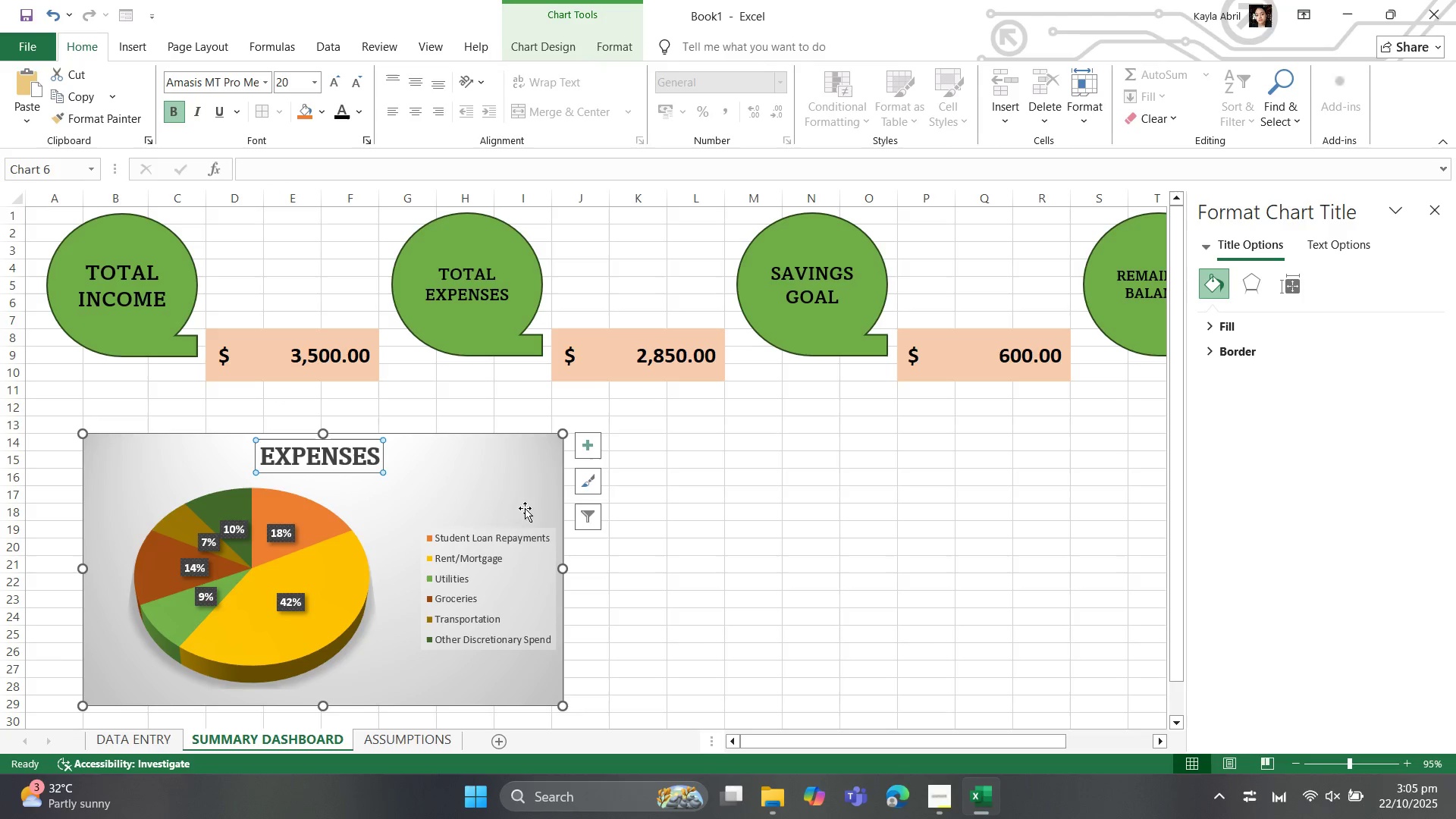 
left_click([650, 537])
 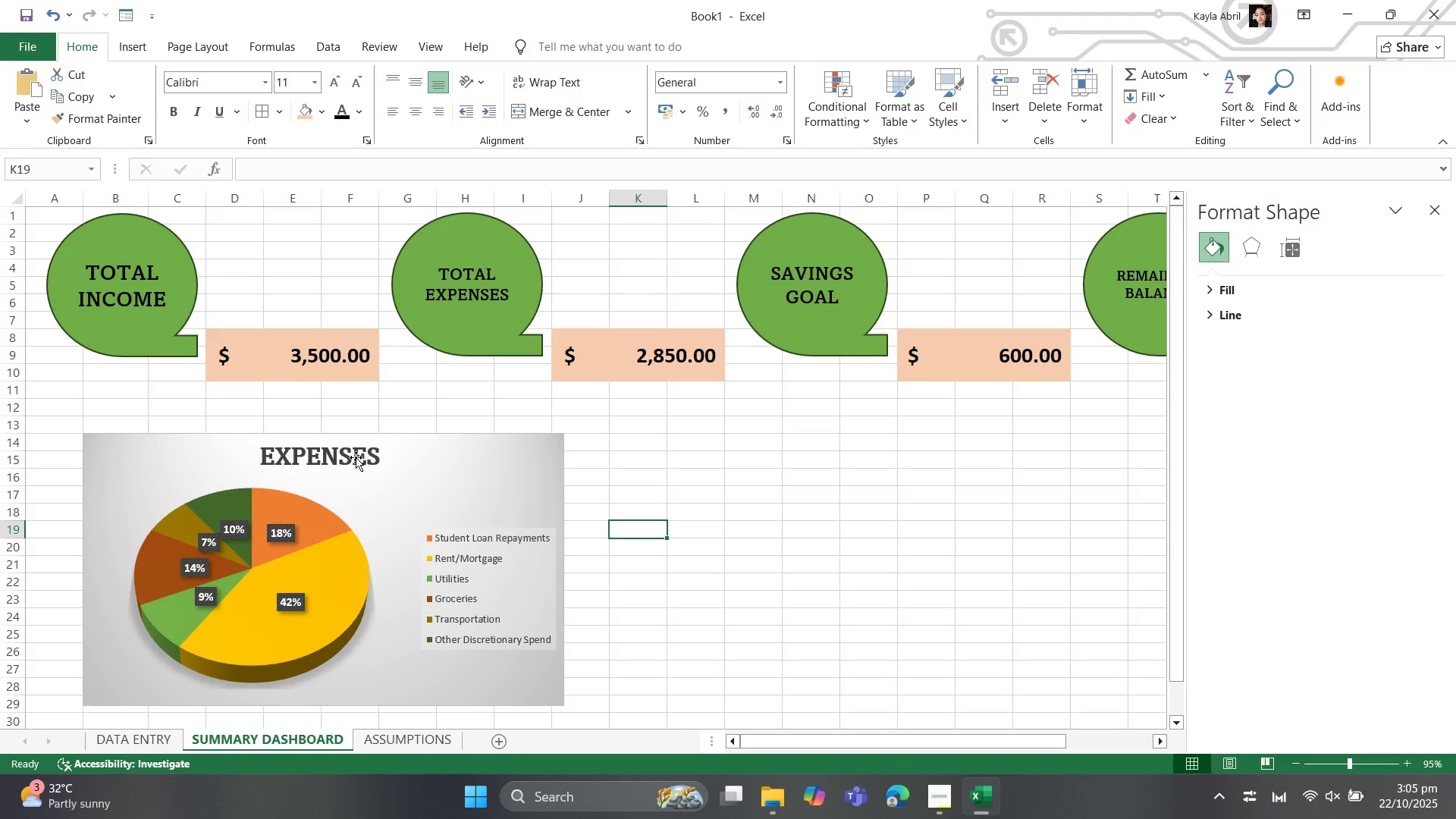 
left_click([356, 457])
 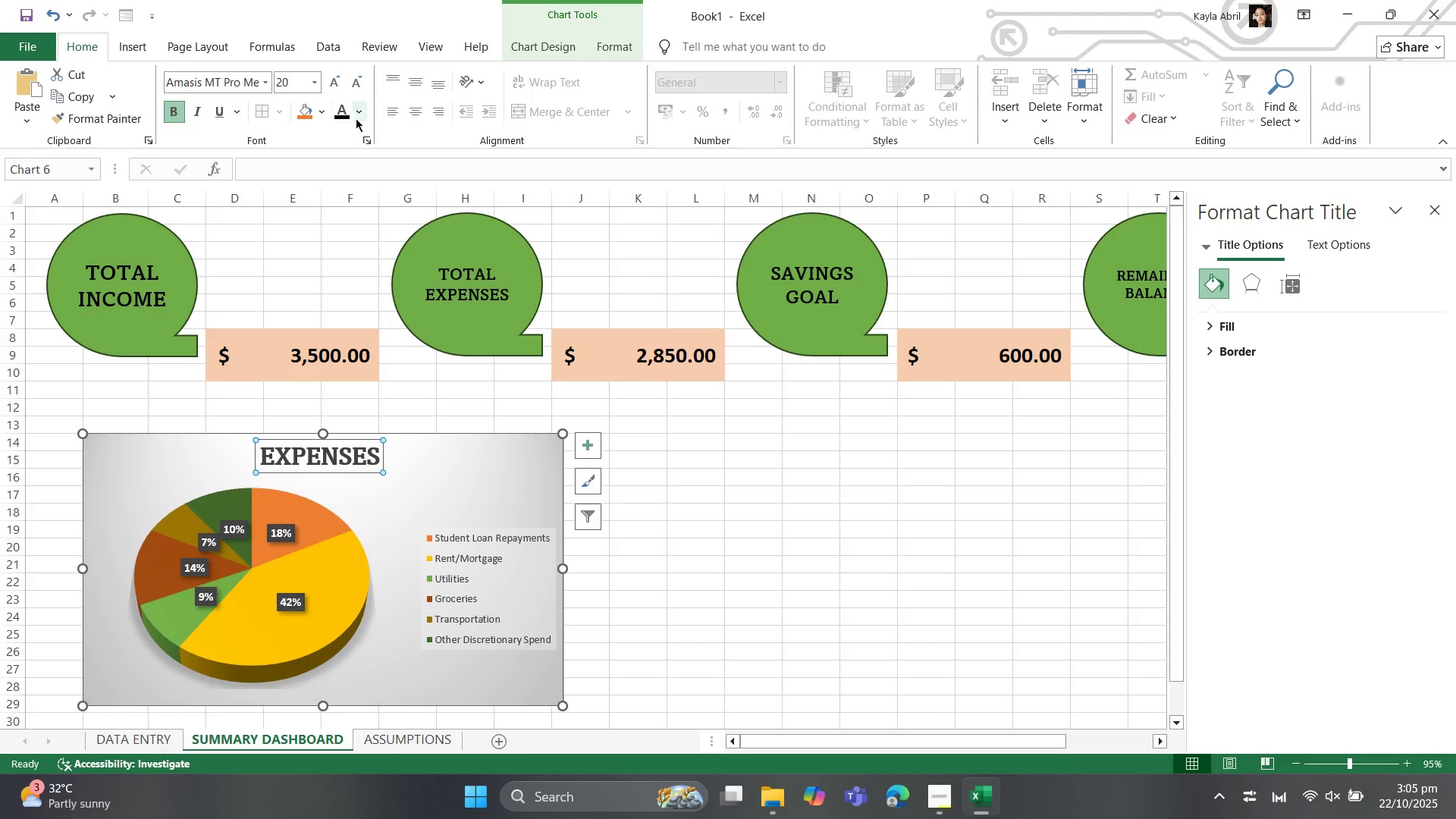 
left_click([359, 112])
 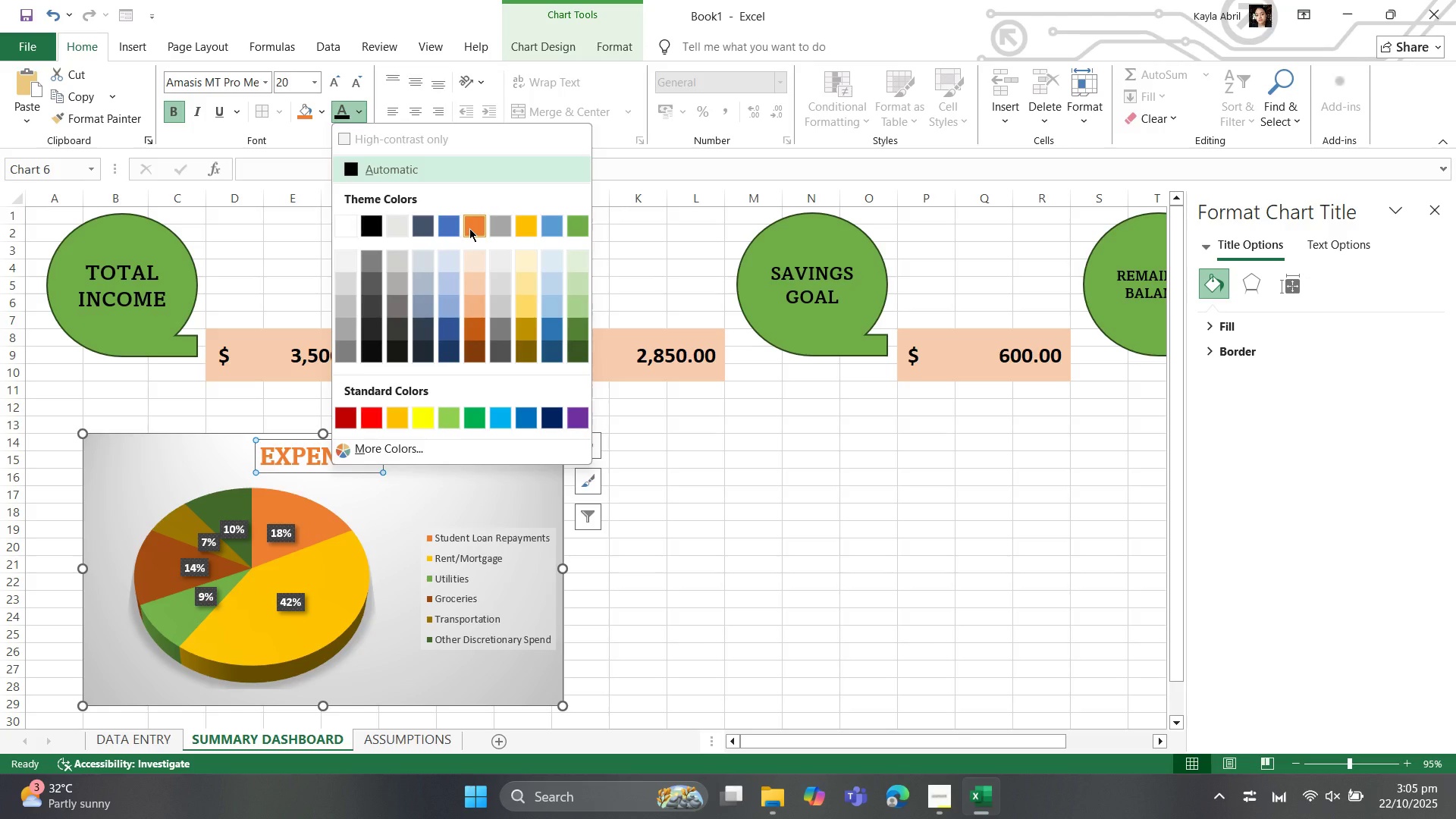 
mouse_move([485, 329])
 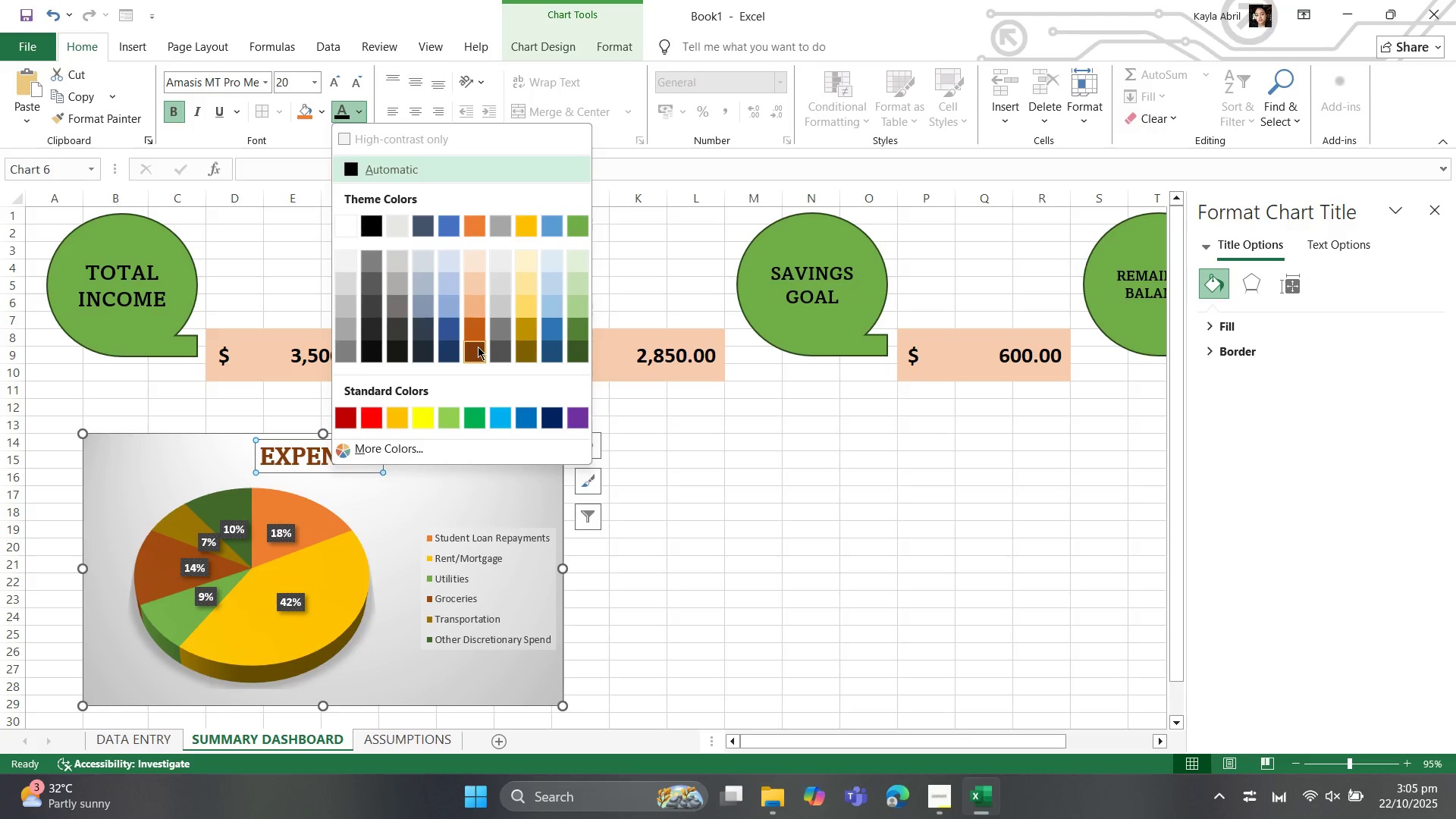 
left_click([478, 347])
 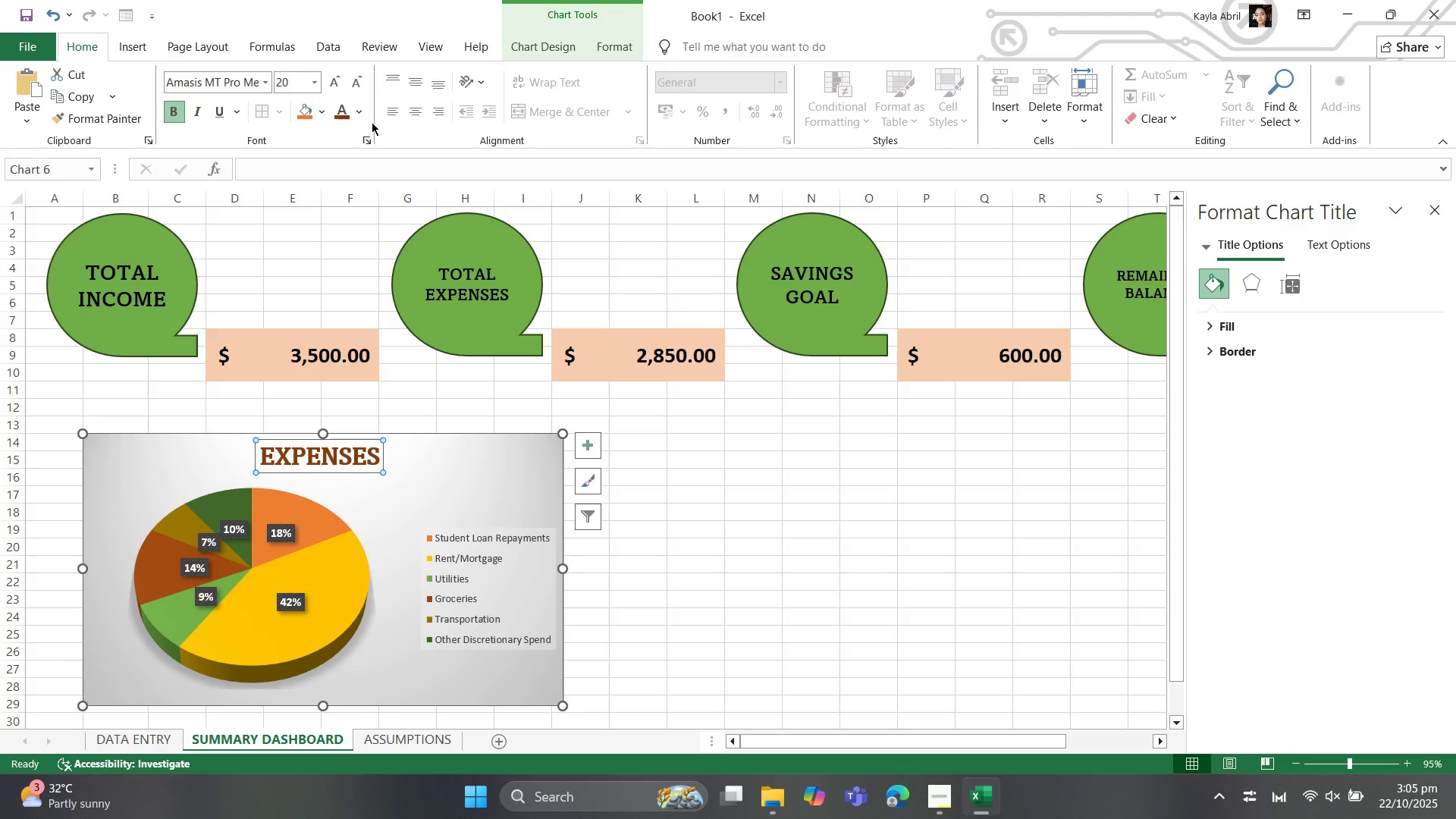 
left_click([355, 113])
 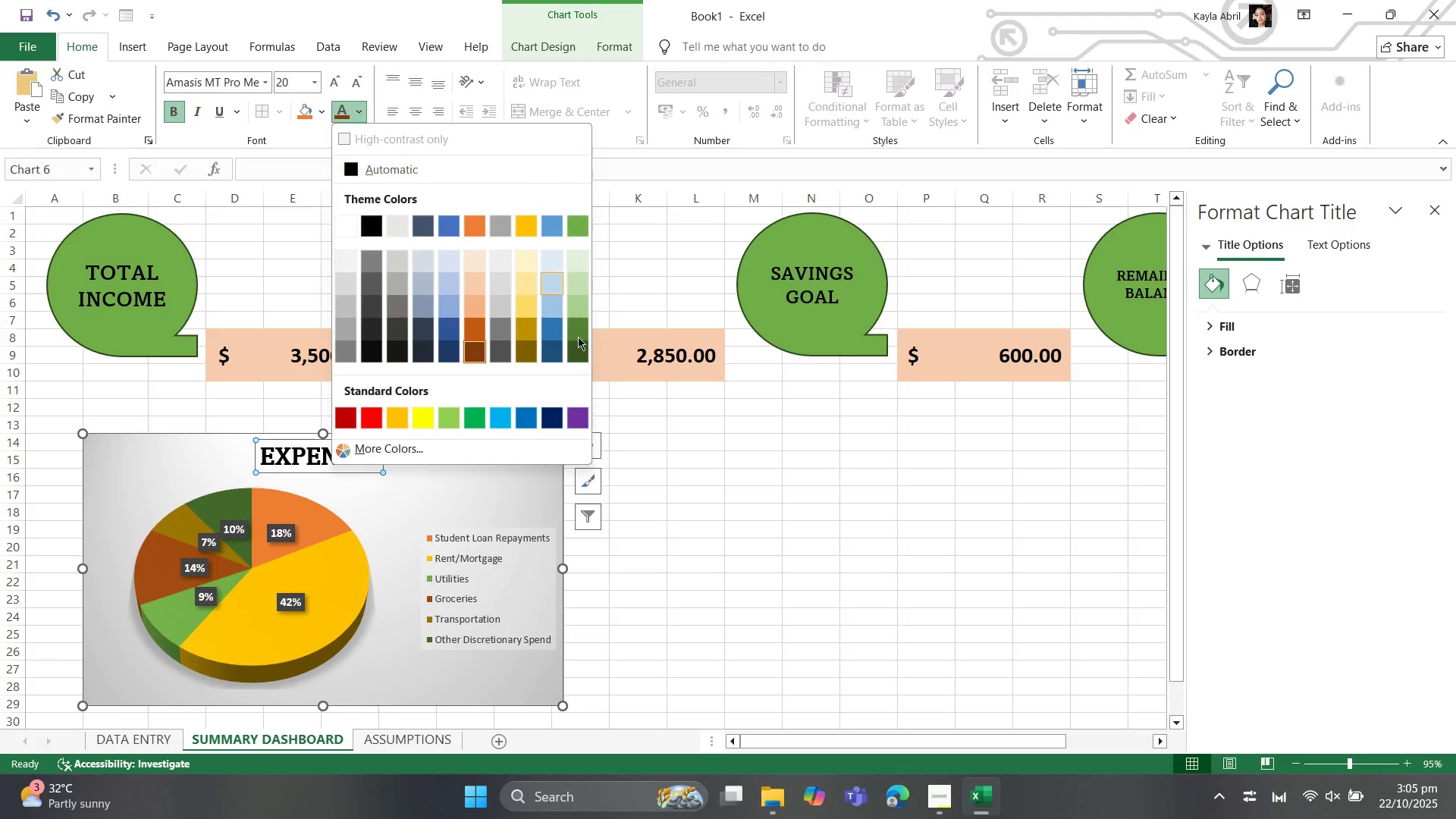 
mouse_move([585, 329])
 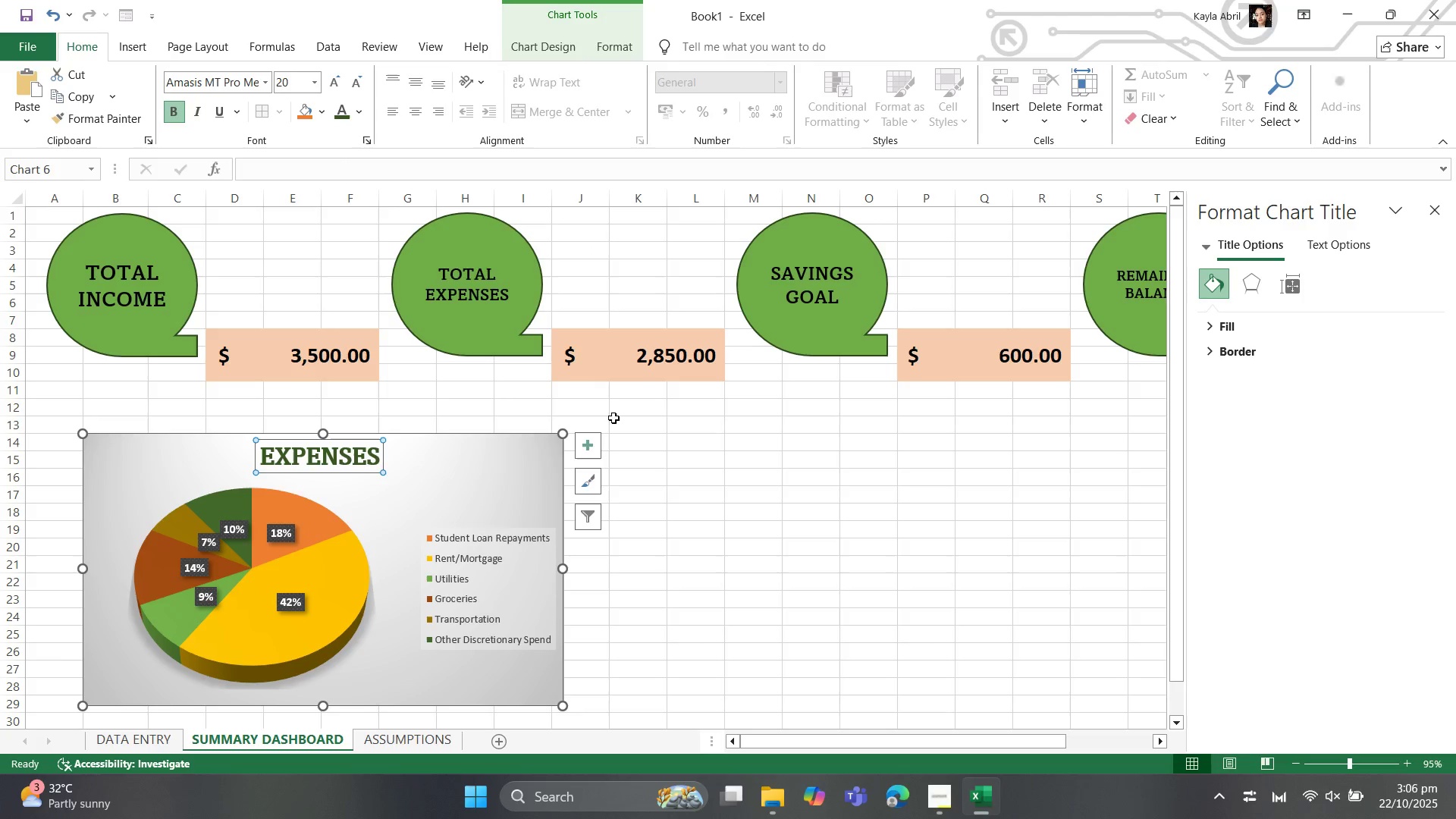 
left_click([711, 491])
 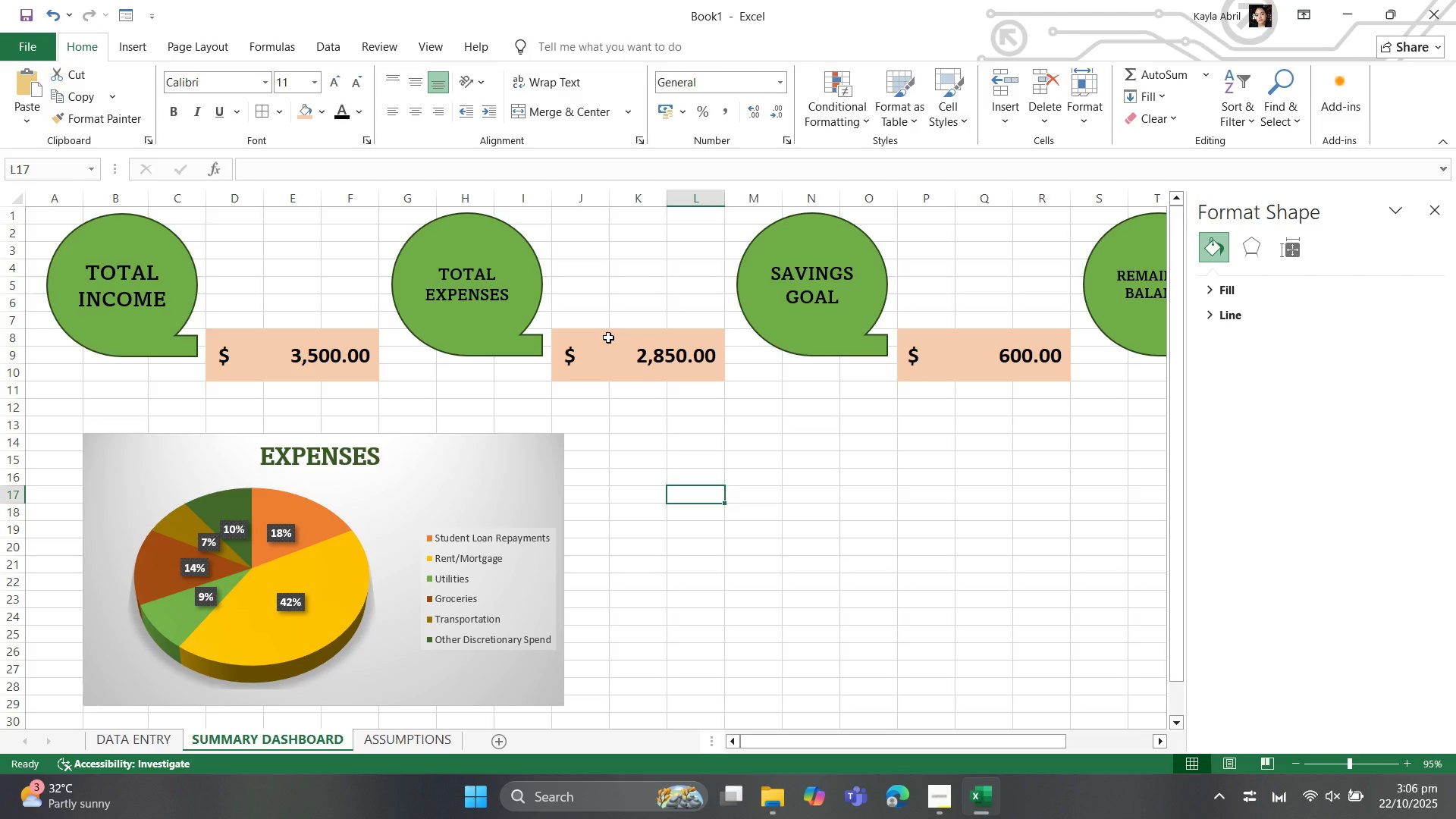 
wait(8.92)
 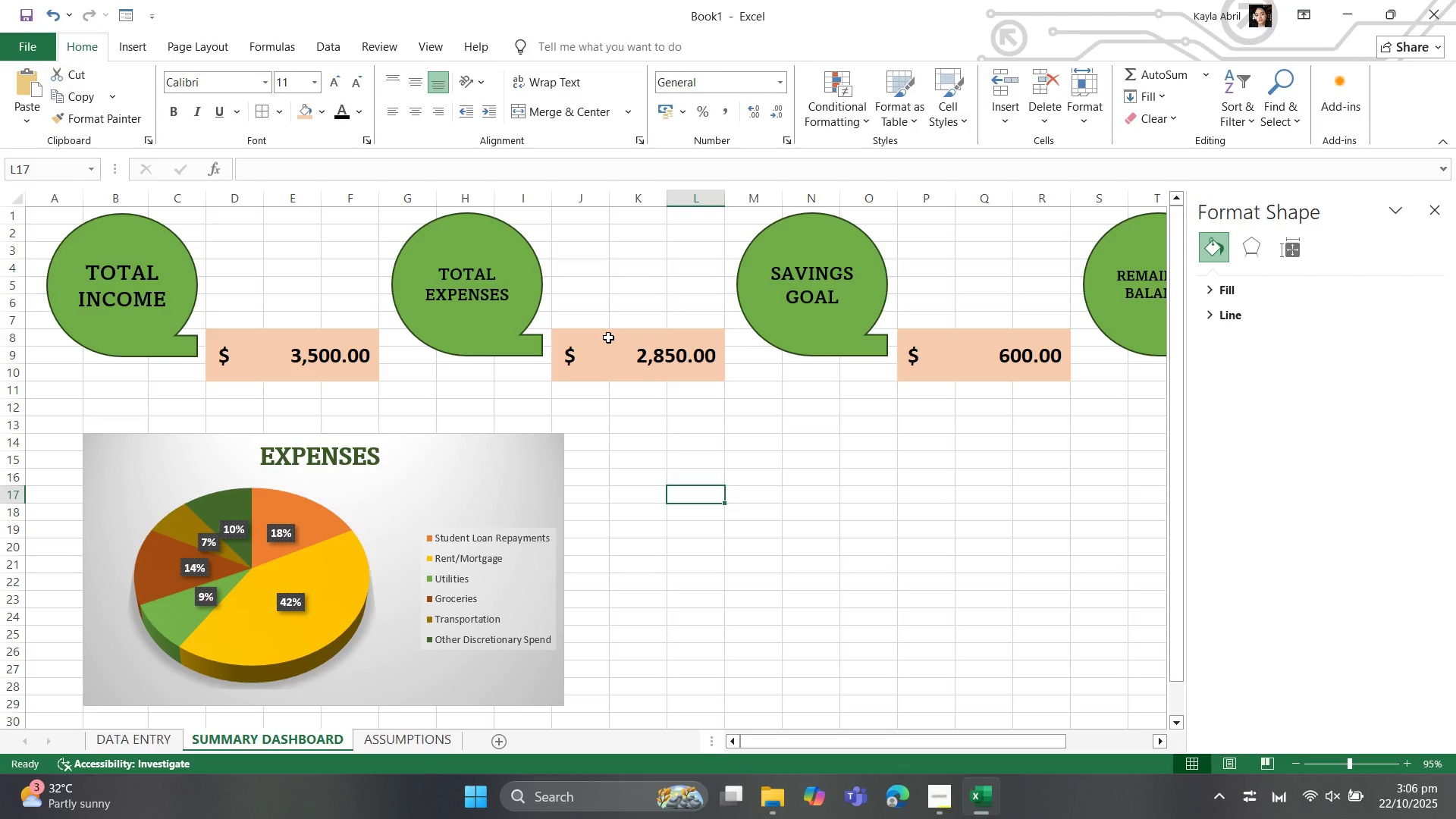 
left_click([1429, 212])
 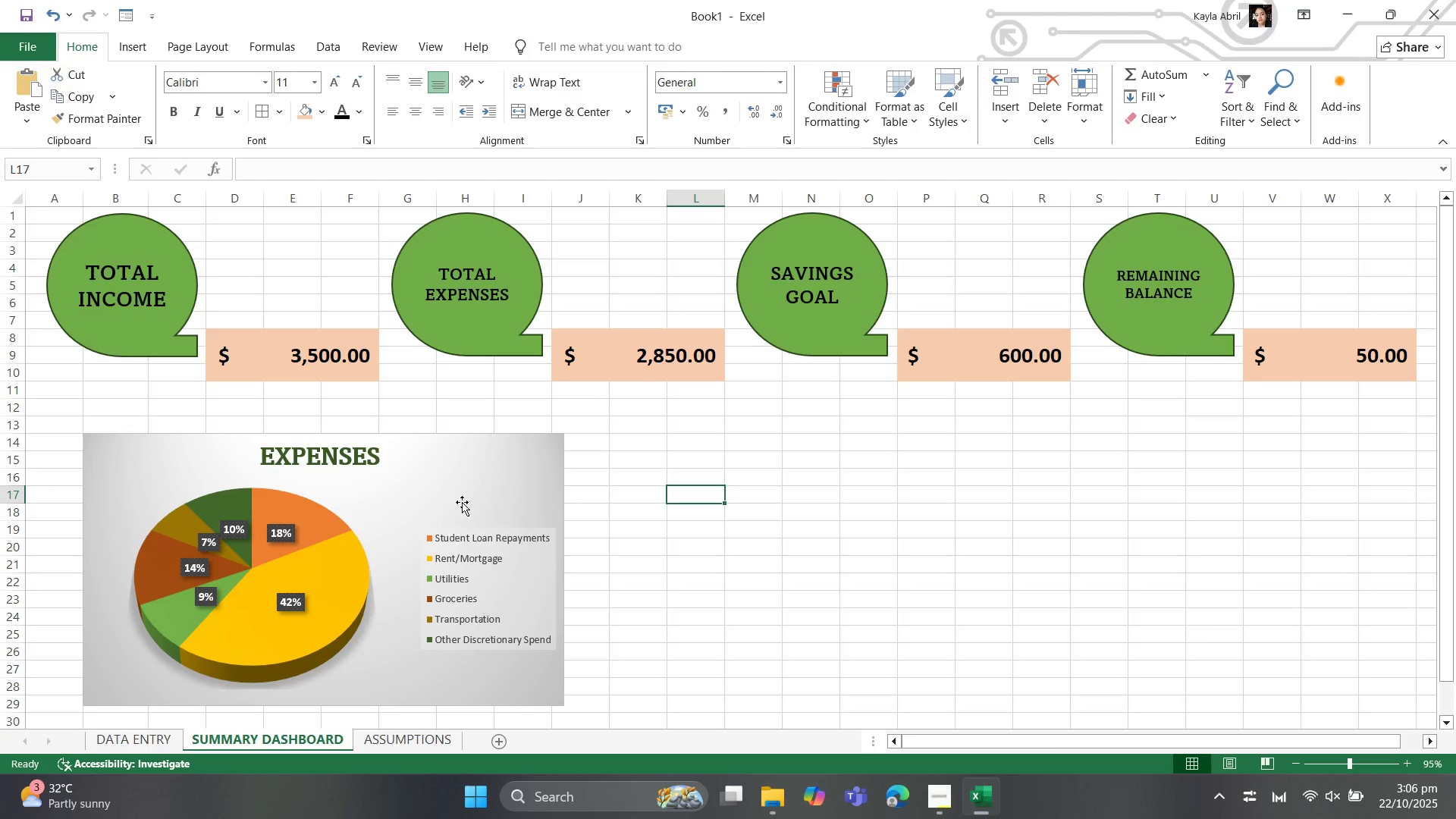 
left_click([464, 492])
 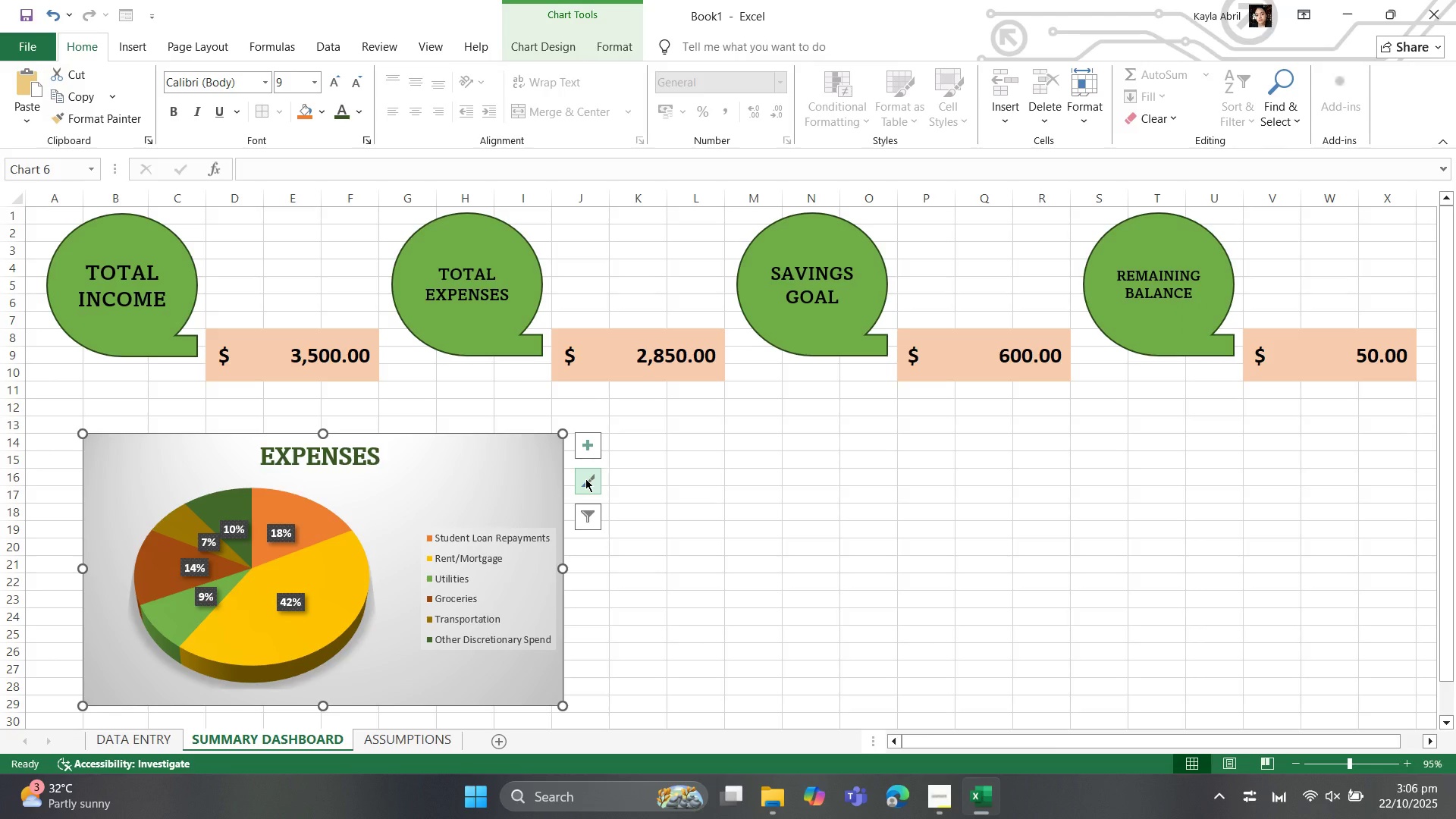 
left_click([585, 479])
 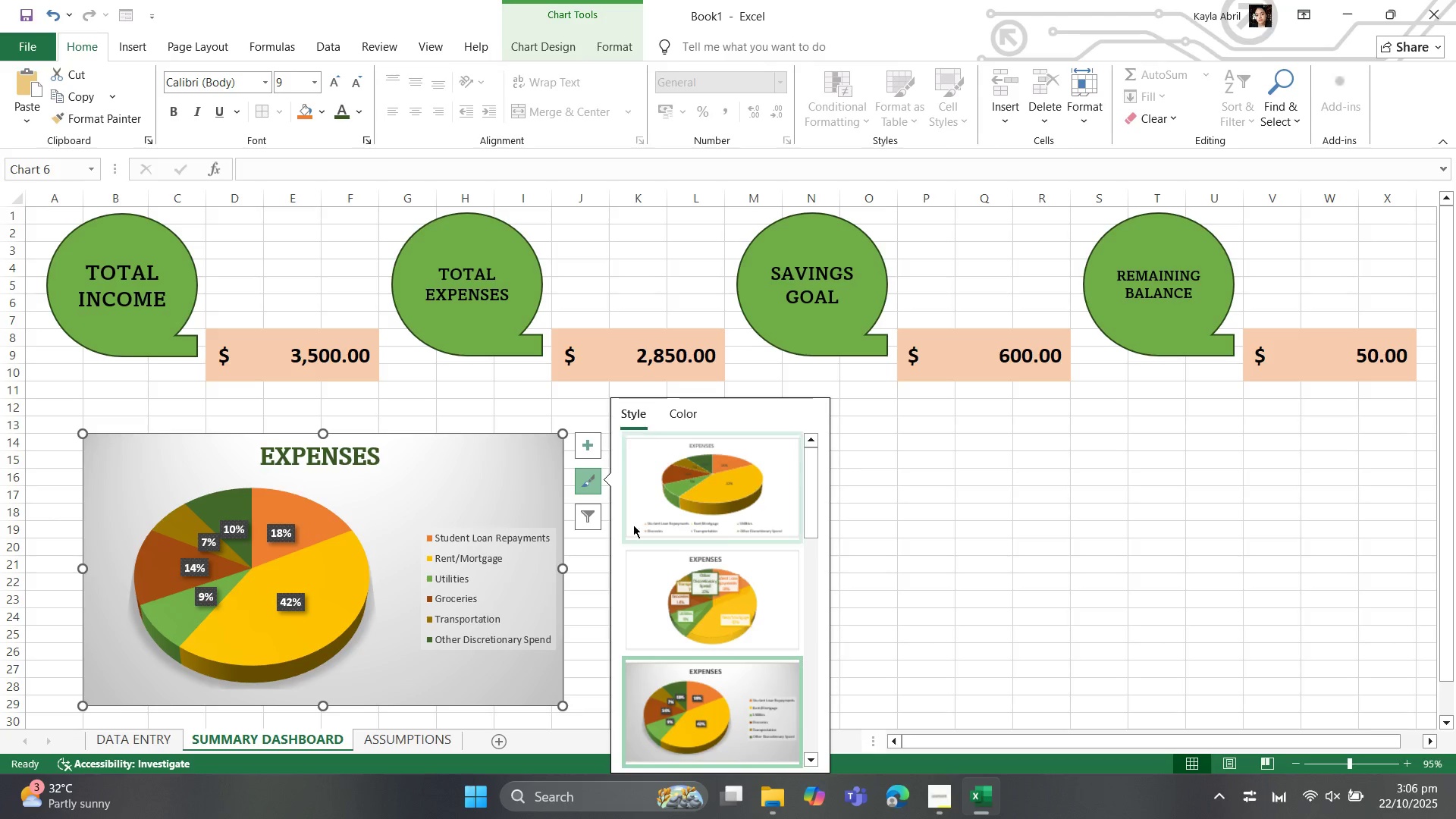 
left_click([583, 517])
 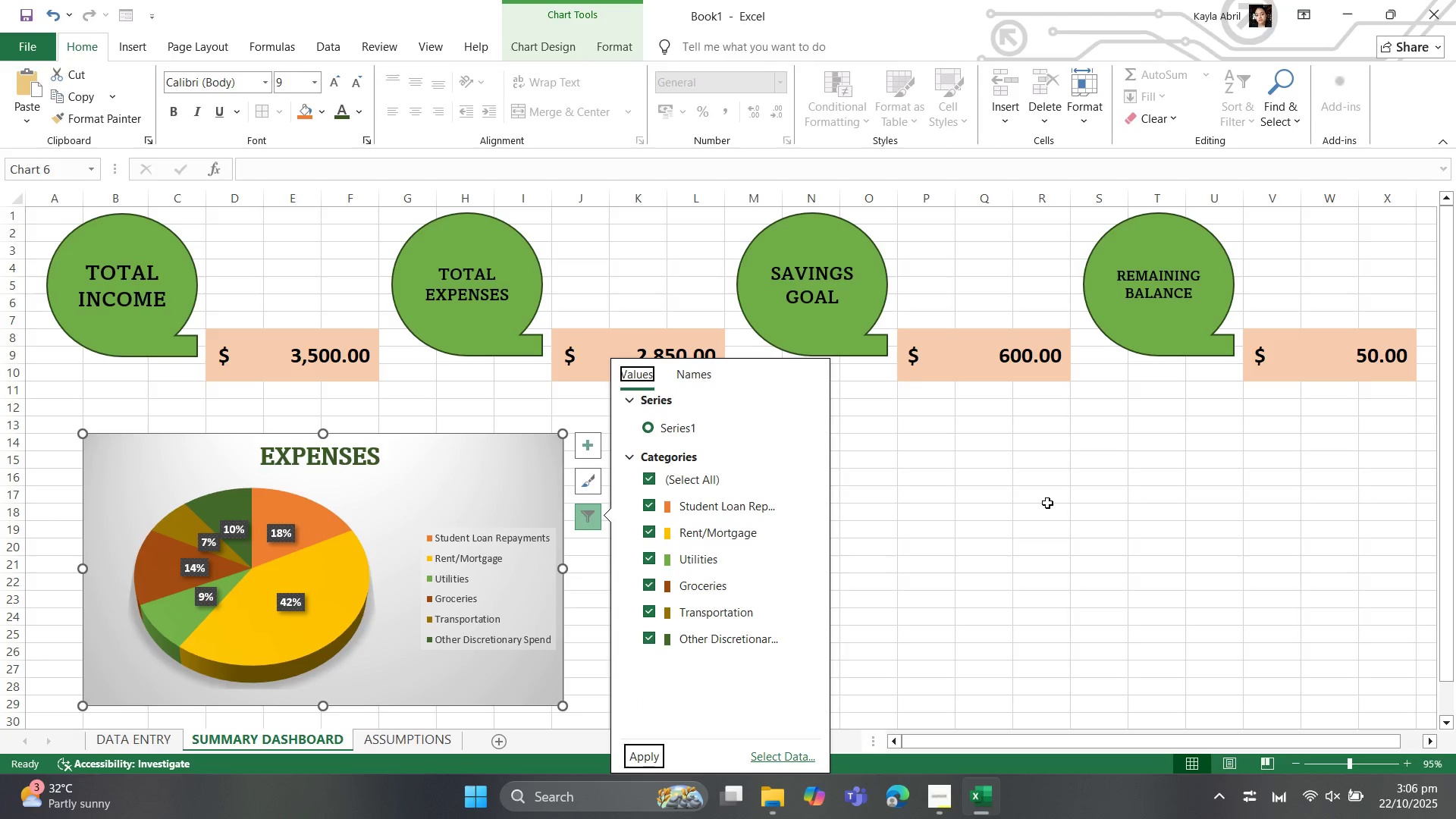 
left_click([1047, 503])
 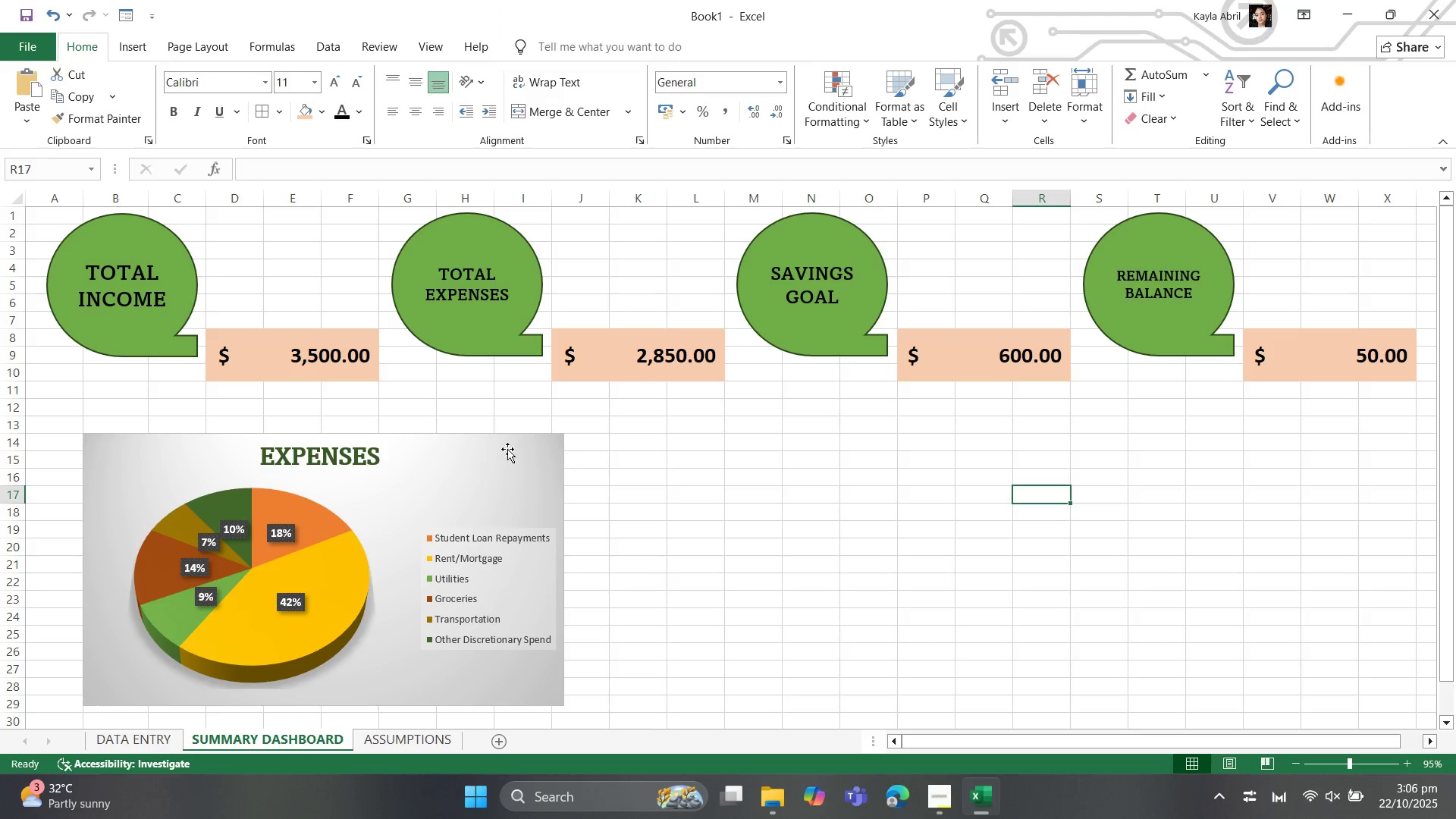 
left_click([507, 449])
 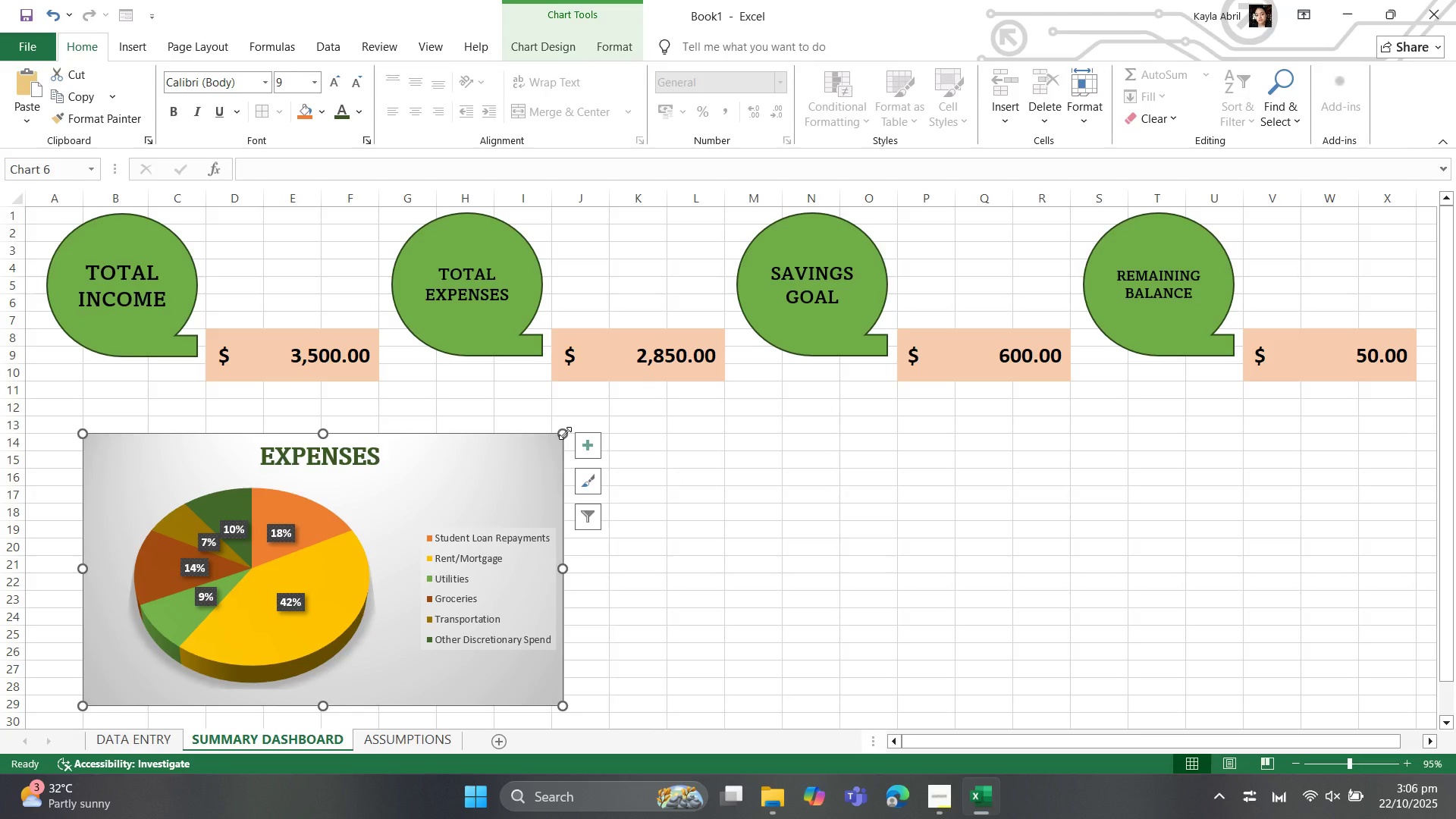 
left_click_drag(start_coordinate=[565, 433], to_coordinate=[579, 422])
 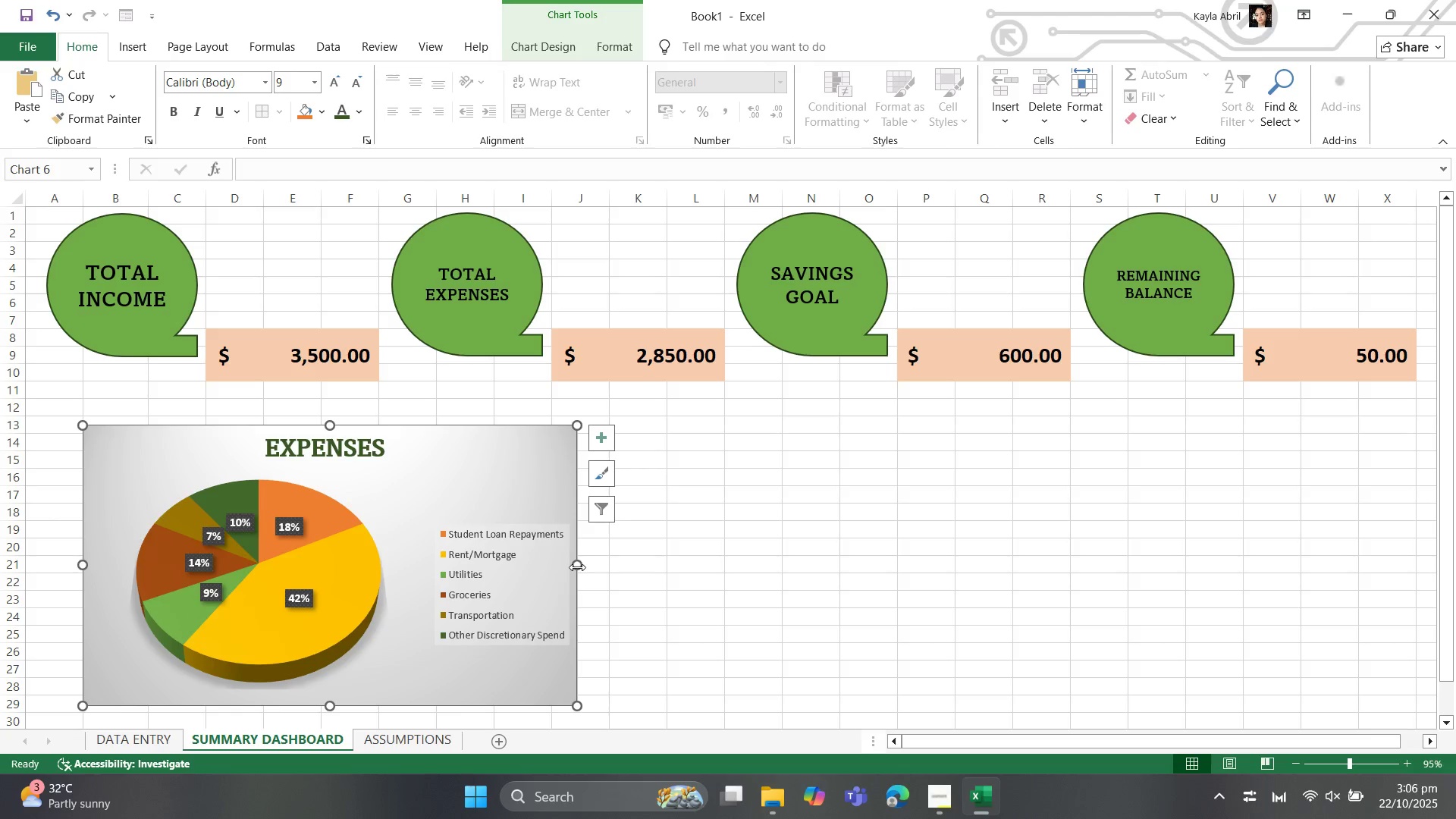 
left_click_drag(start_coordinate=[573, 563], to_coordinate=[613, 554])
 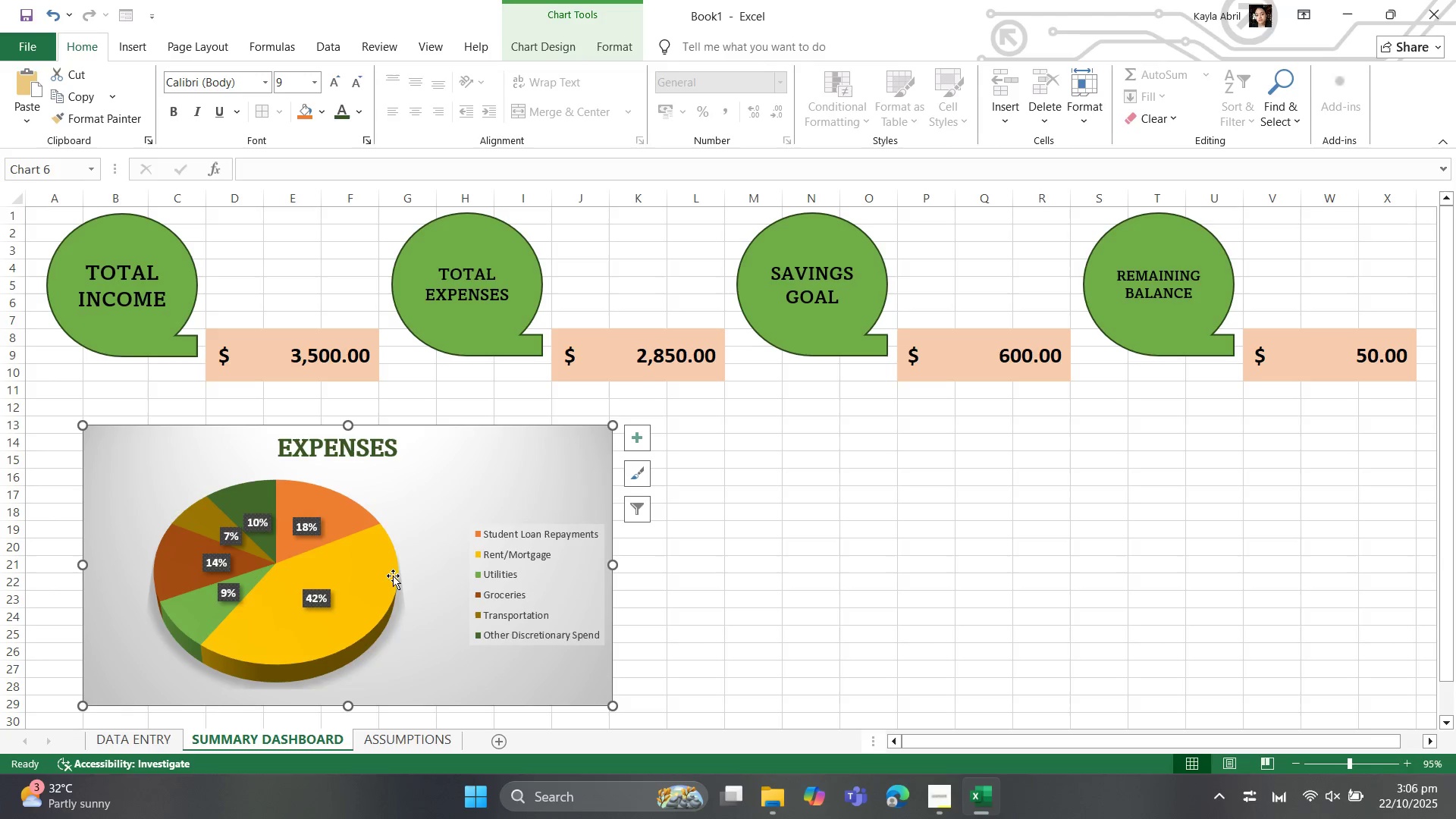 
left_click([383, 580])
 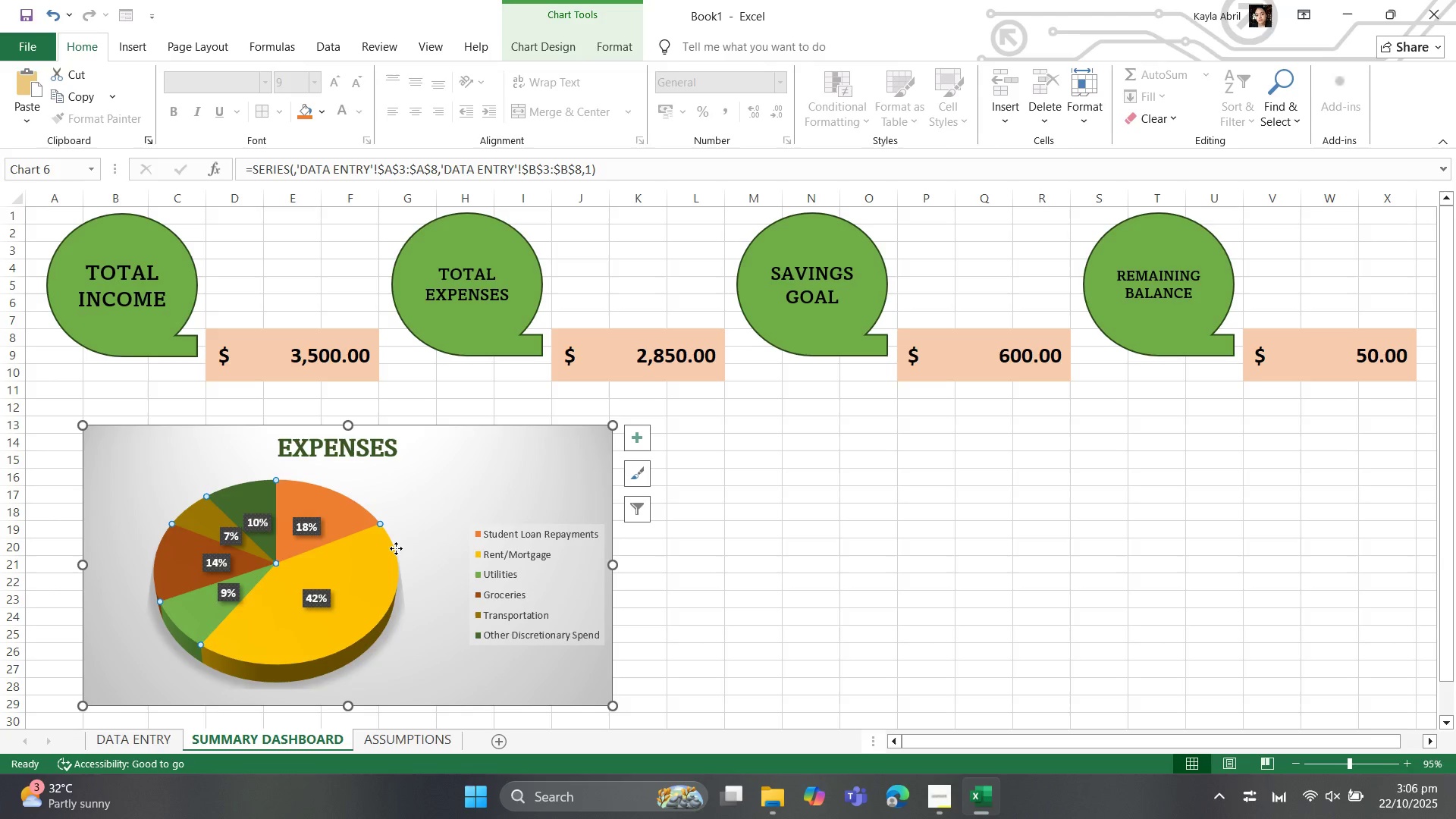 
left_click([396, 548])
 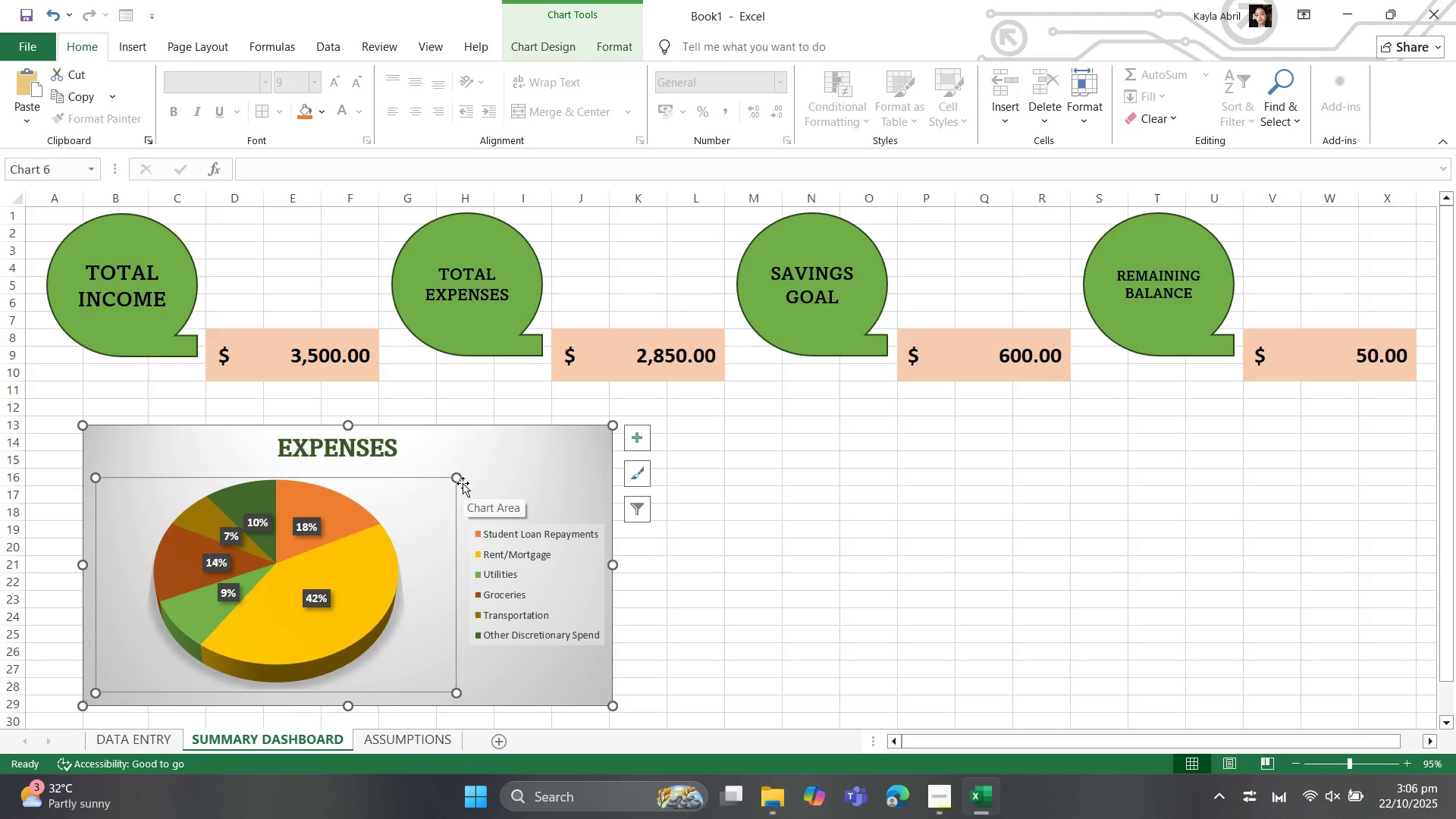 
left_click_drag(start_coordinate=[459, 477], to_coordinate=[483, 460])
 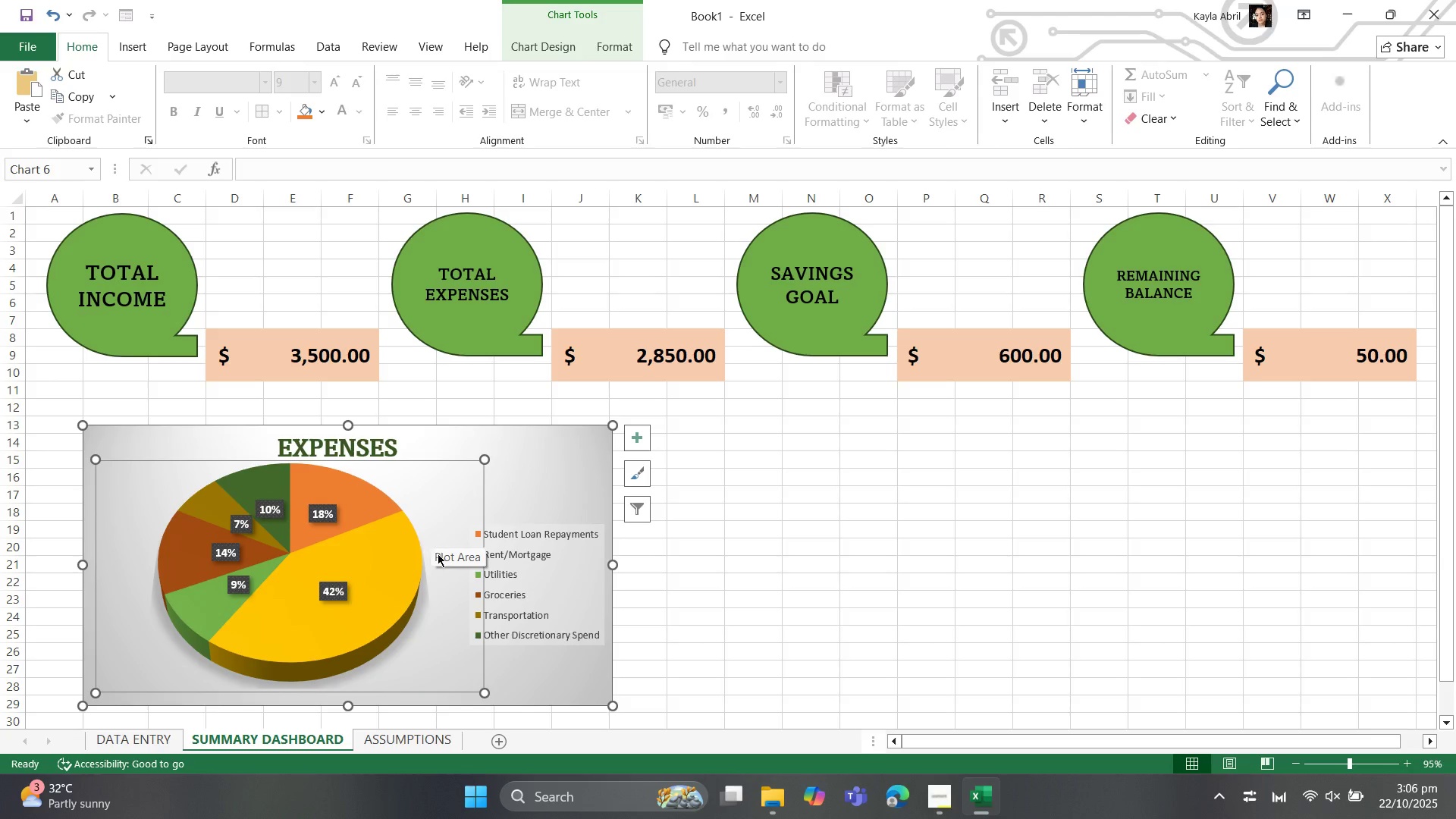 
left_click_drag(start_coordinate=[438, 632], to_coordinate=[435, 642])
 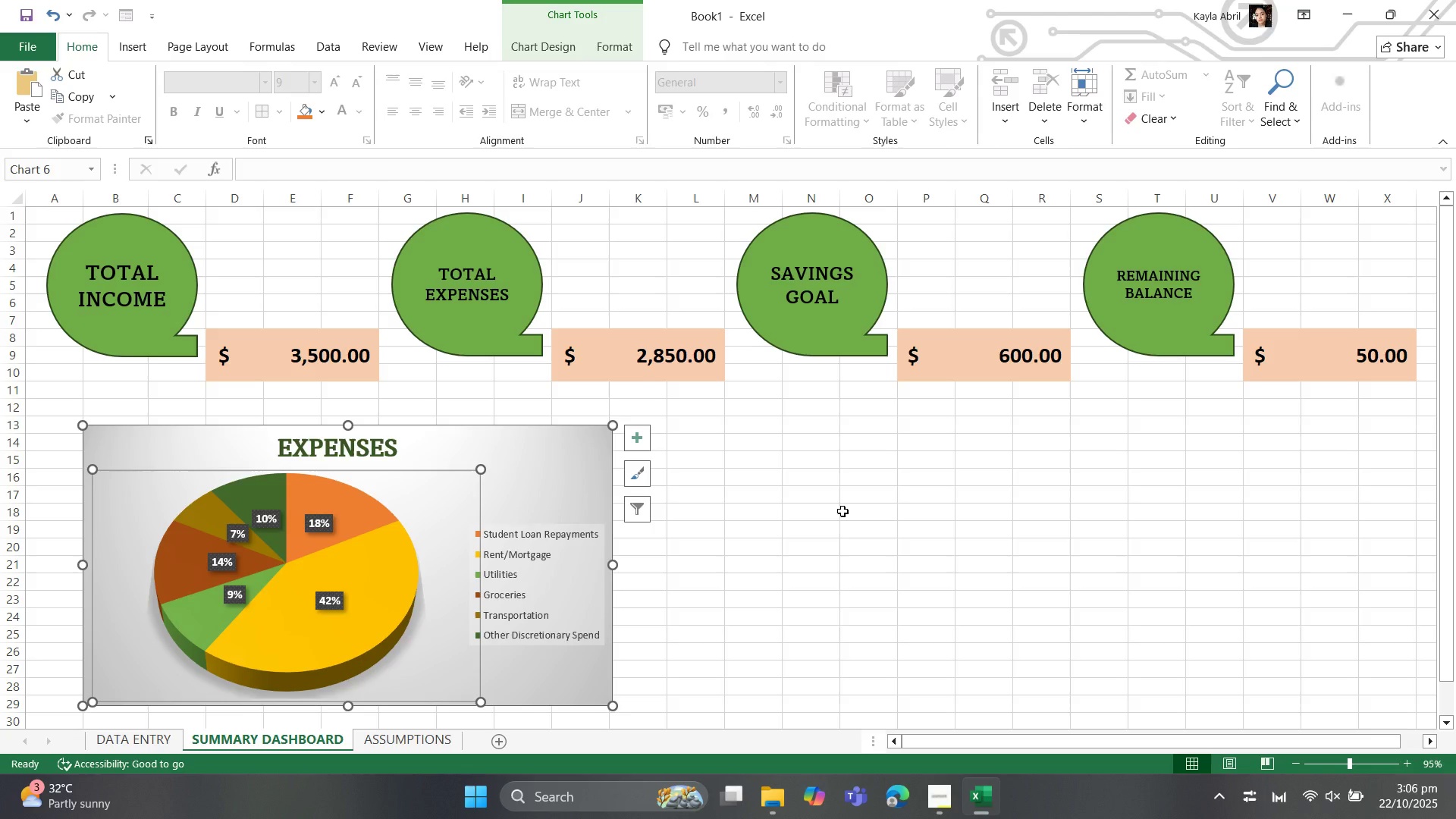 
left_click([843, 511])
 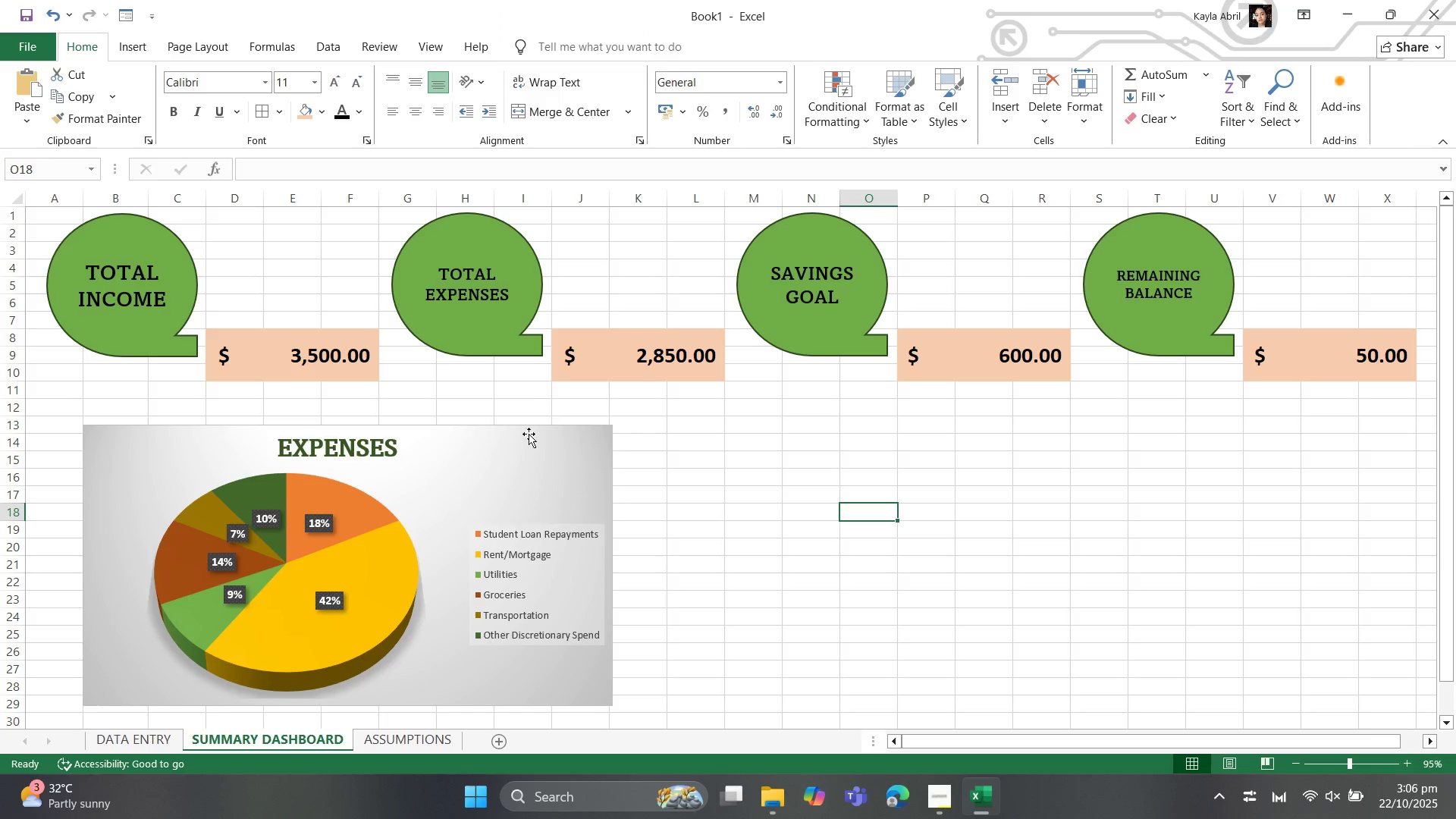 
wait(6.41)
 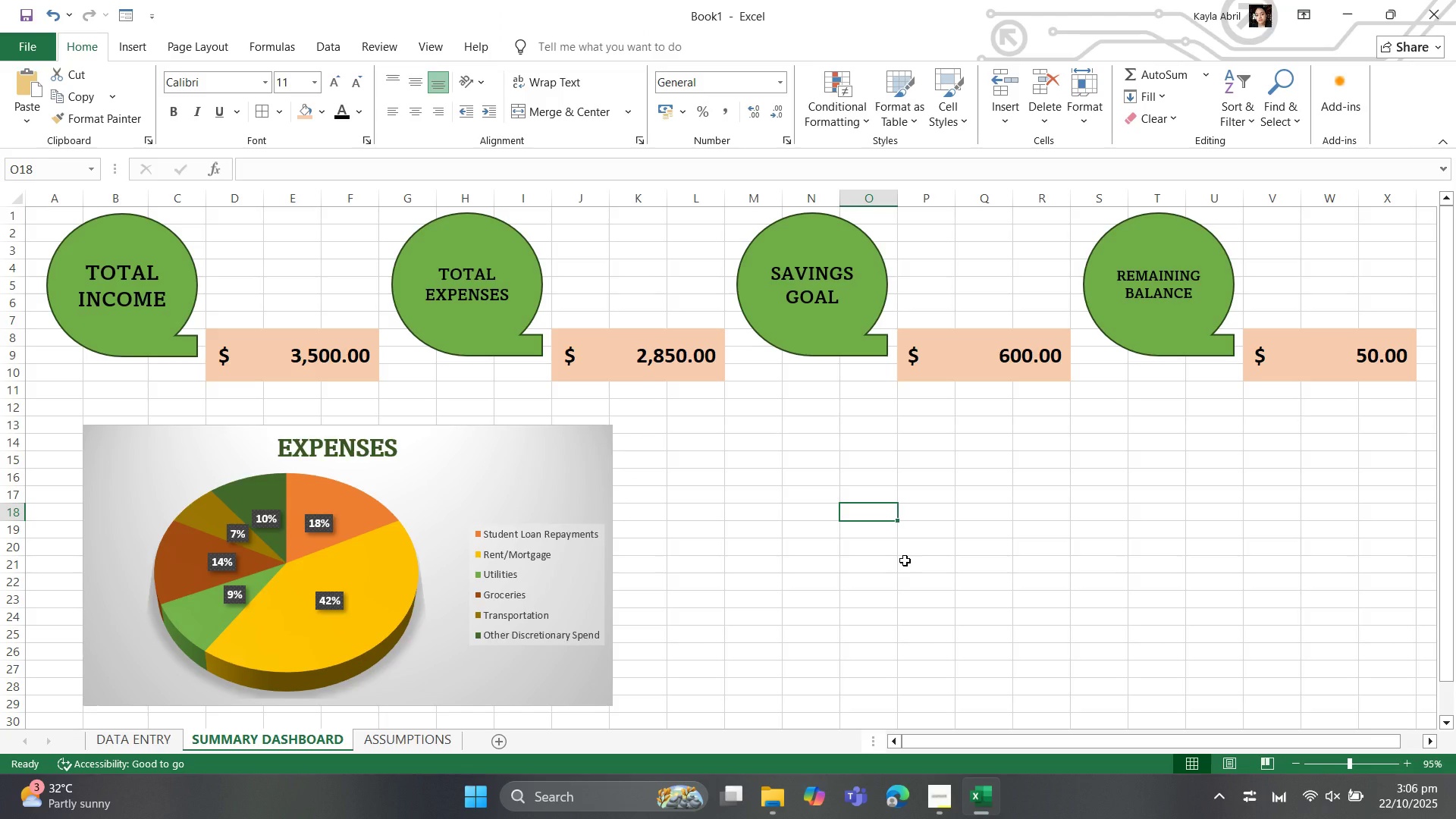 
left_click([782, 526])
 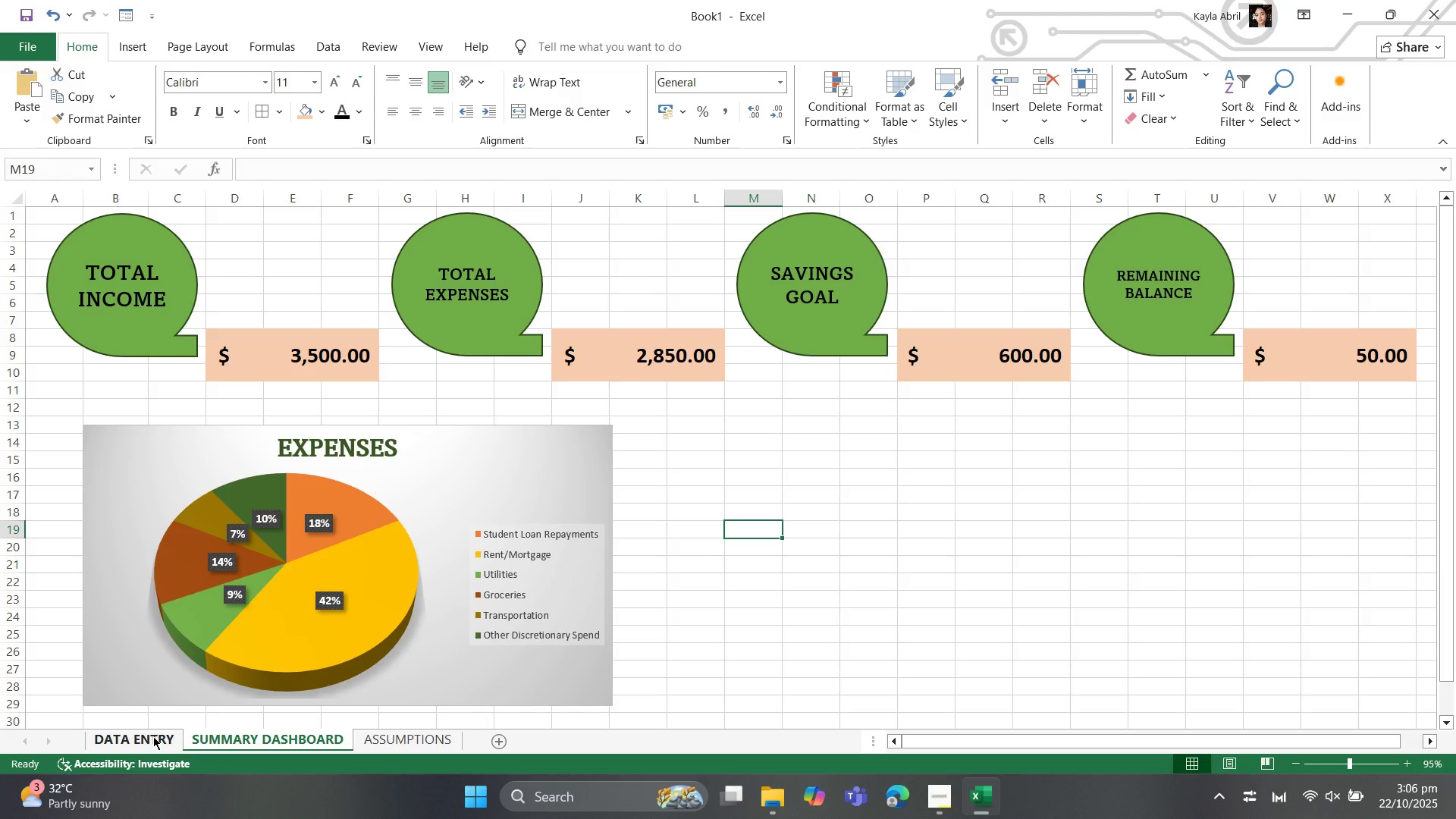 
left_click([153, 736])
 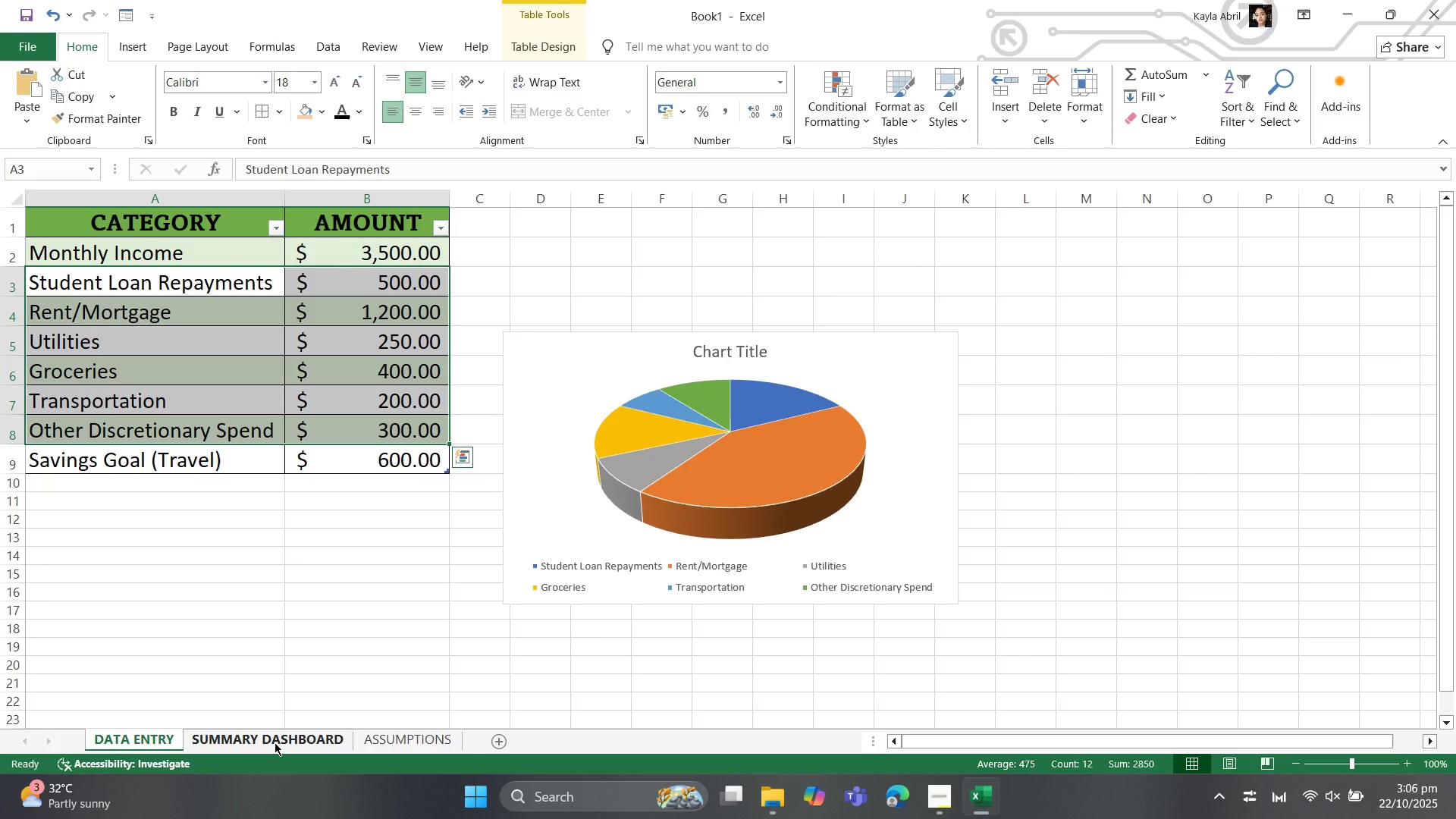 
left_click([275, 740])
 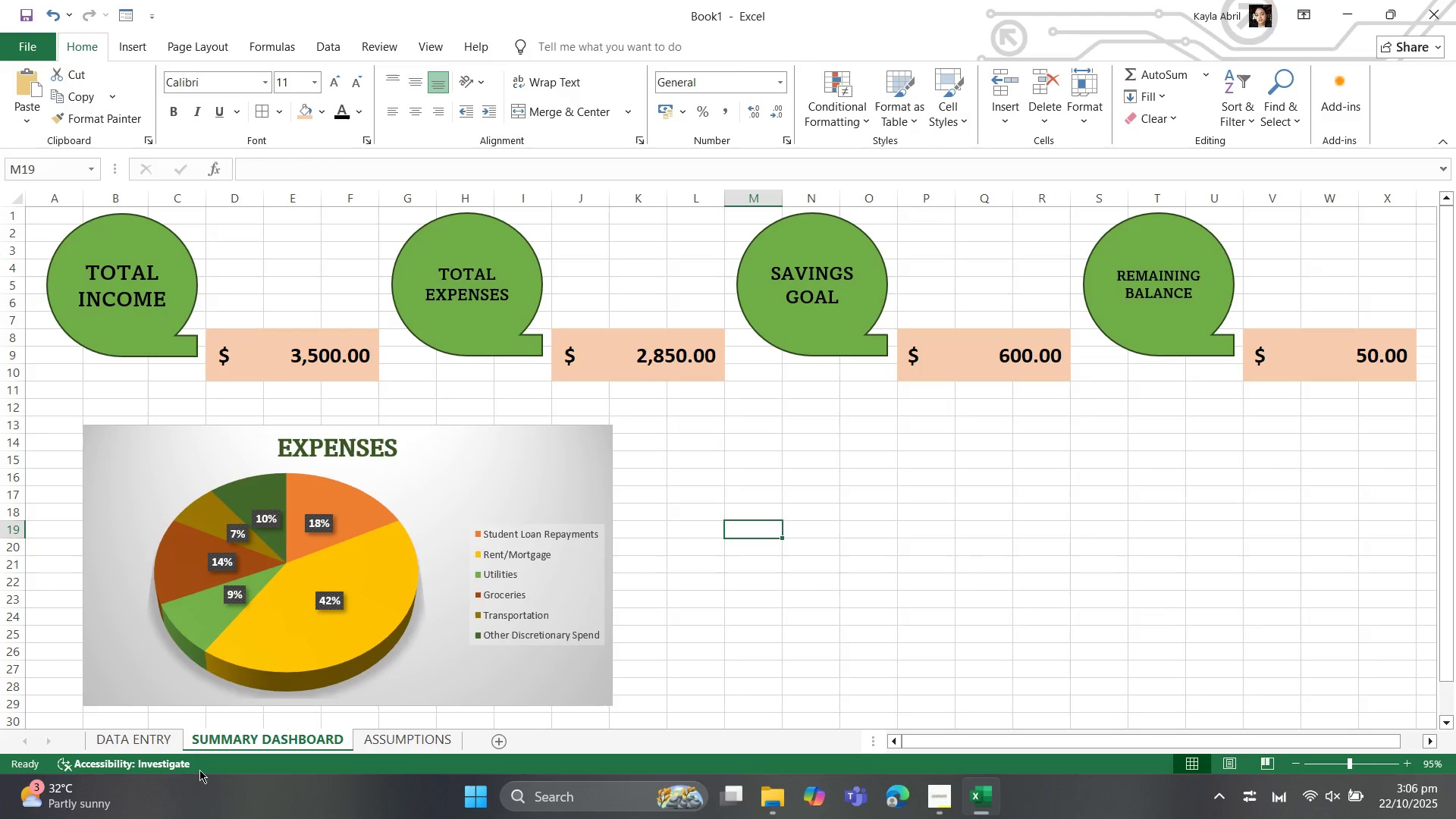 
left_click([156, 736])
 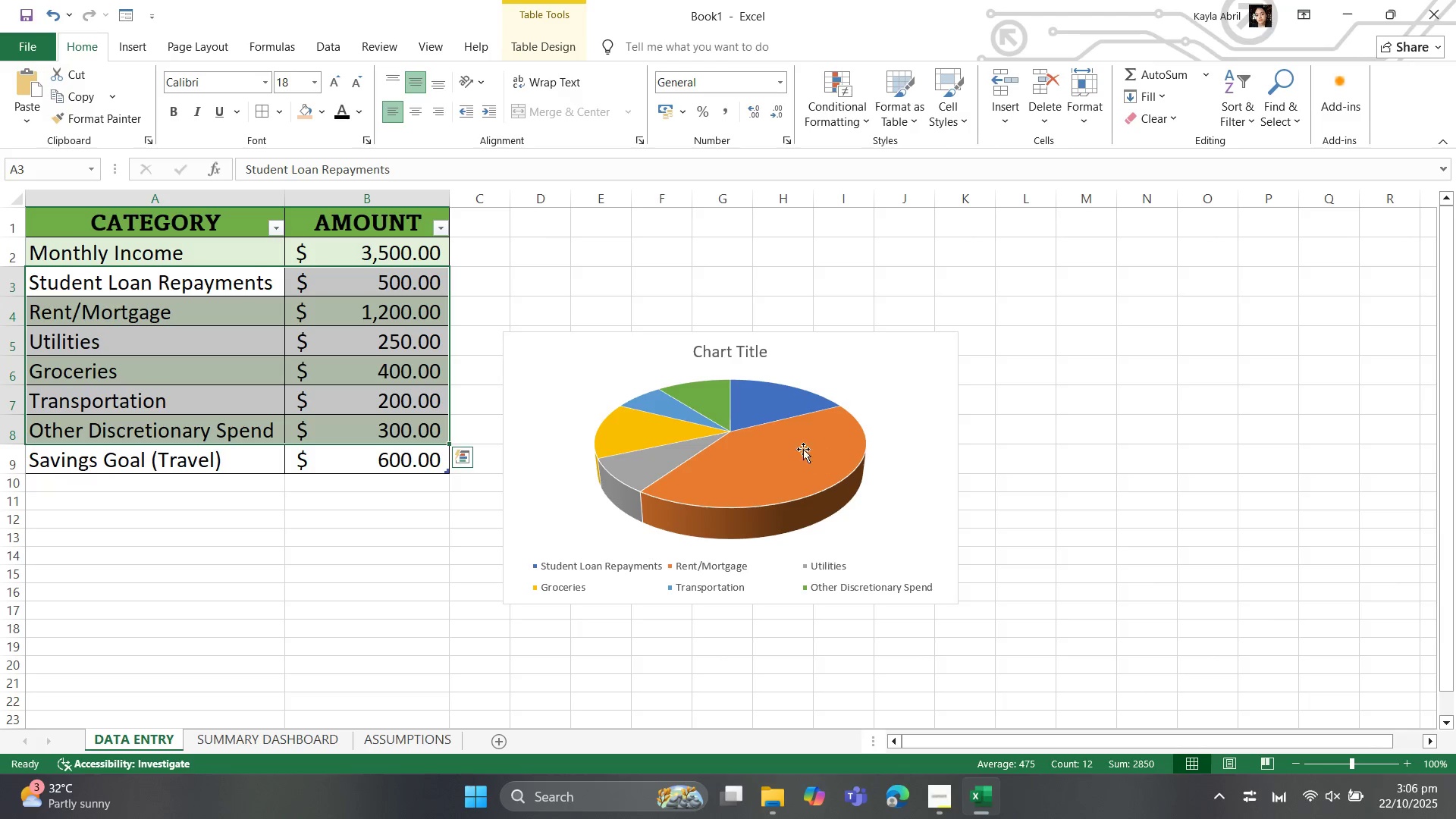 
mouse_move([913, 375])
 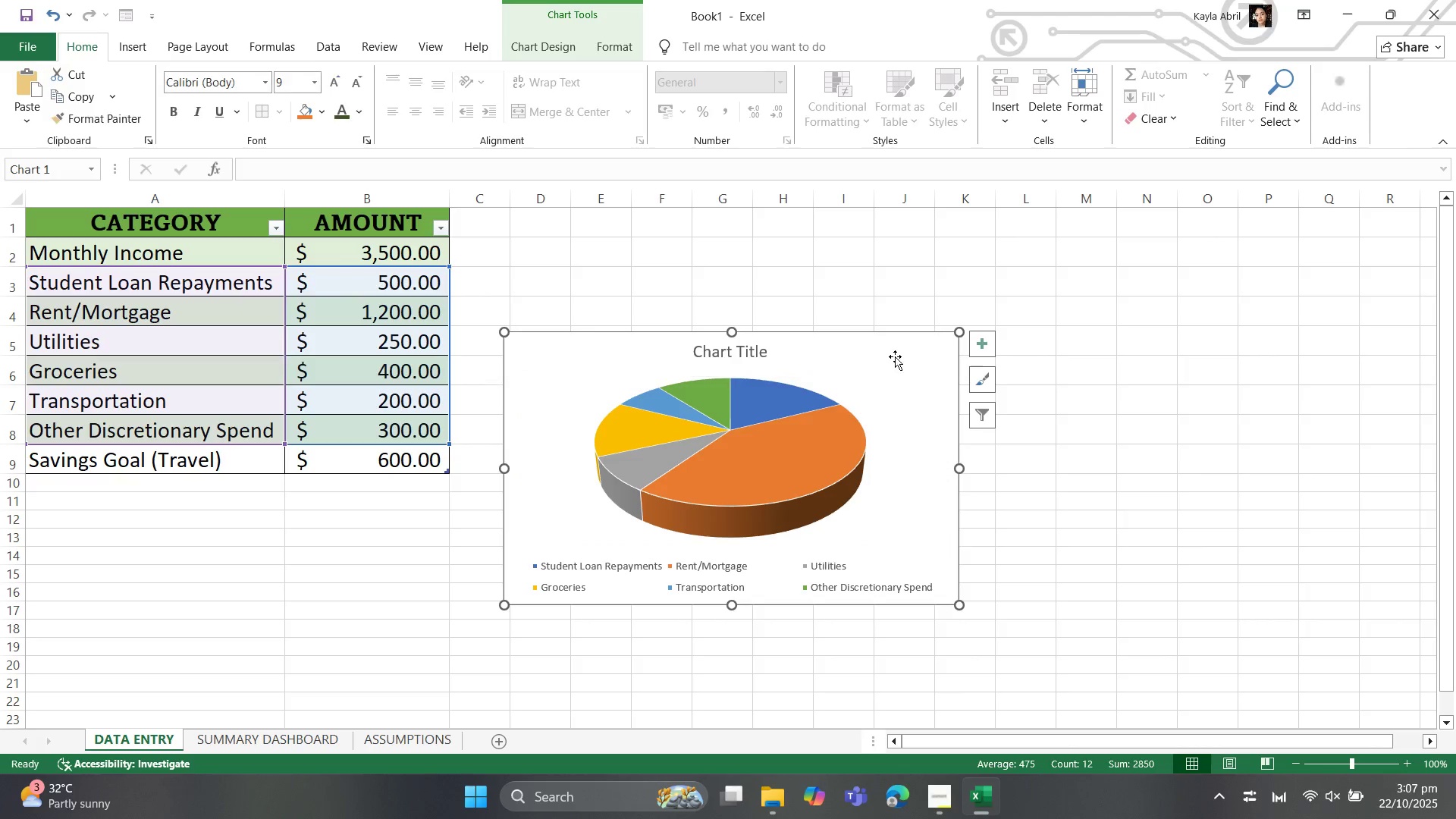 
left_click([895, 356])
 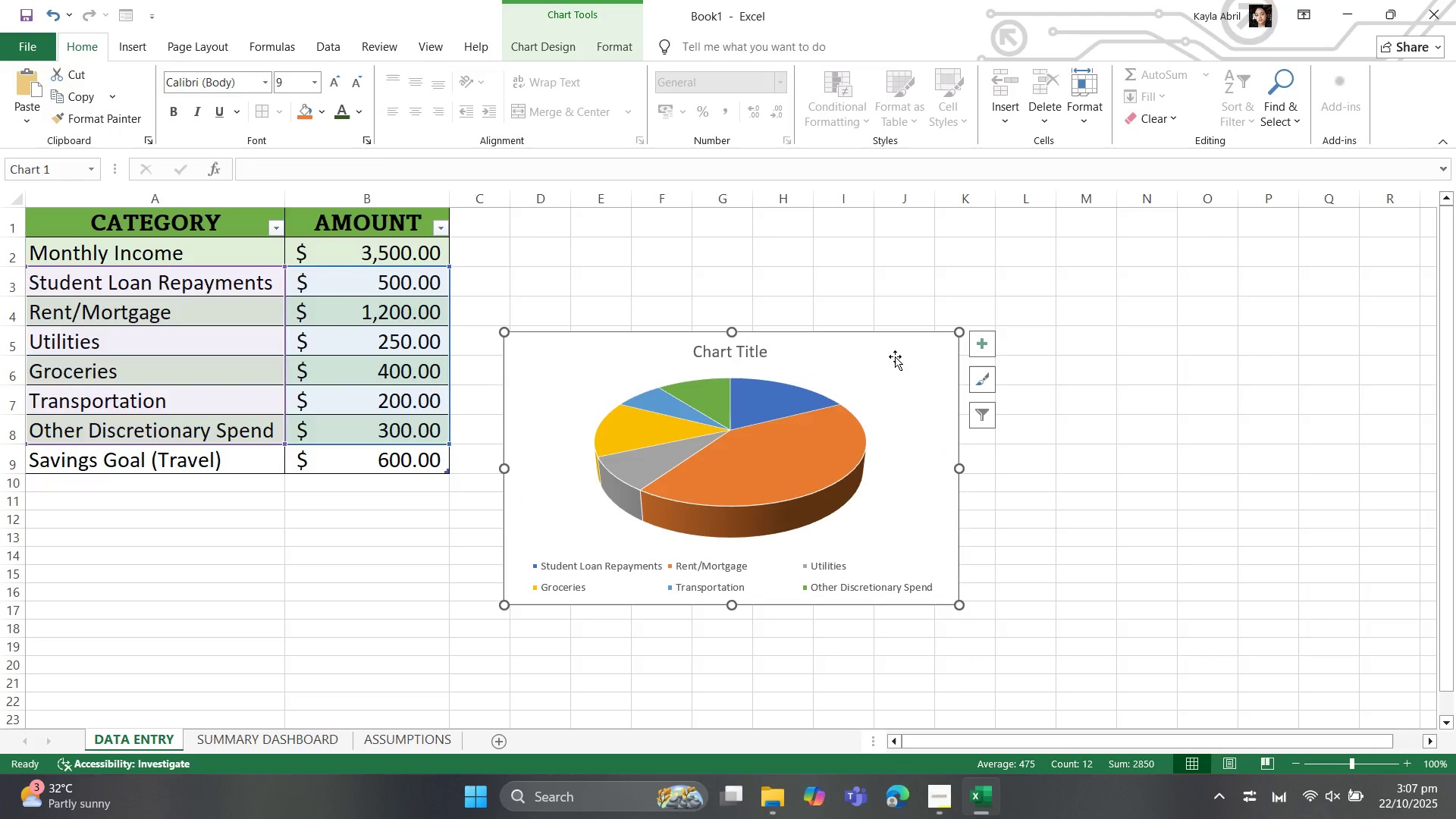 
key(Backspace)
 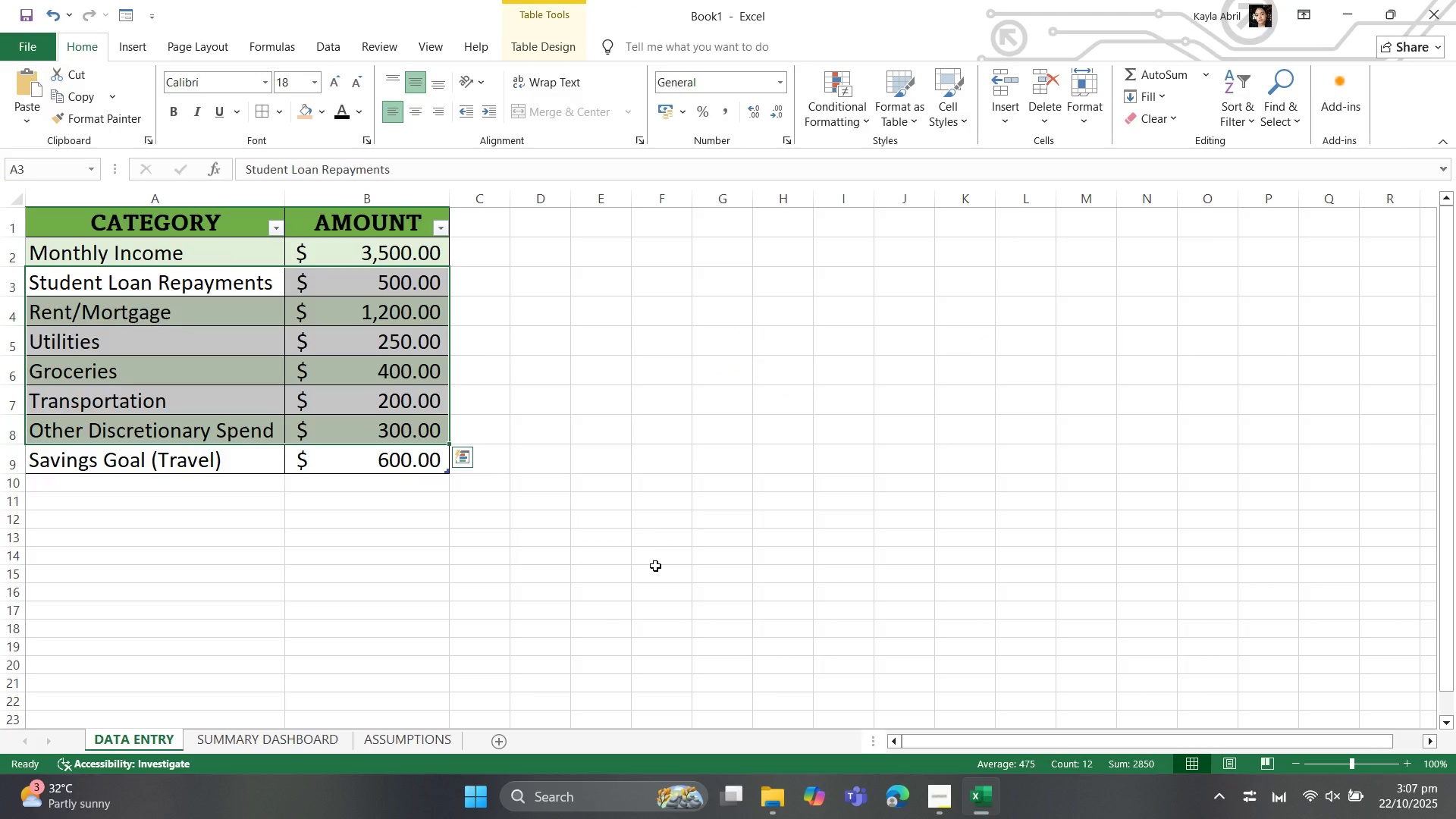 
left_click([655, 566])
 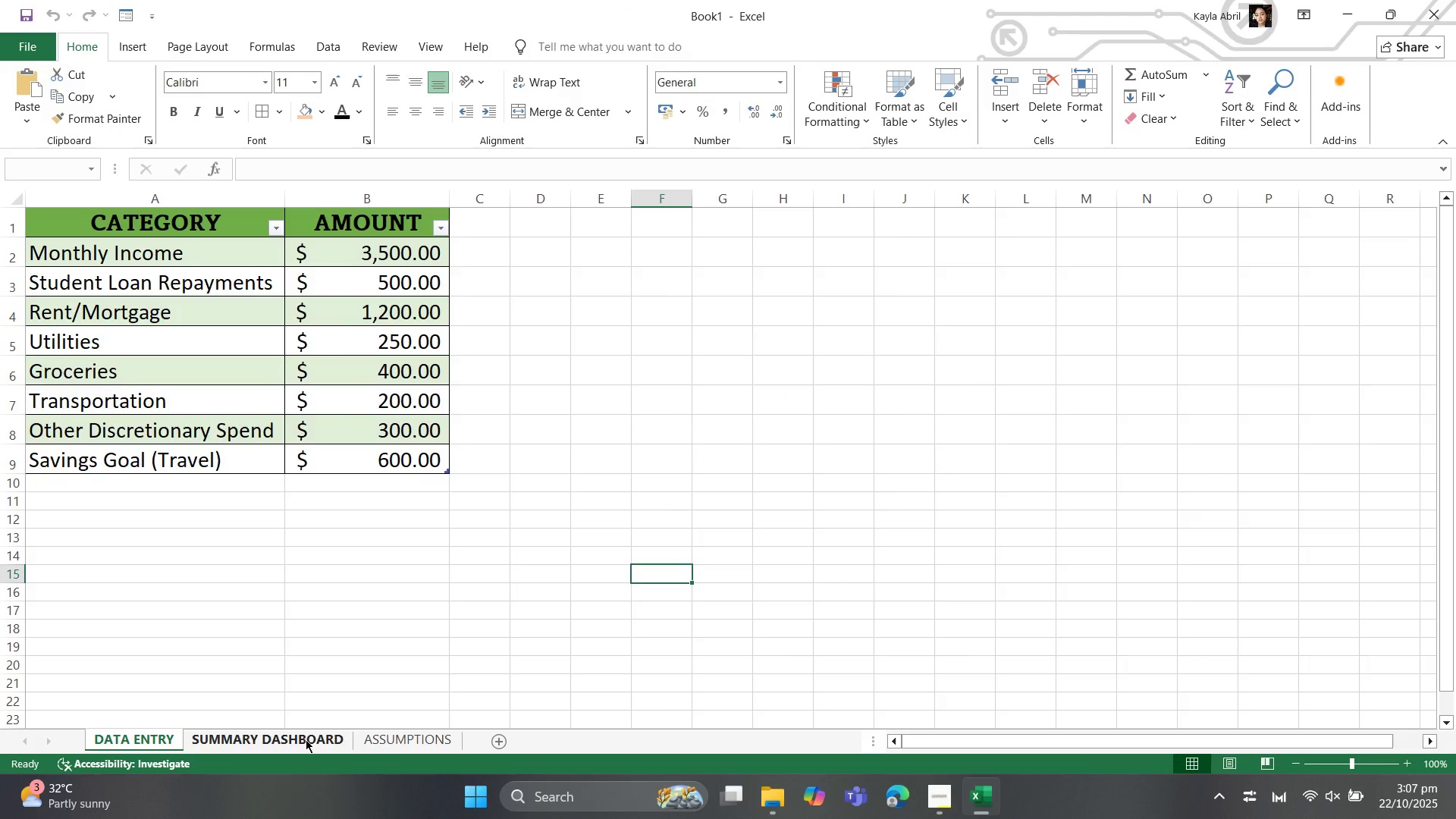 
left_click([306, 739])
 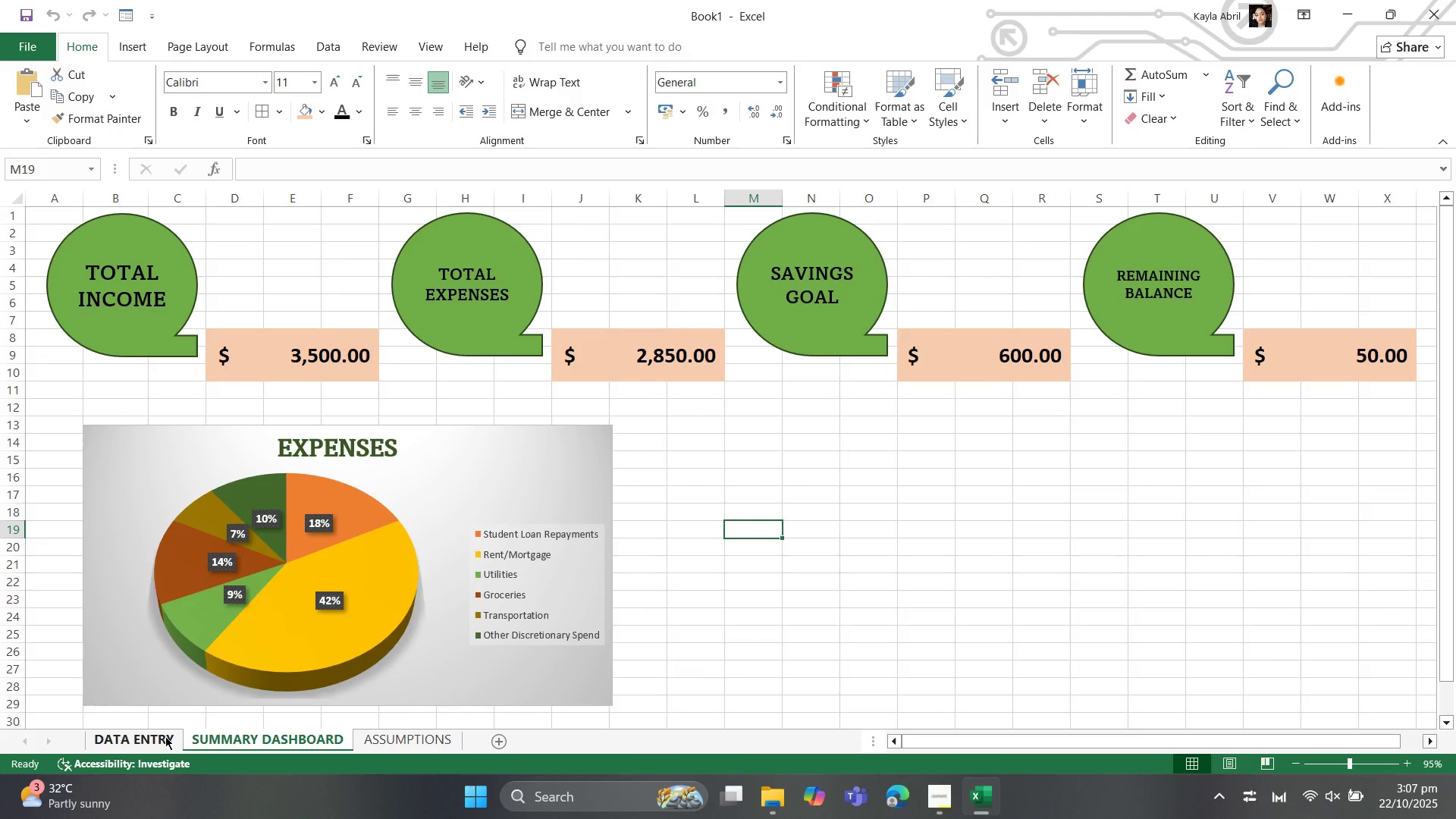 
wait(5.16)
 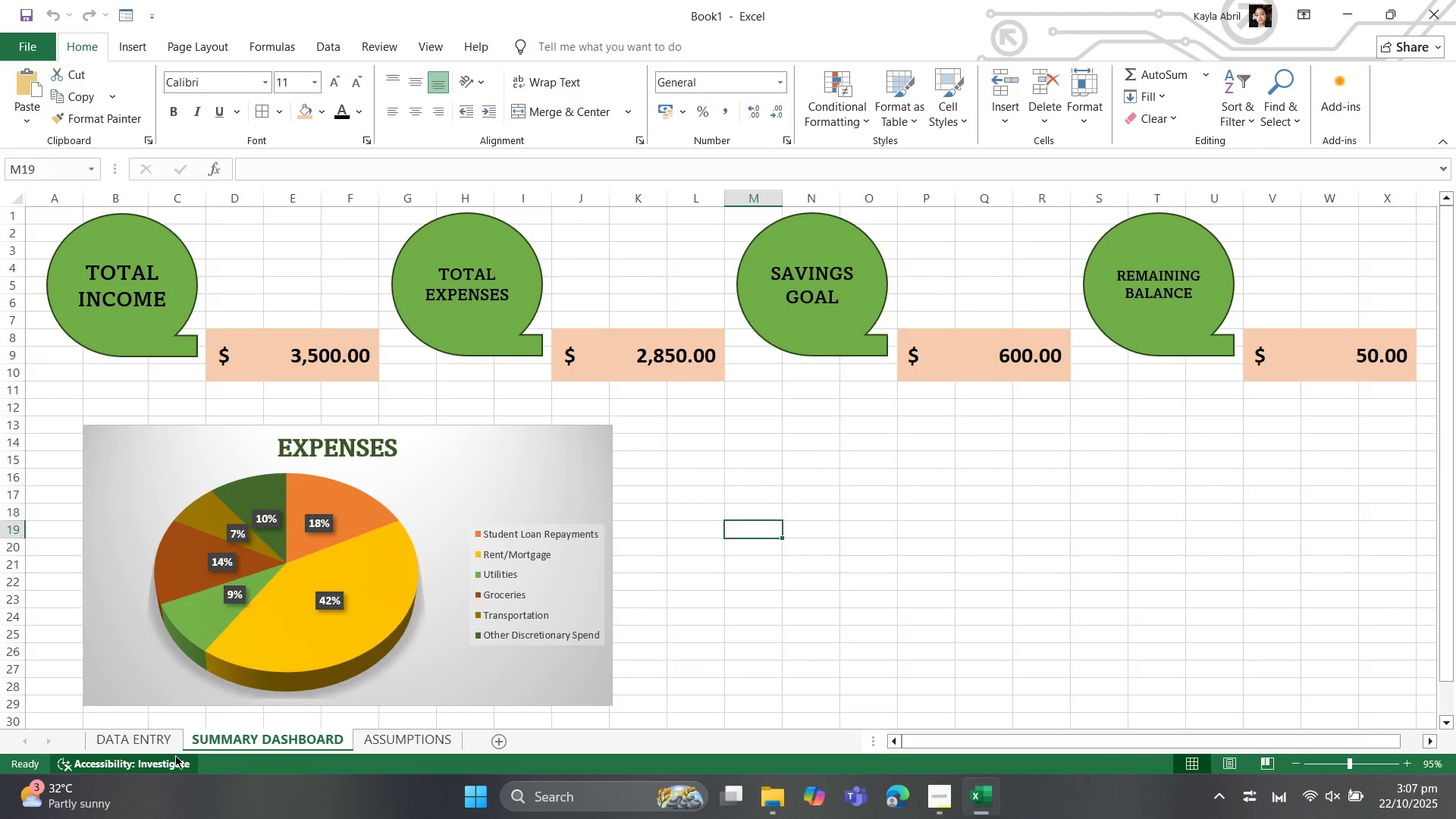 
left_click([165, 736])
 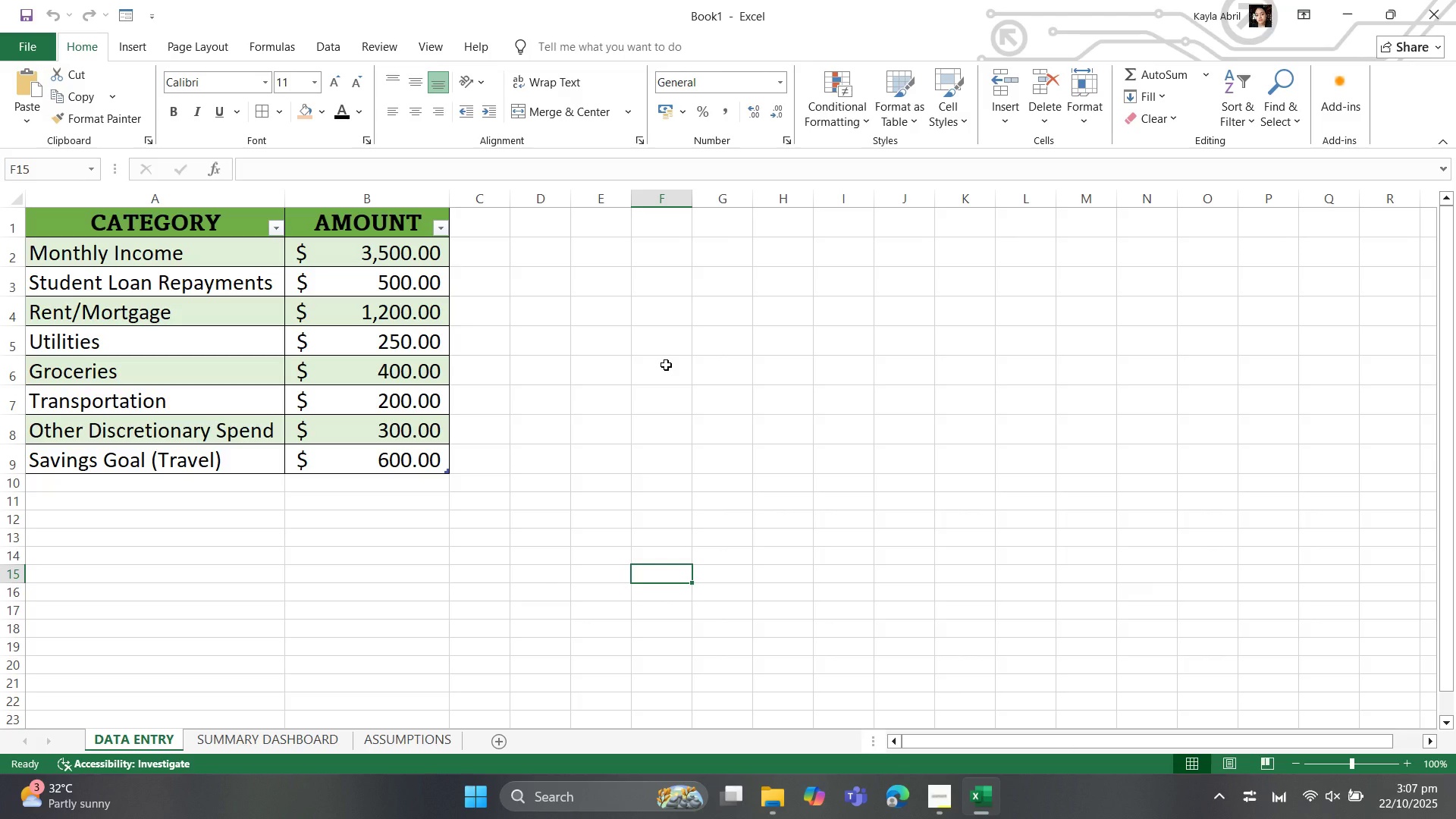 
wait(24.99)
 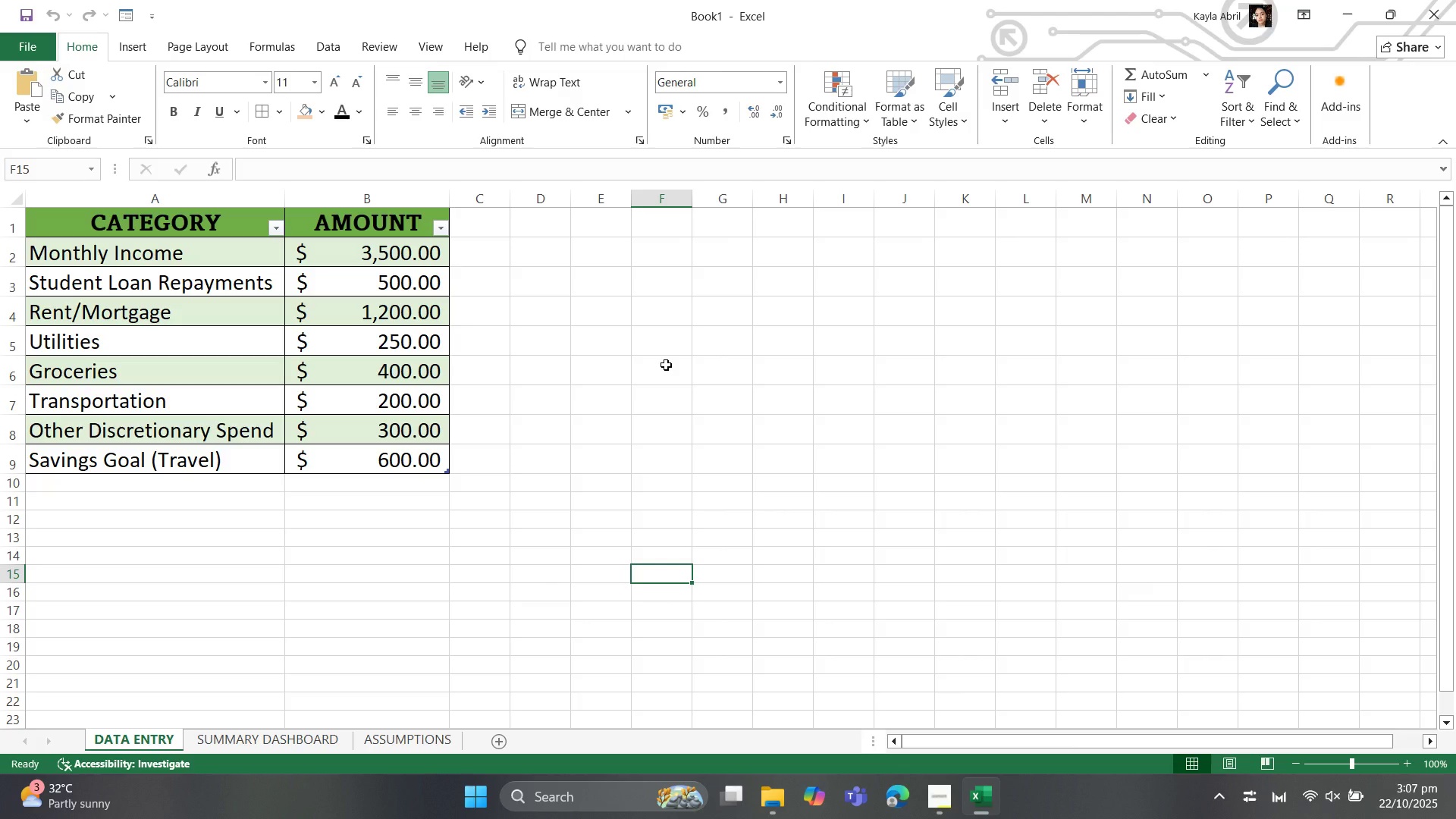 
key(Equal)
 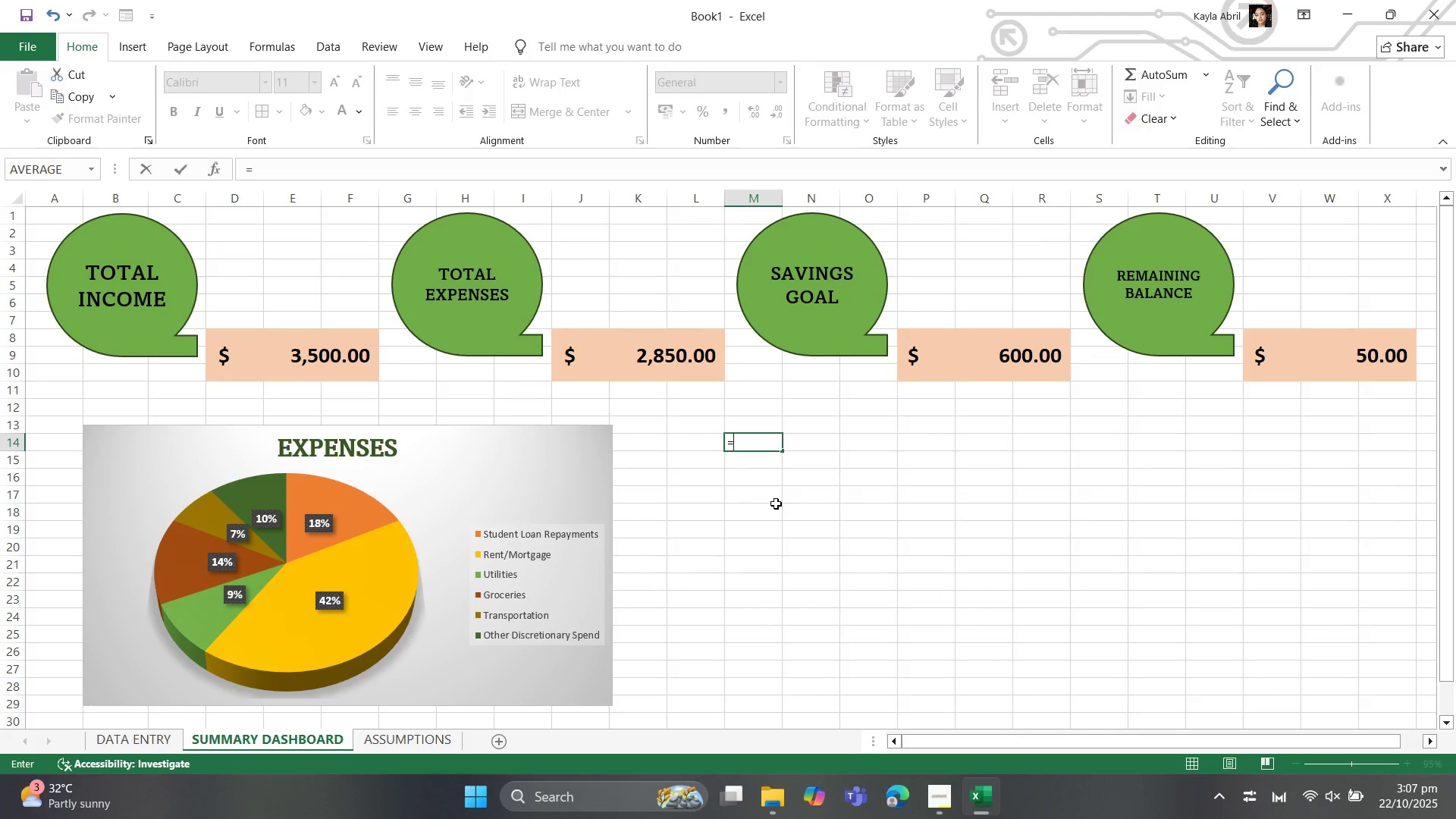 
wait(5.63)
 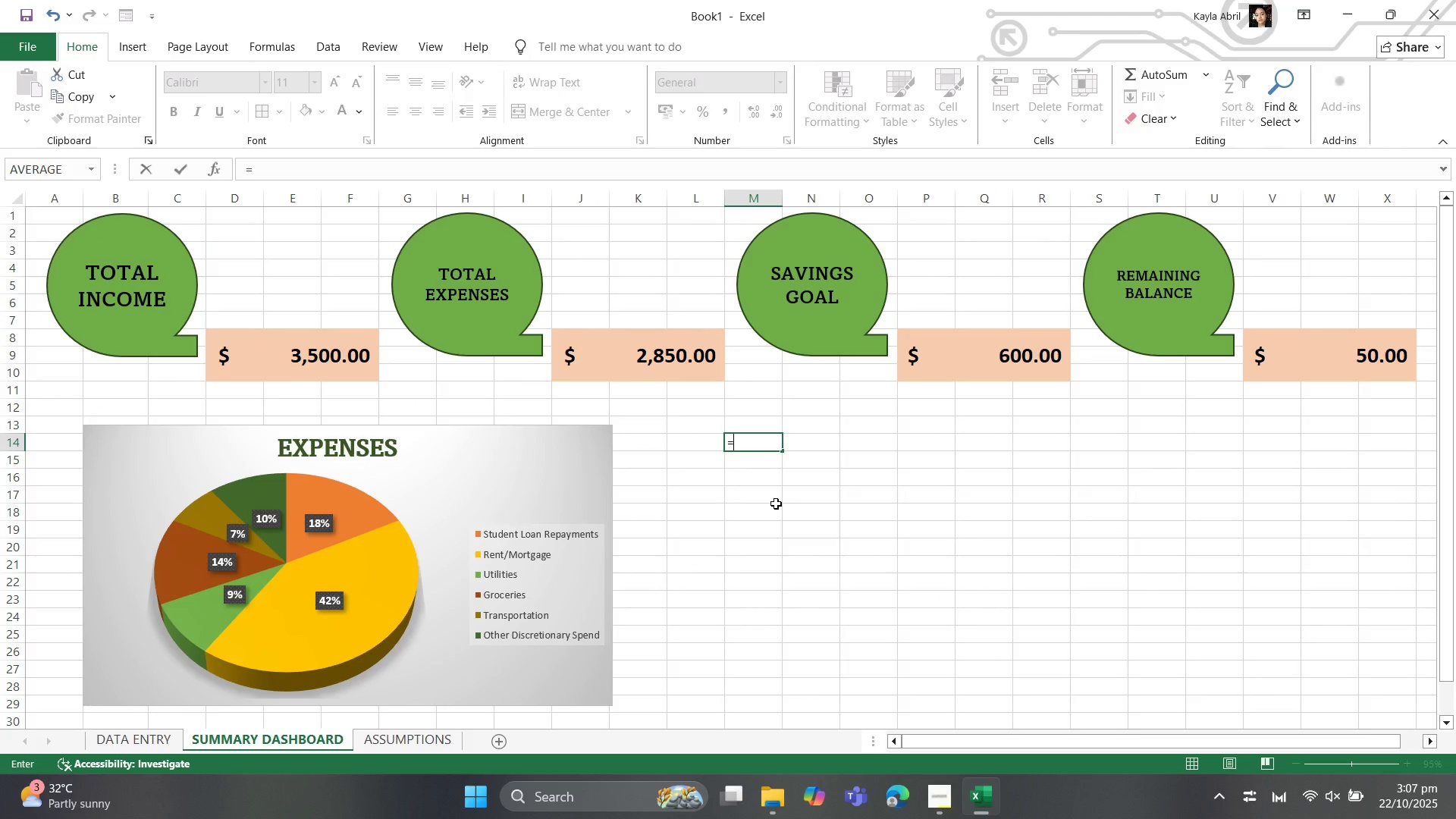 
left_click([757, 475])
 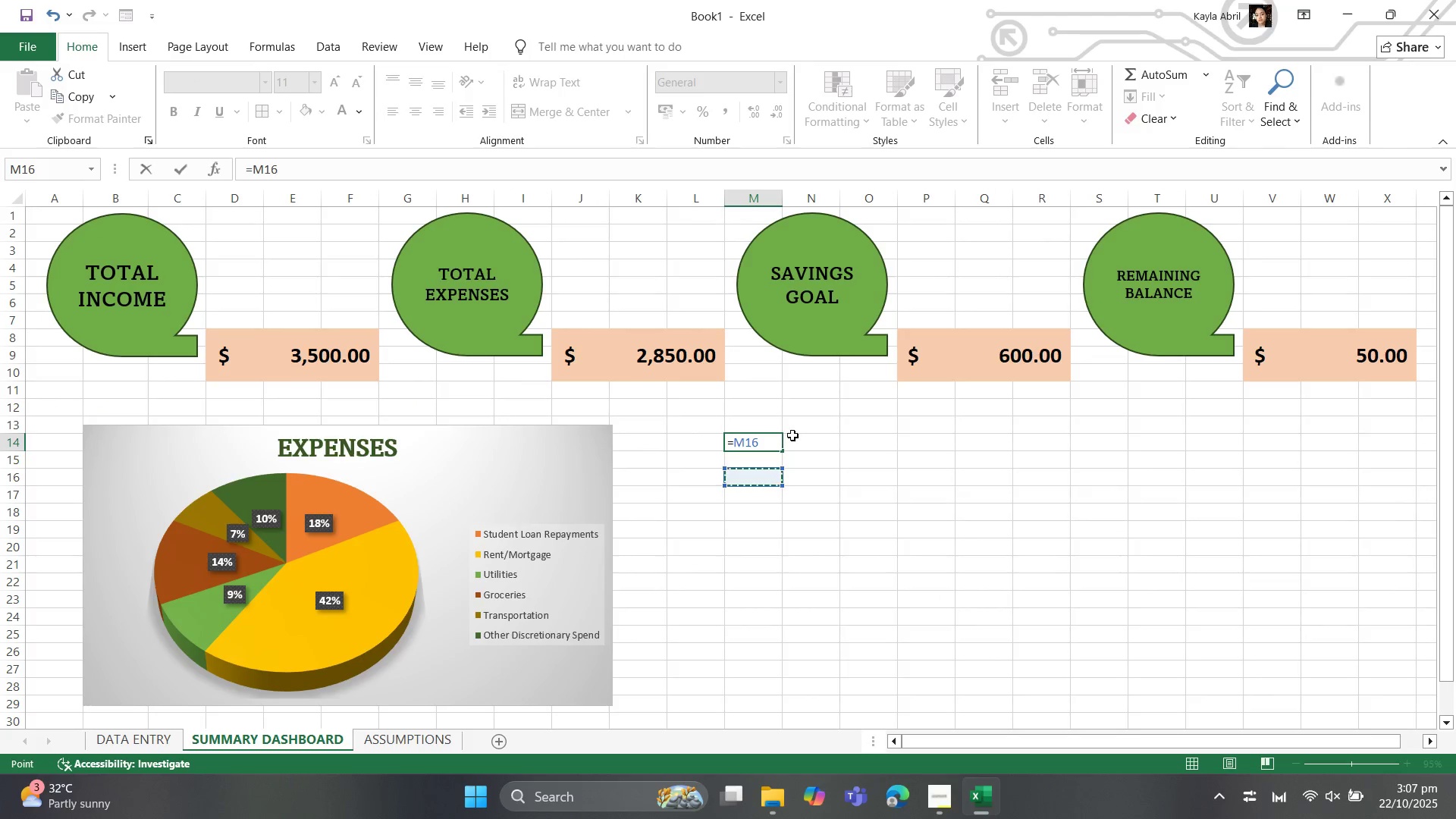 
left_click([796, 433])
 